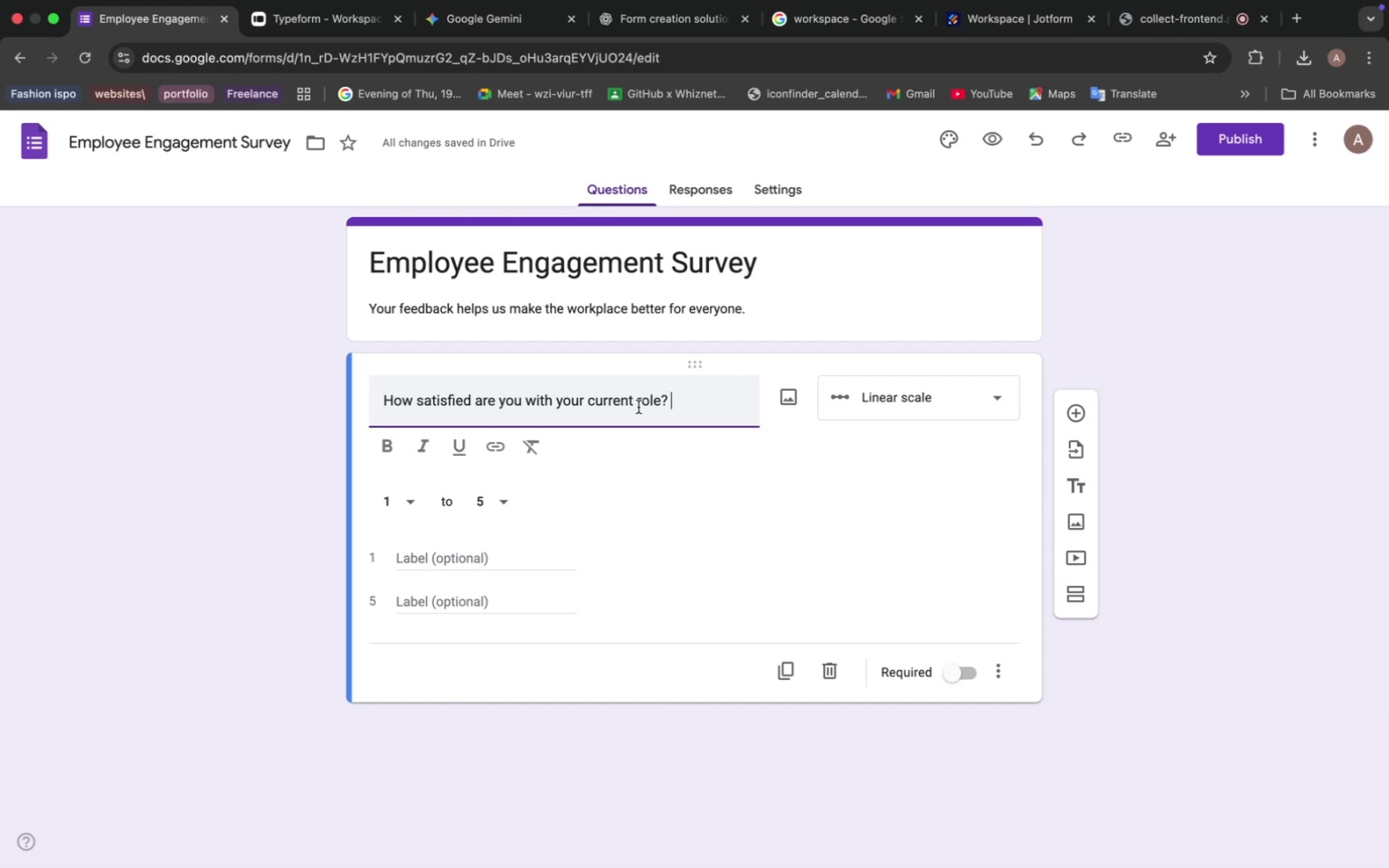 
wait(55.04)
 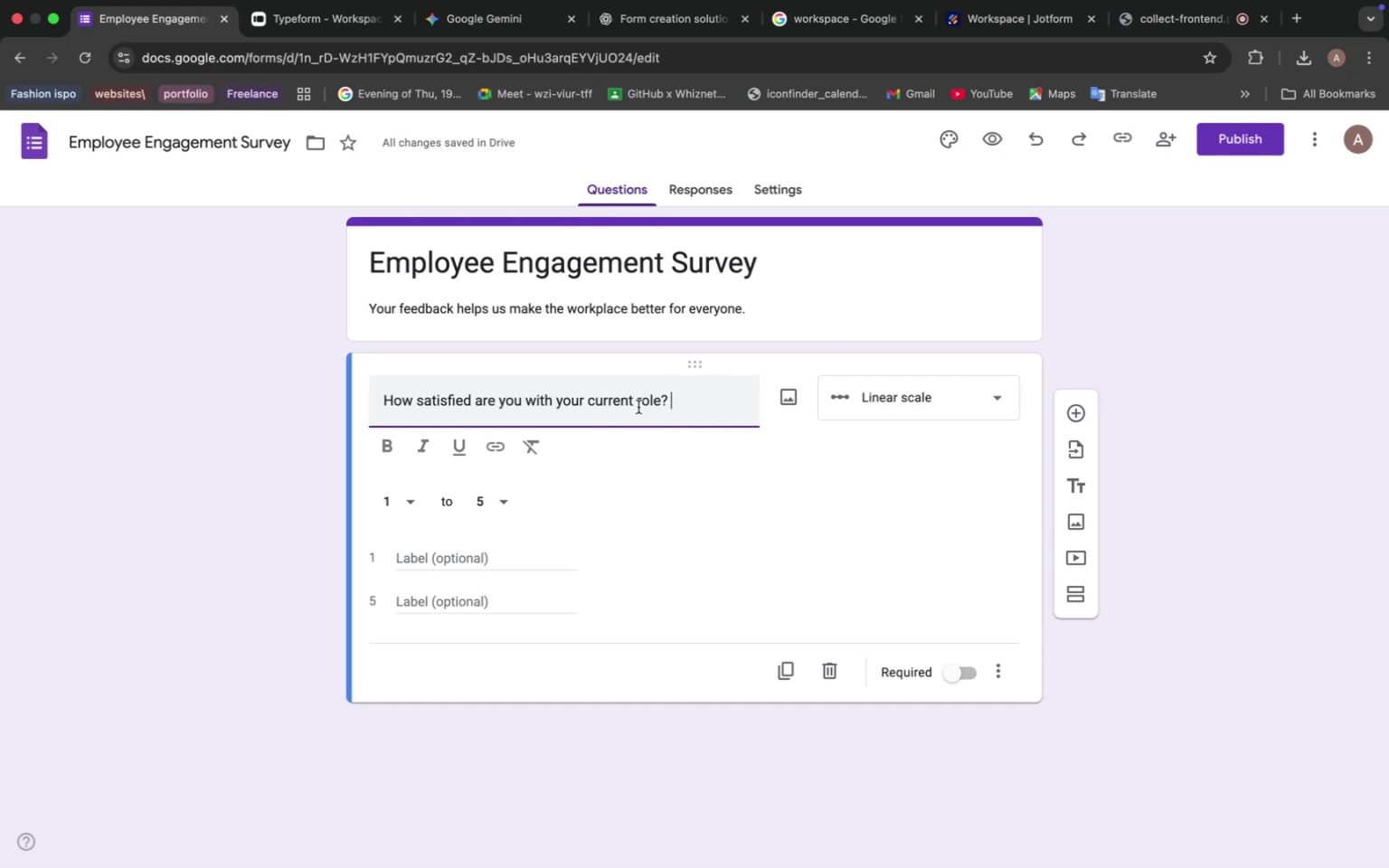 
scroll: coordinate [638, 407], scroll_direction: down, amount: 4.0
 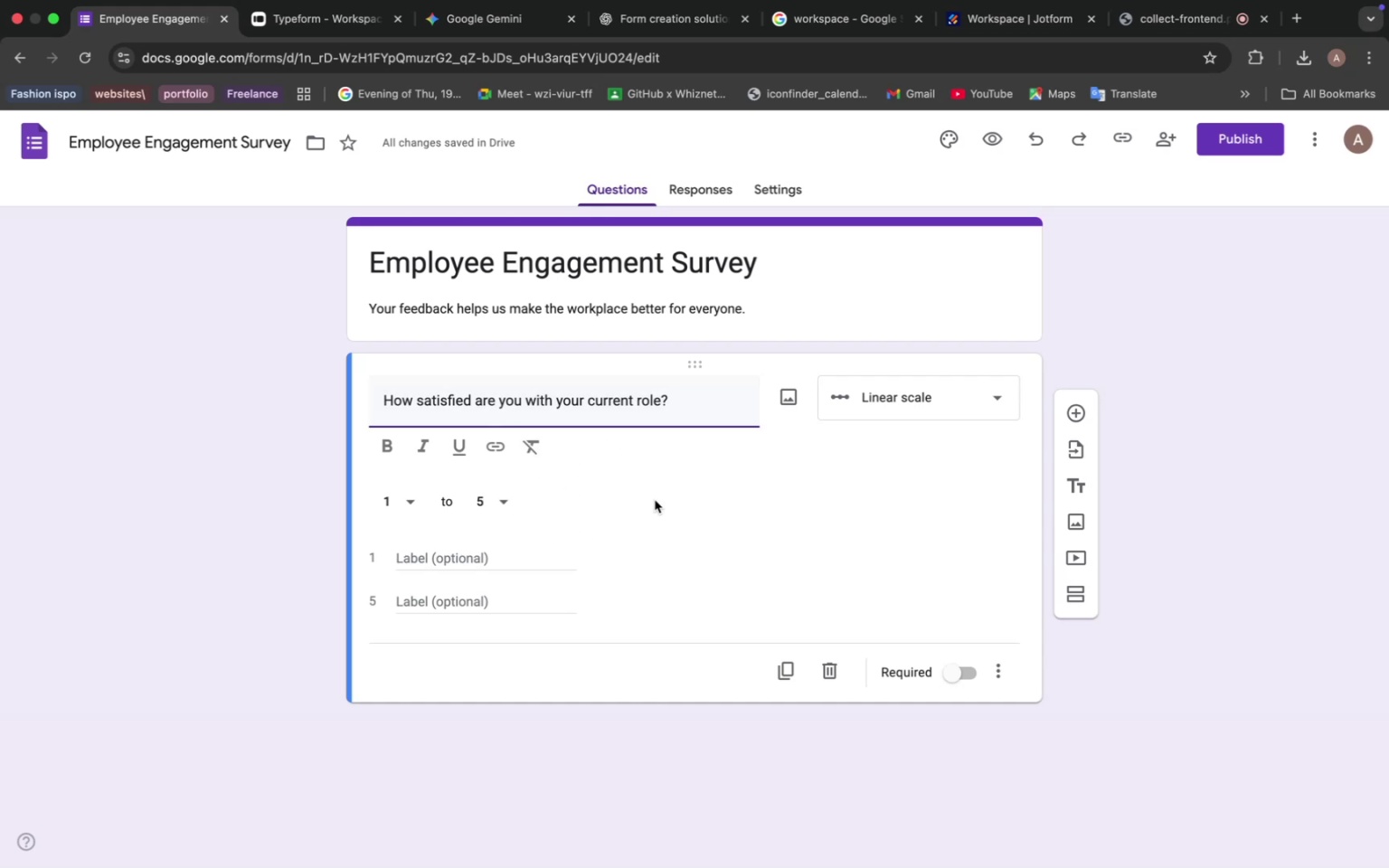 
left_click([865, 399])
 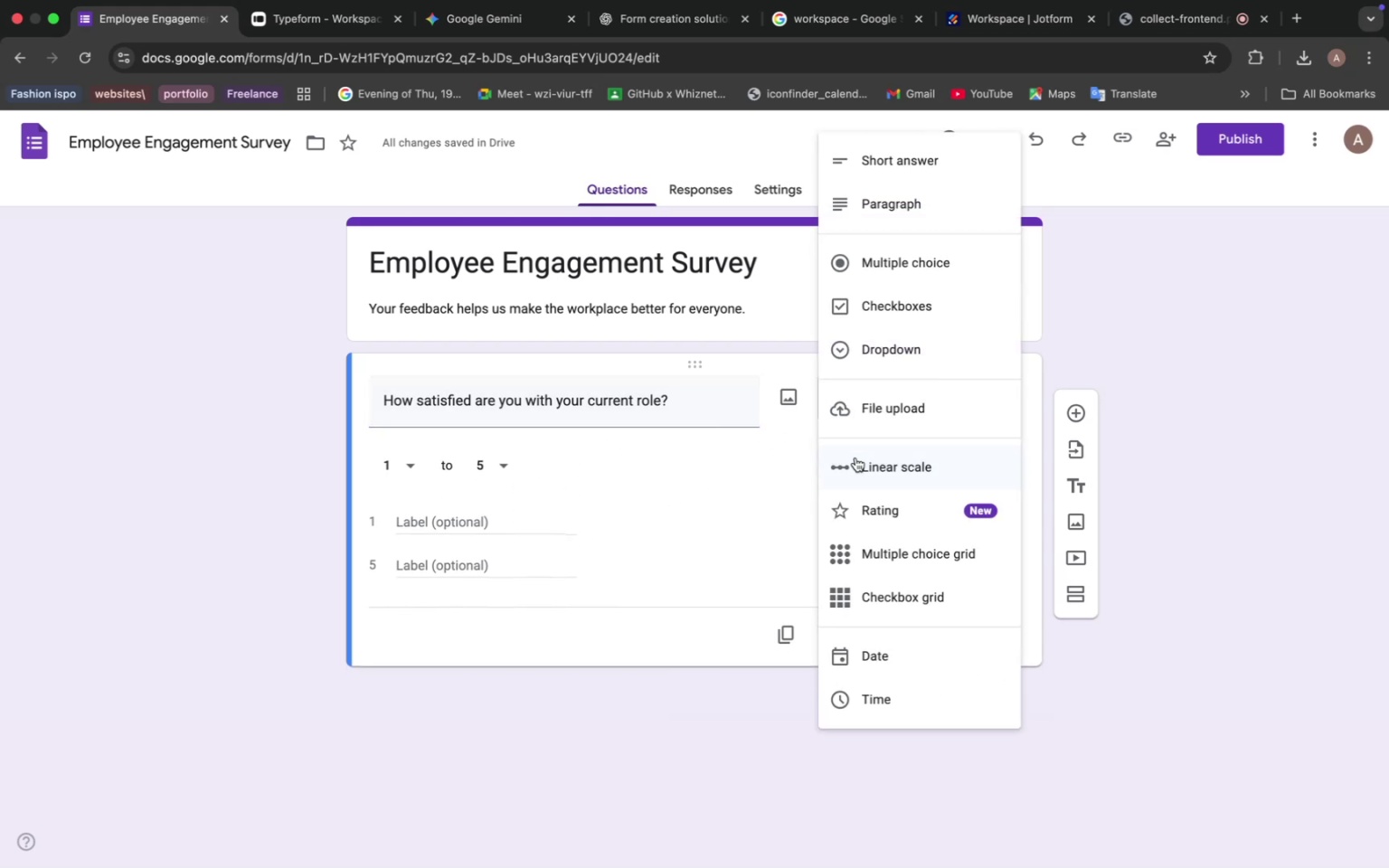 
left_click([855, 459])
 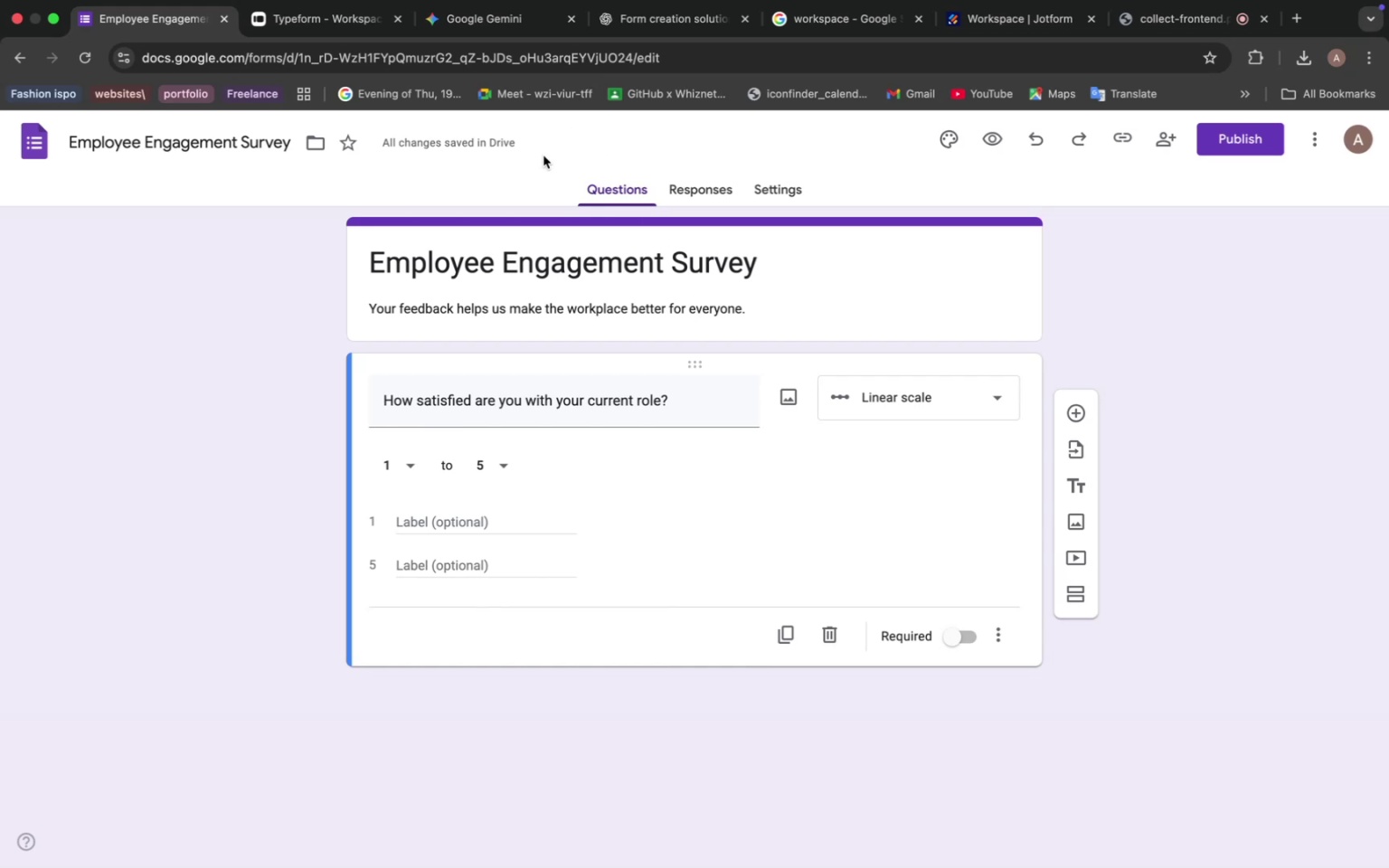 
wait(33.15)
 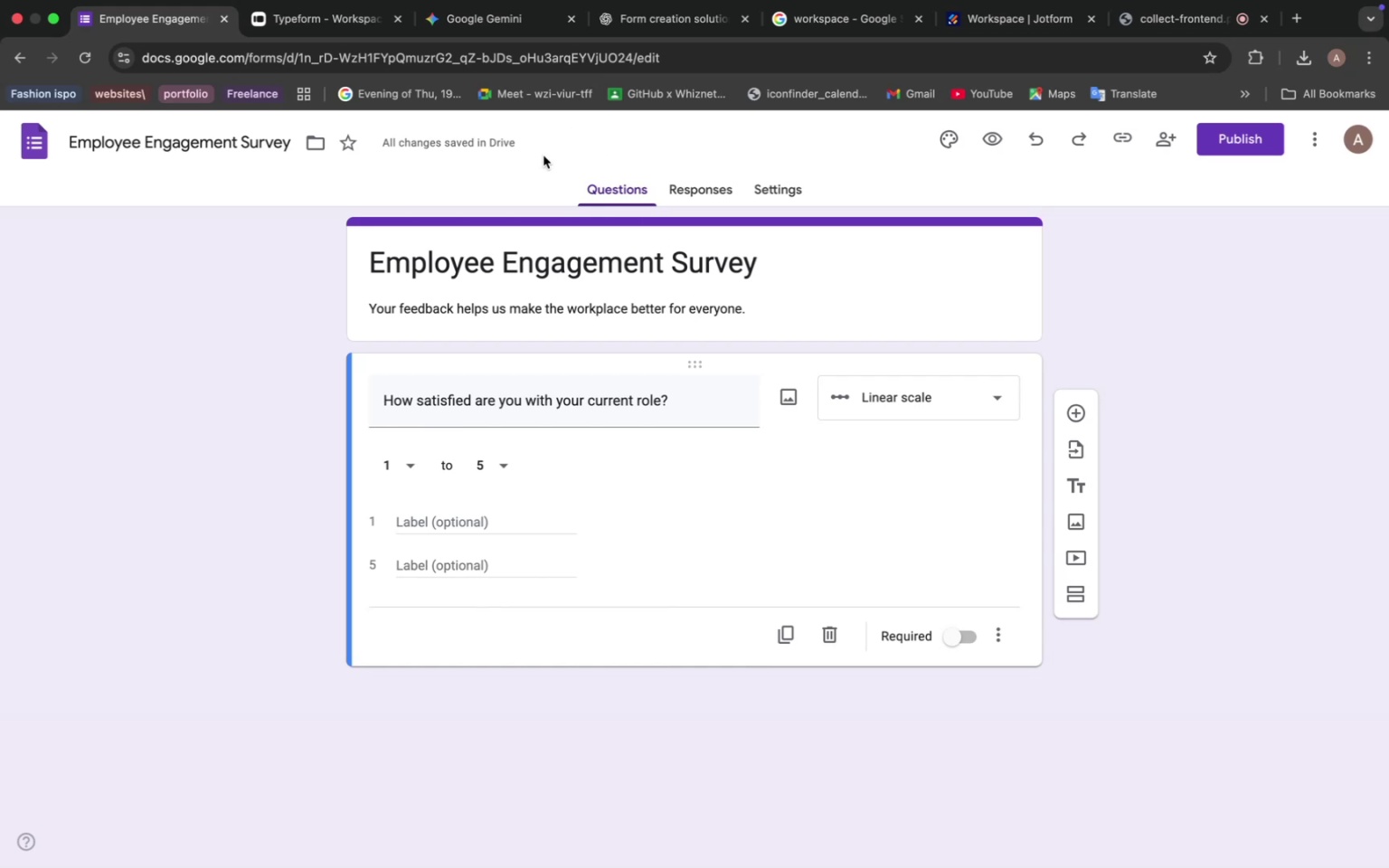 
left_click([628, 17])
 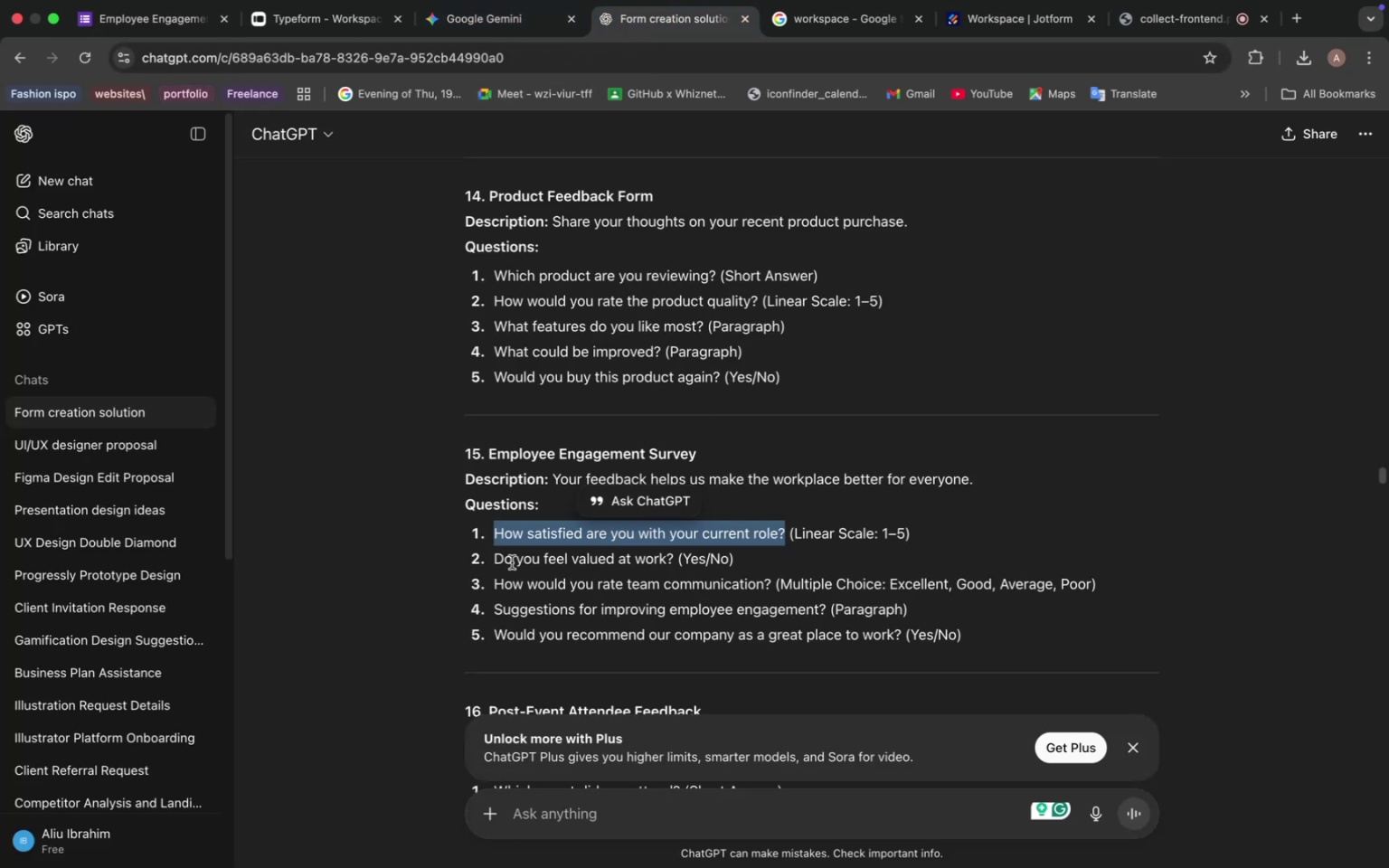 
left_click_drag(start_coordinate=[491, 560], to_coordinate=[677, 560])
 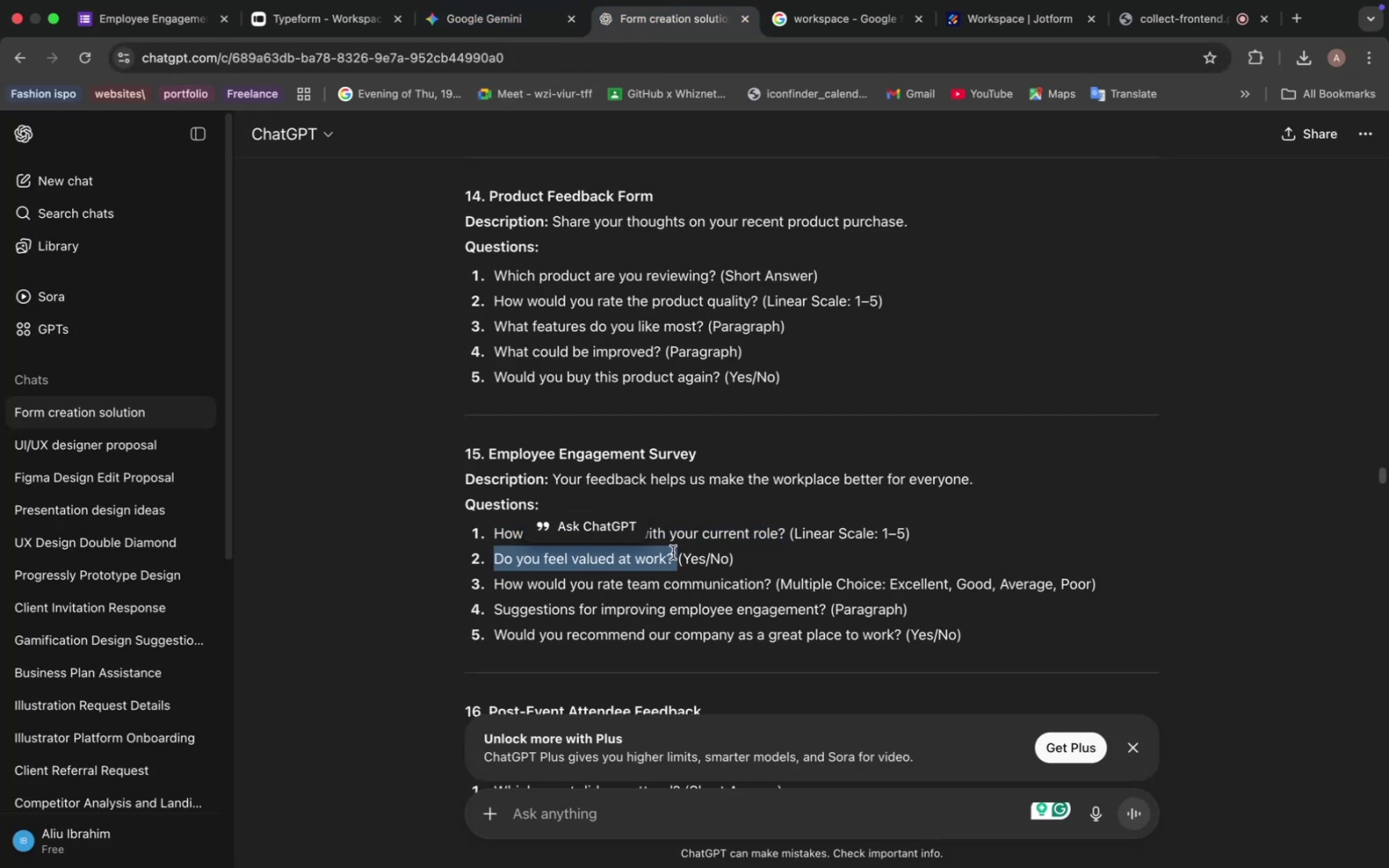 
key(Meta+C)
 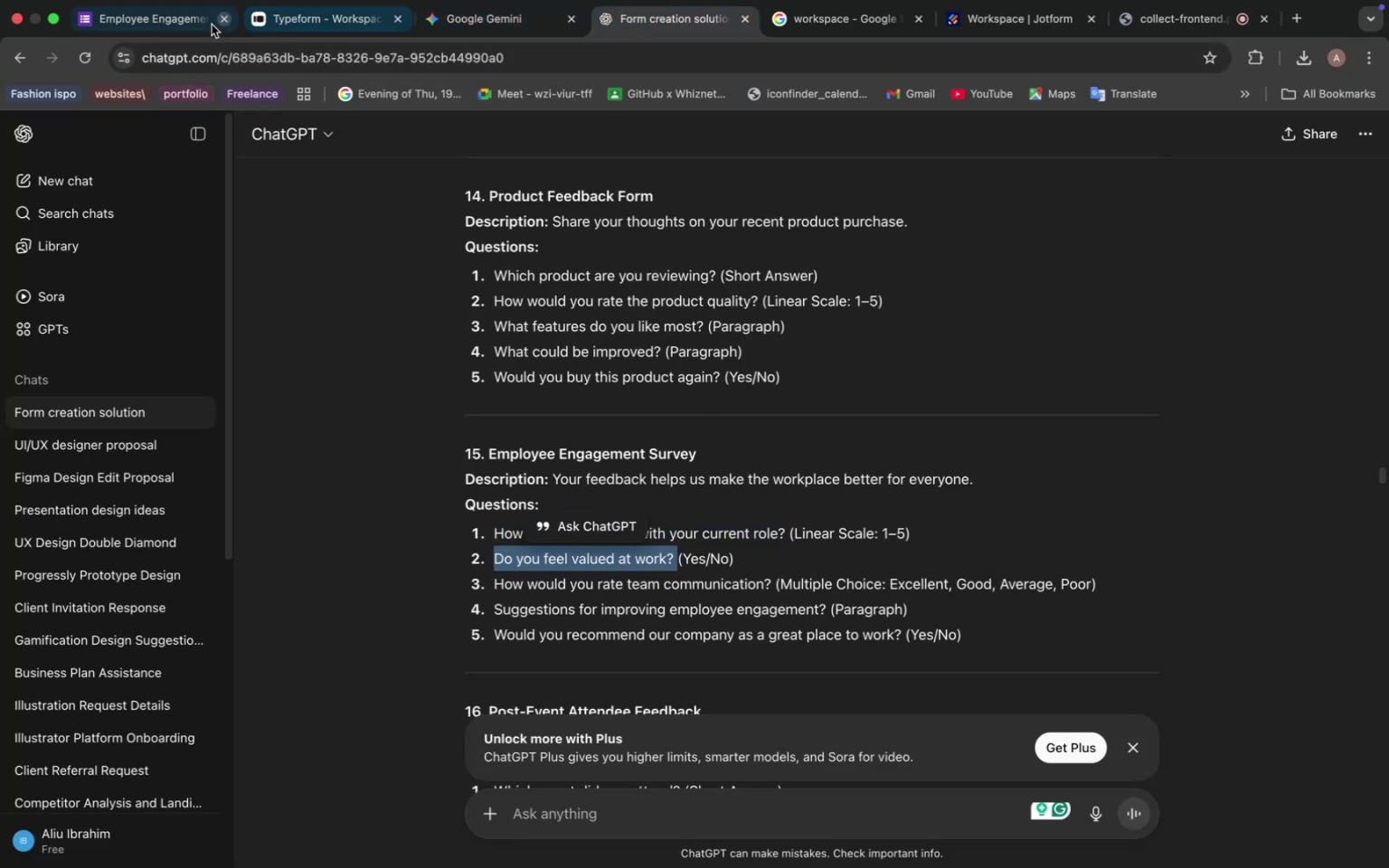 
left_click([180, 21])
 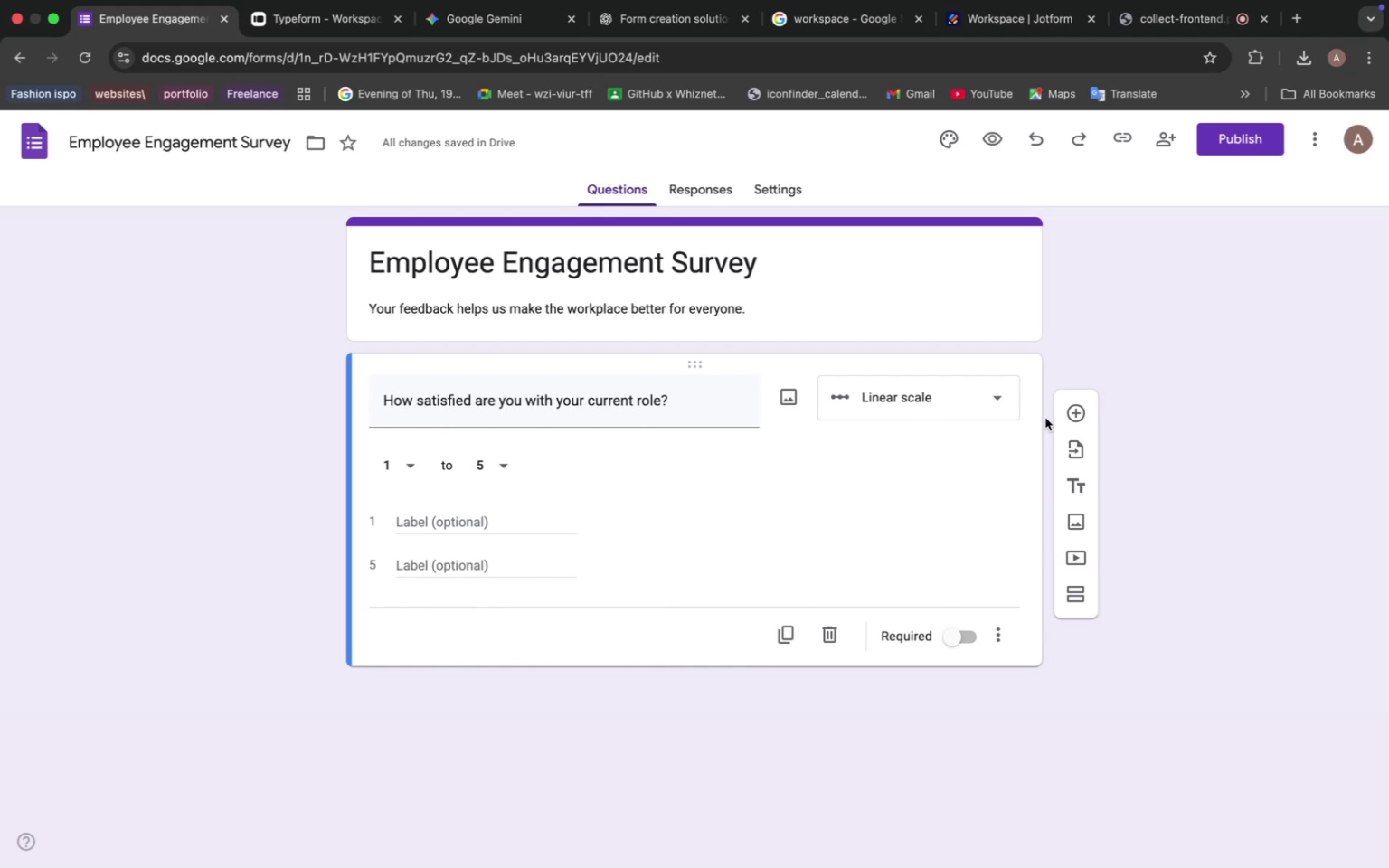 
left_click([1074, 413])
 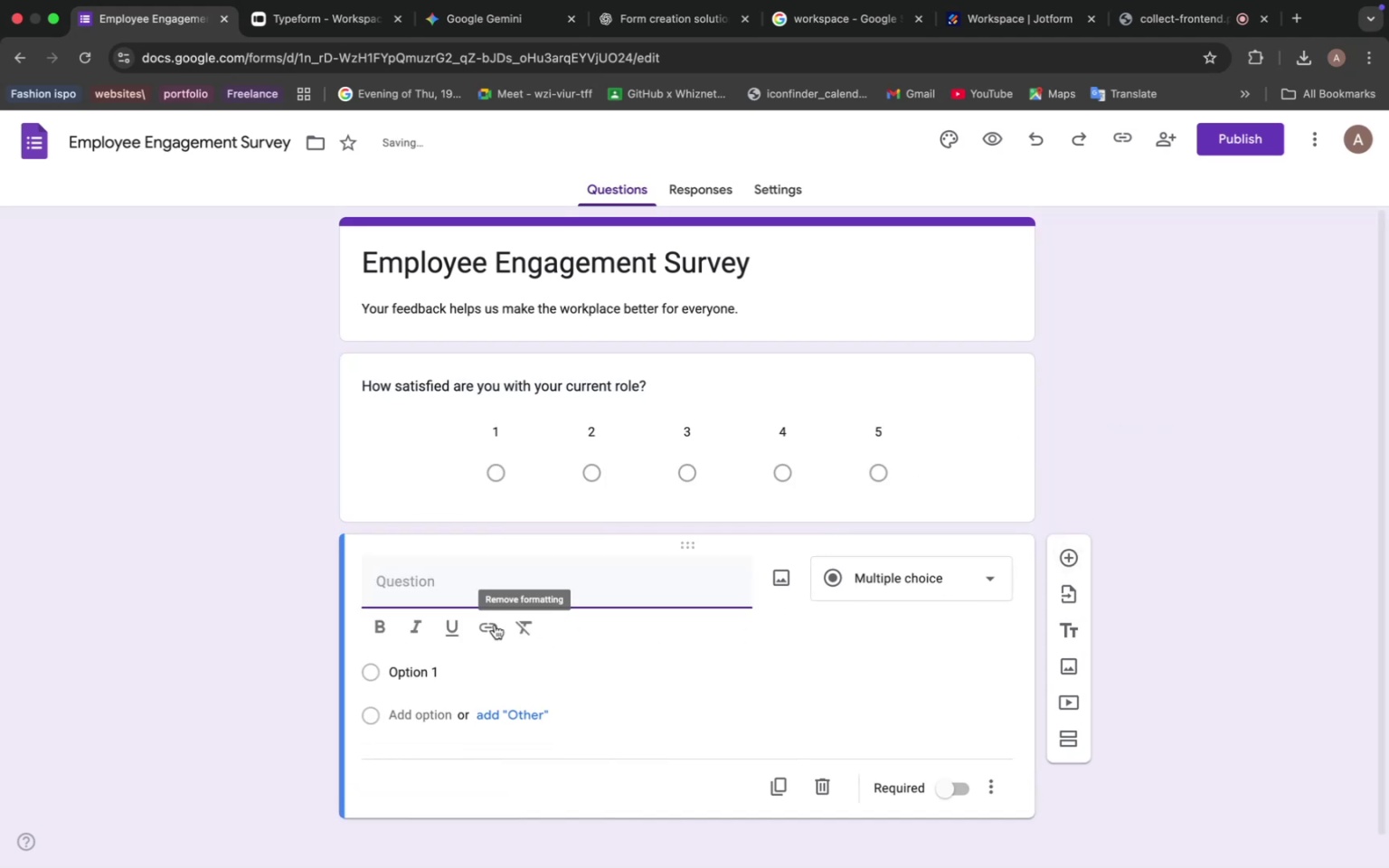 
key(Meta+V)
 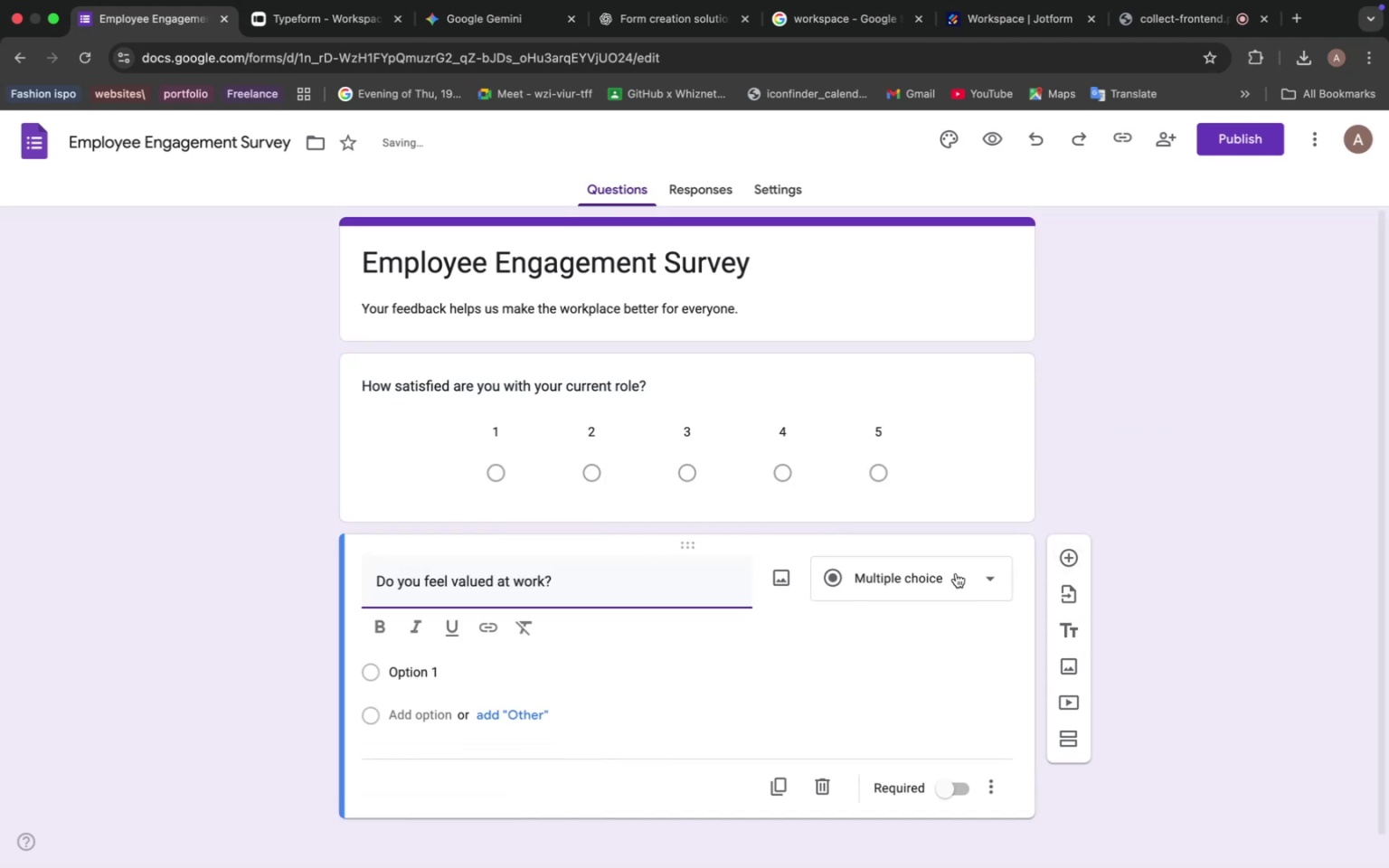 
left_click([956, 573])
 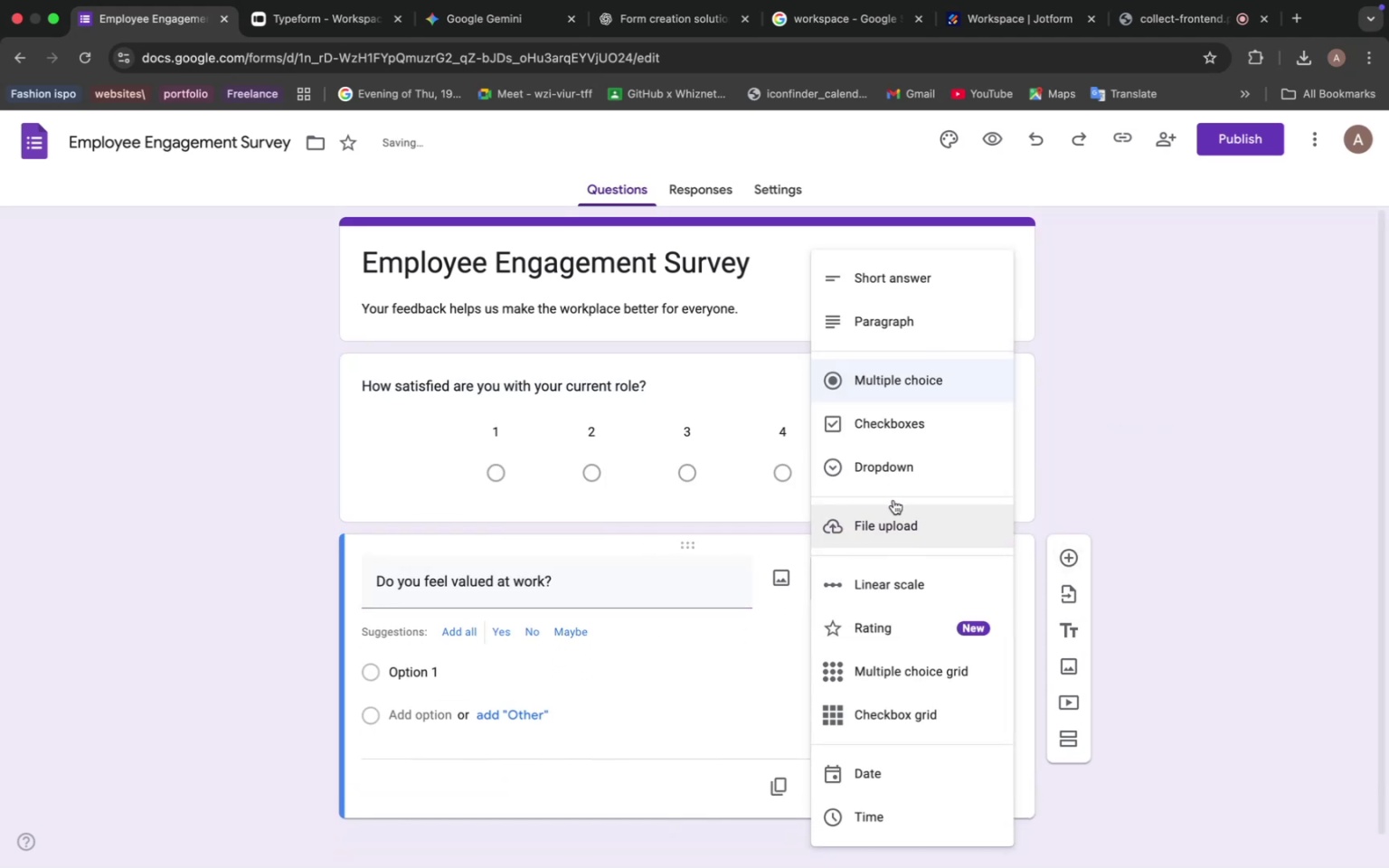 
scroll: coordinate [893, 627], scroll_direction: down, amount: 4.0
 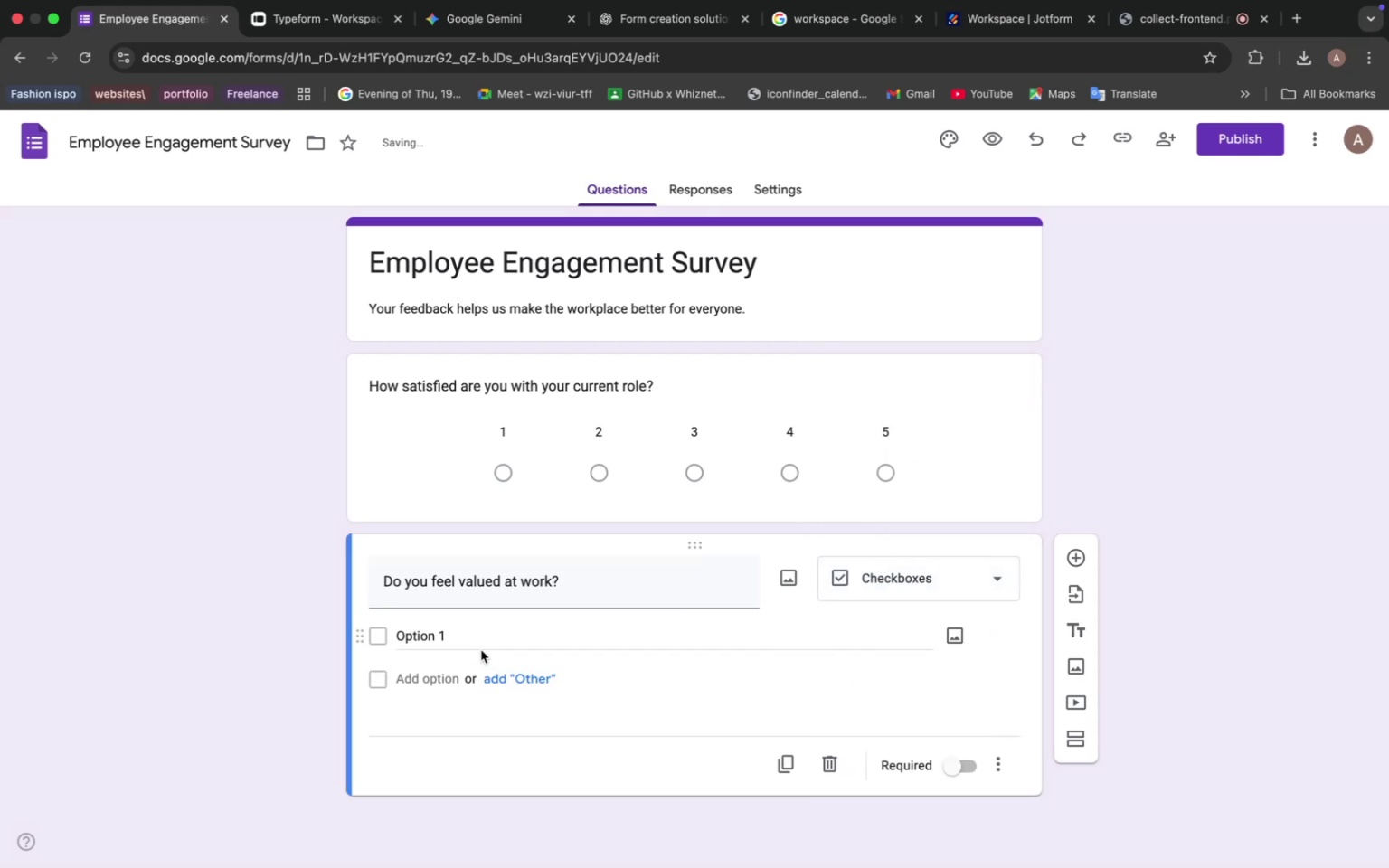 
wait(7.07)
 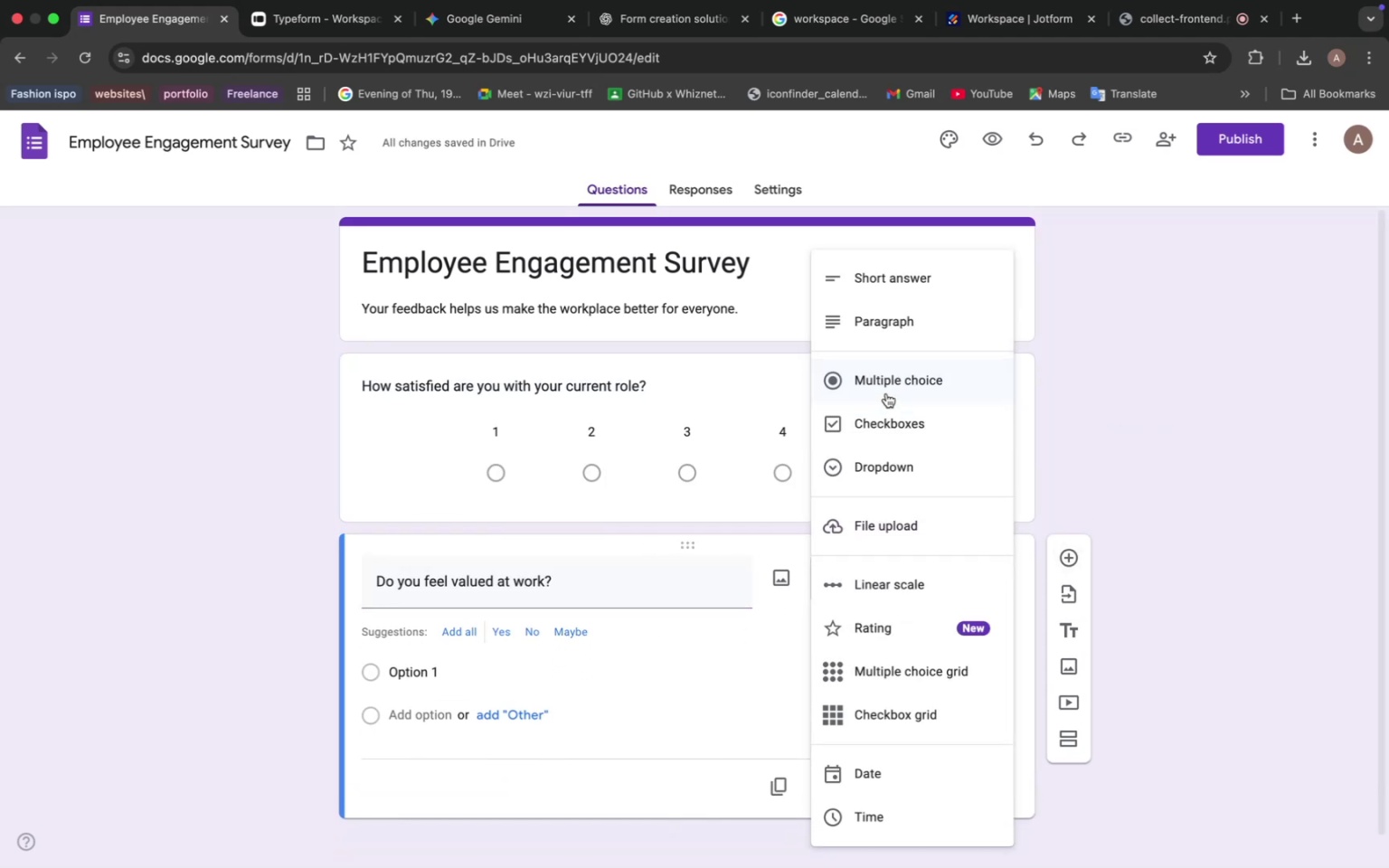 
key(Meta+Z)
 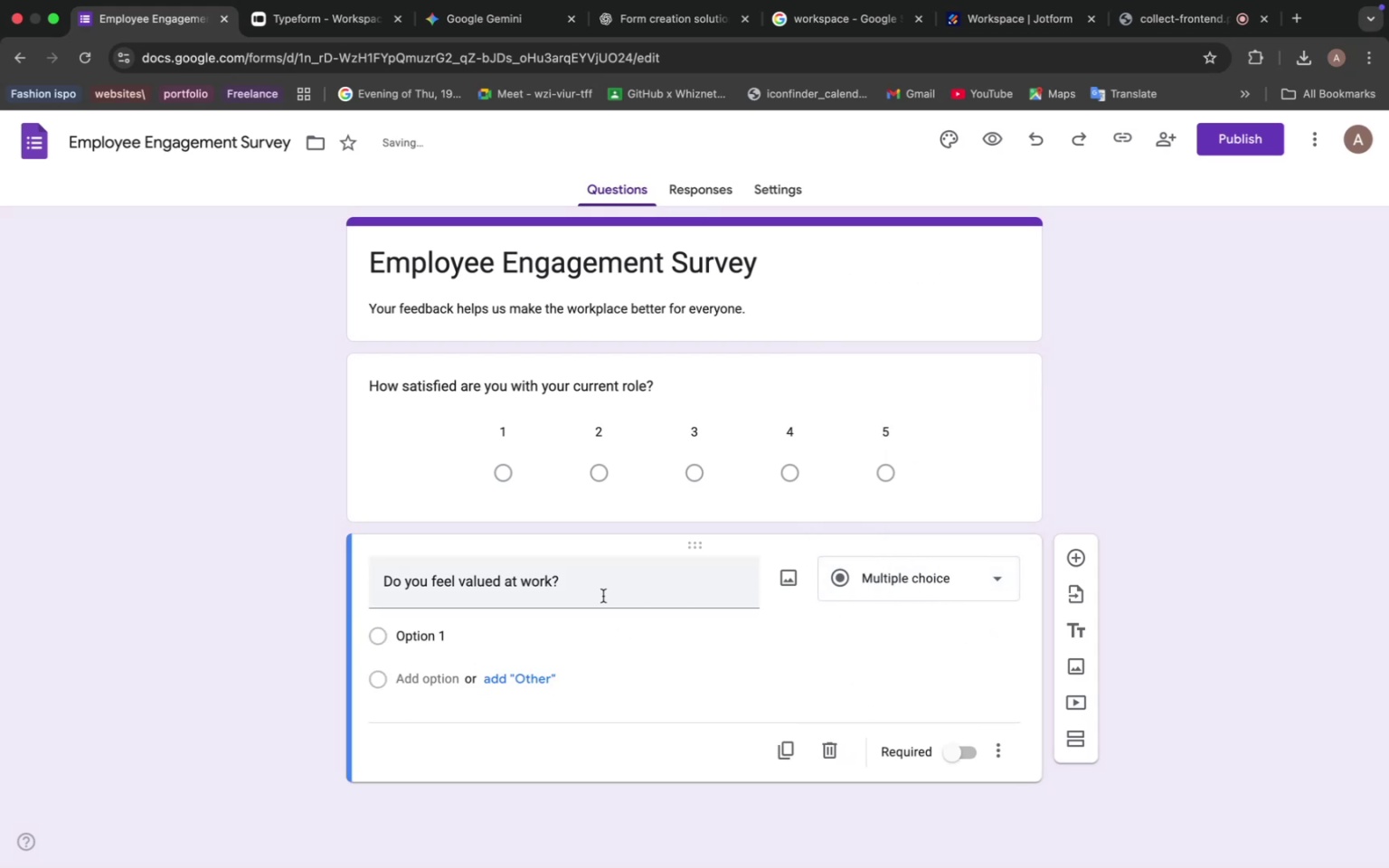 
key(Meta+Z)
 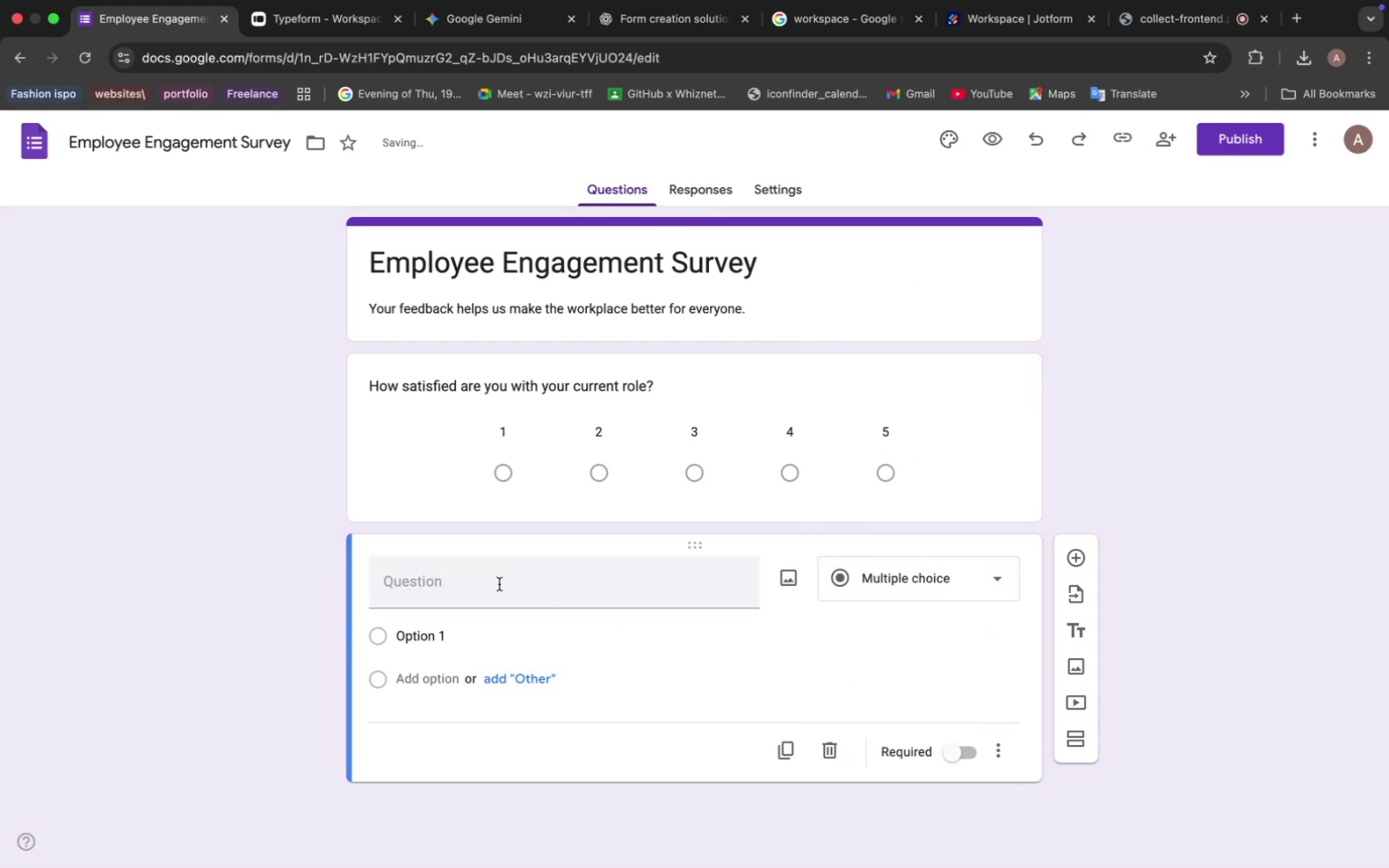 
left_click([499, 584])
 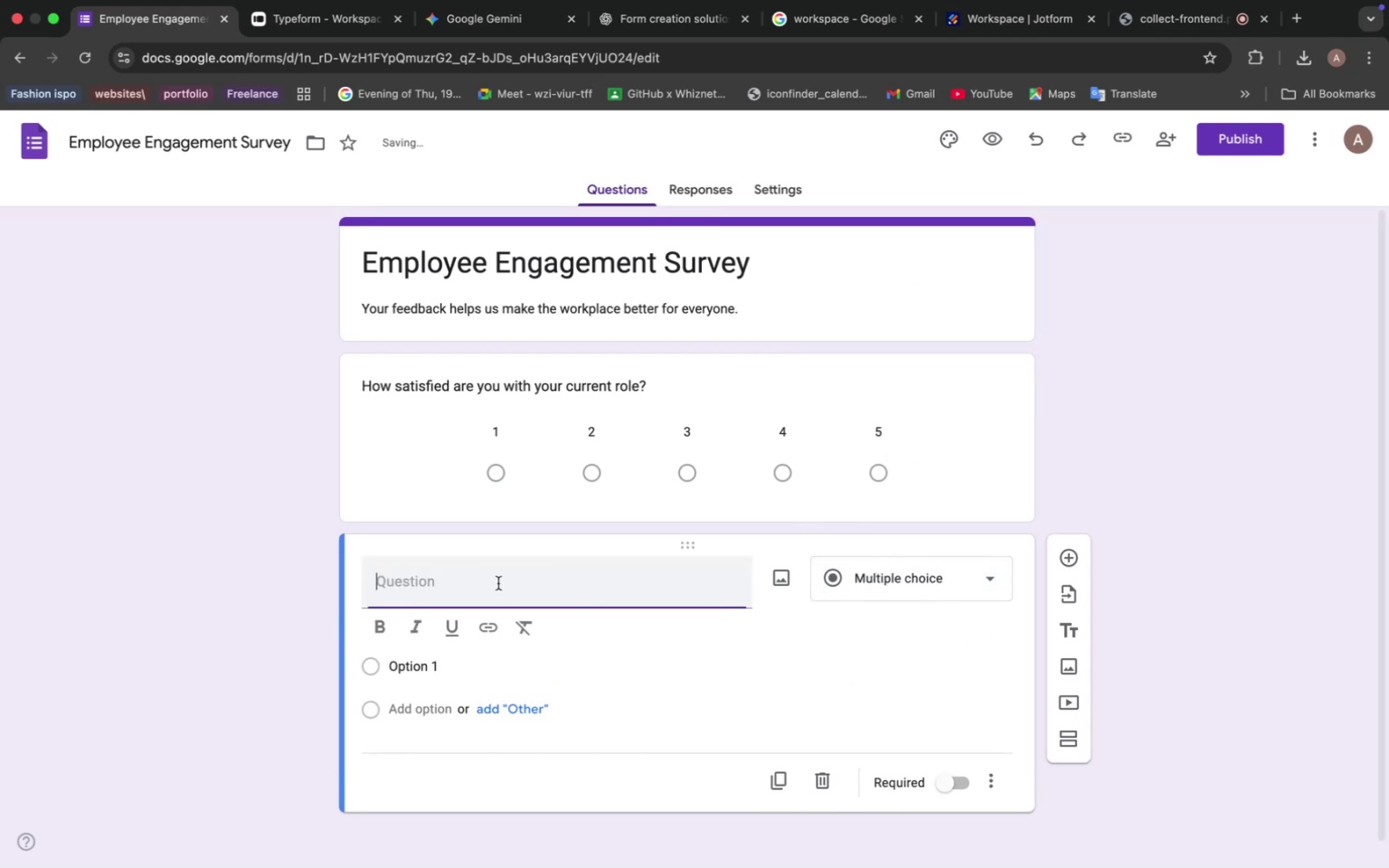 
key(Meta+V)
 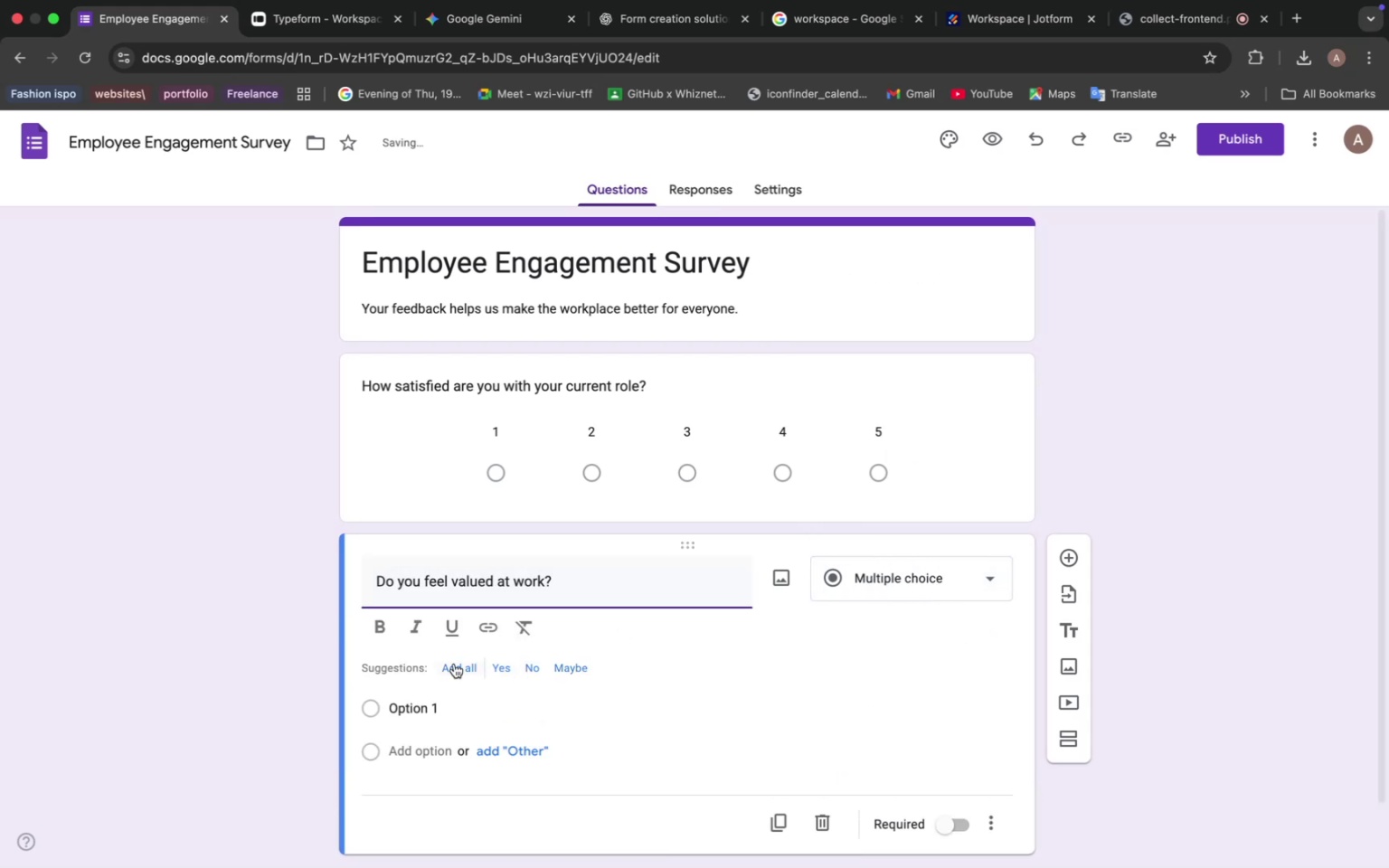 
left_click([452, 667])
 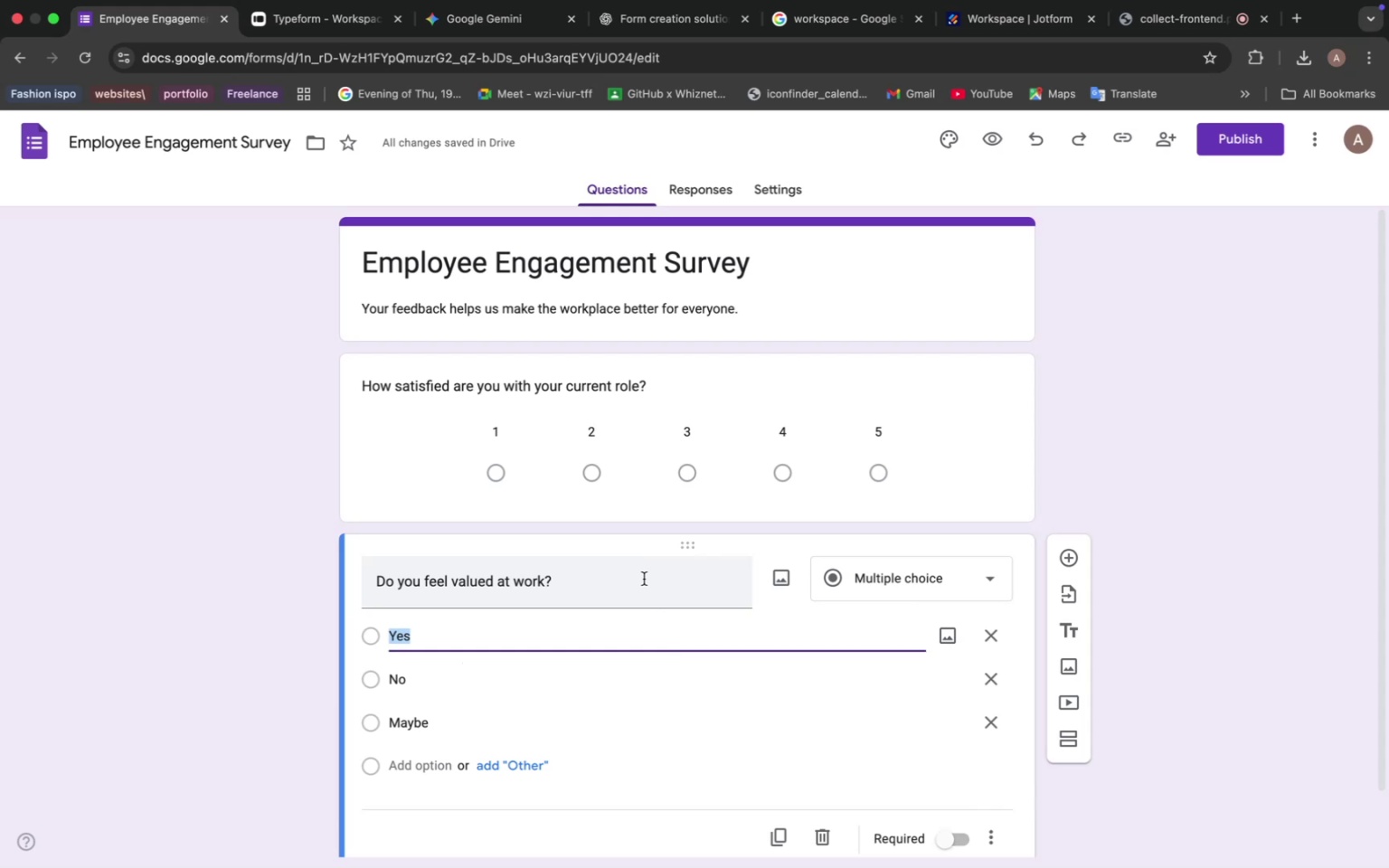 
wait(21.52)
 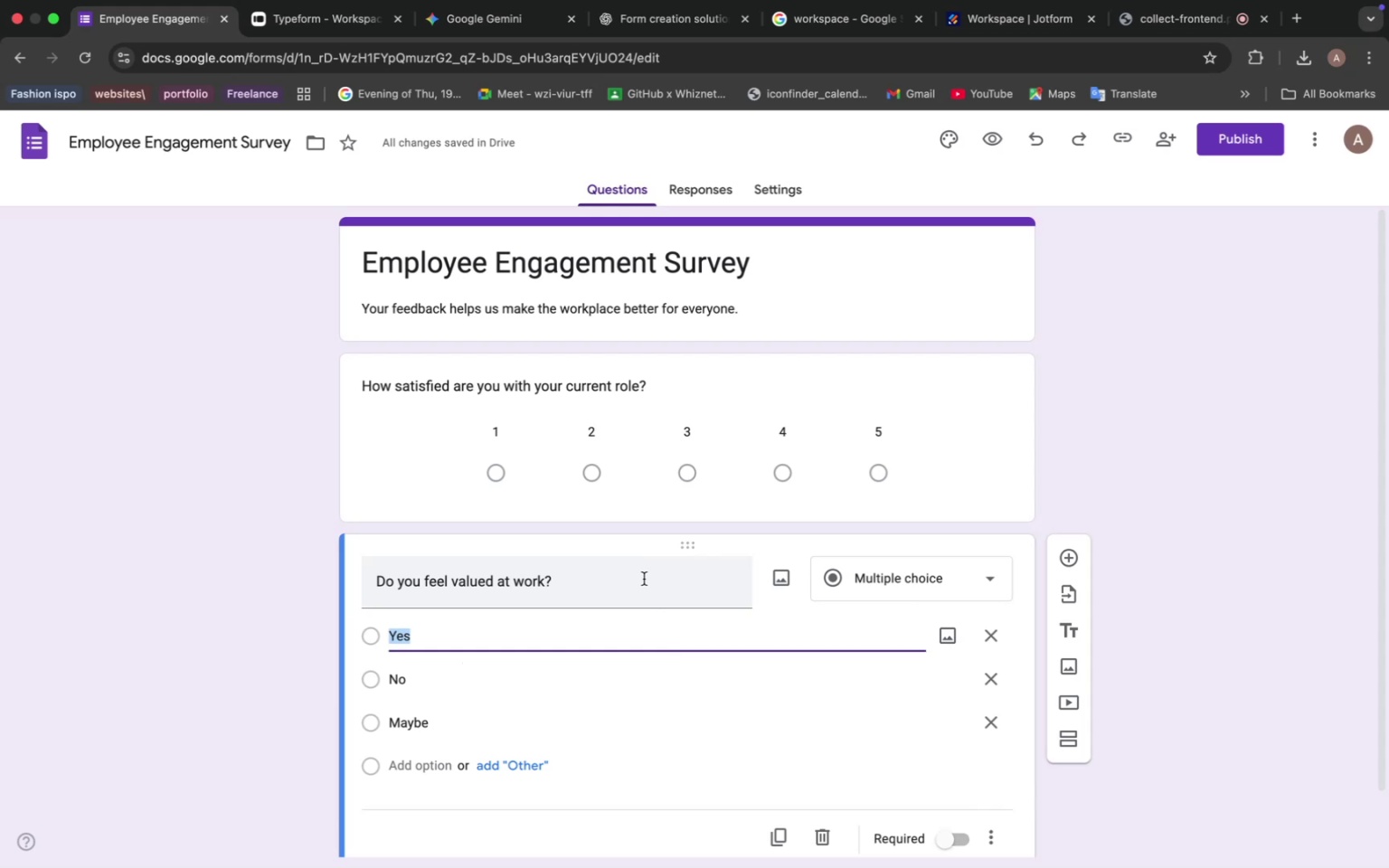 
scroll: coordinate [751, 565], scroll_direction: down, amount: 9.0
 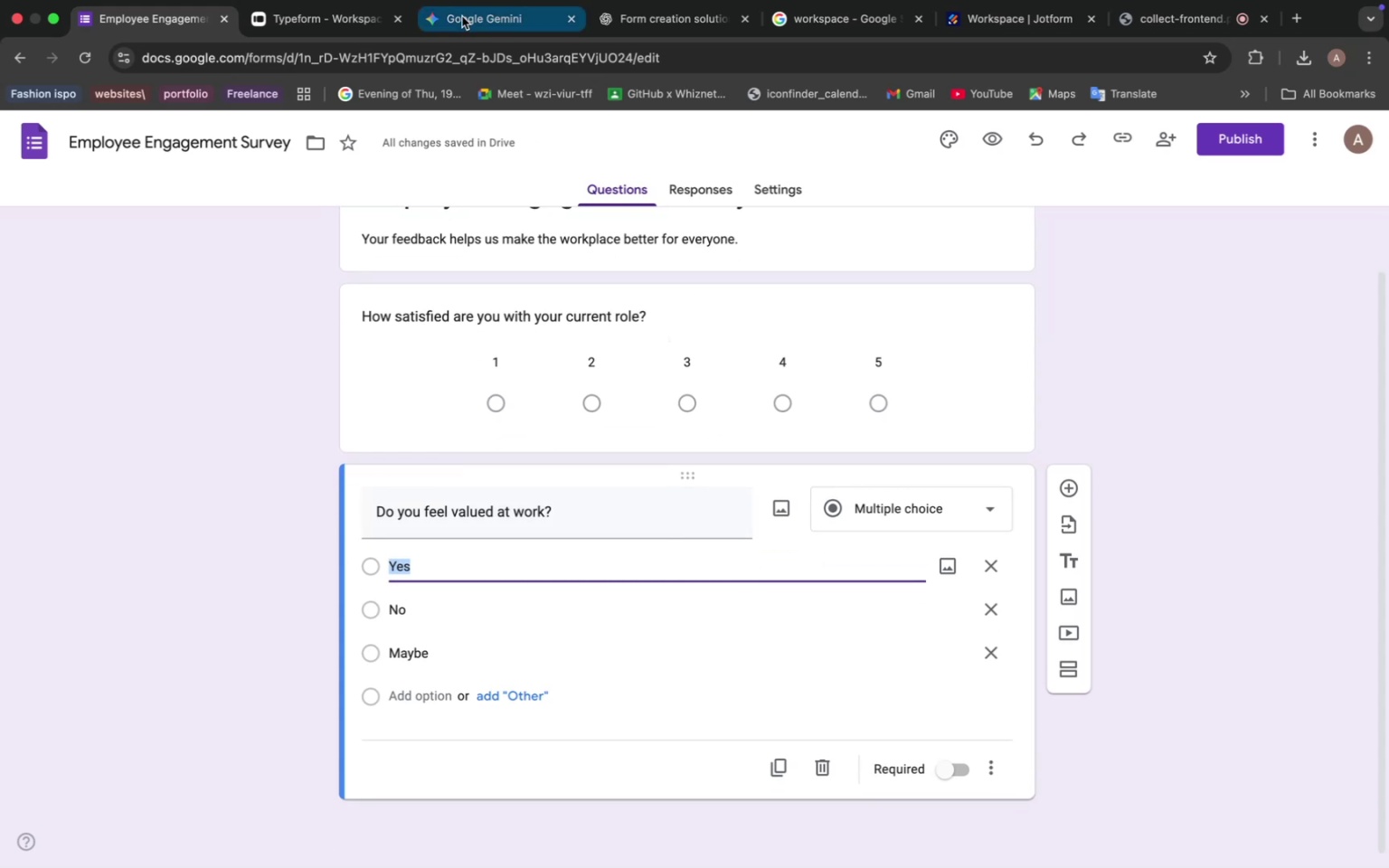 
left_click([644, 14])
 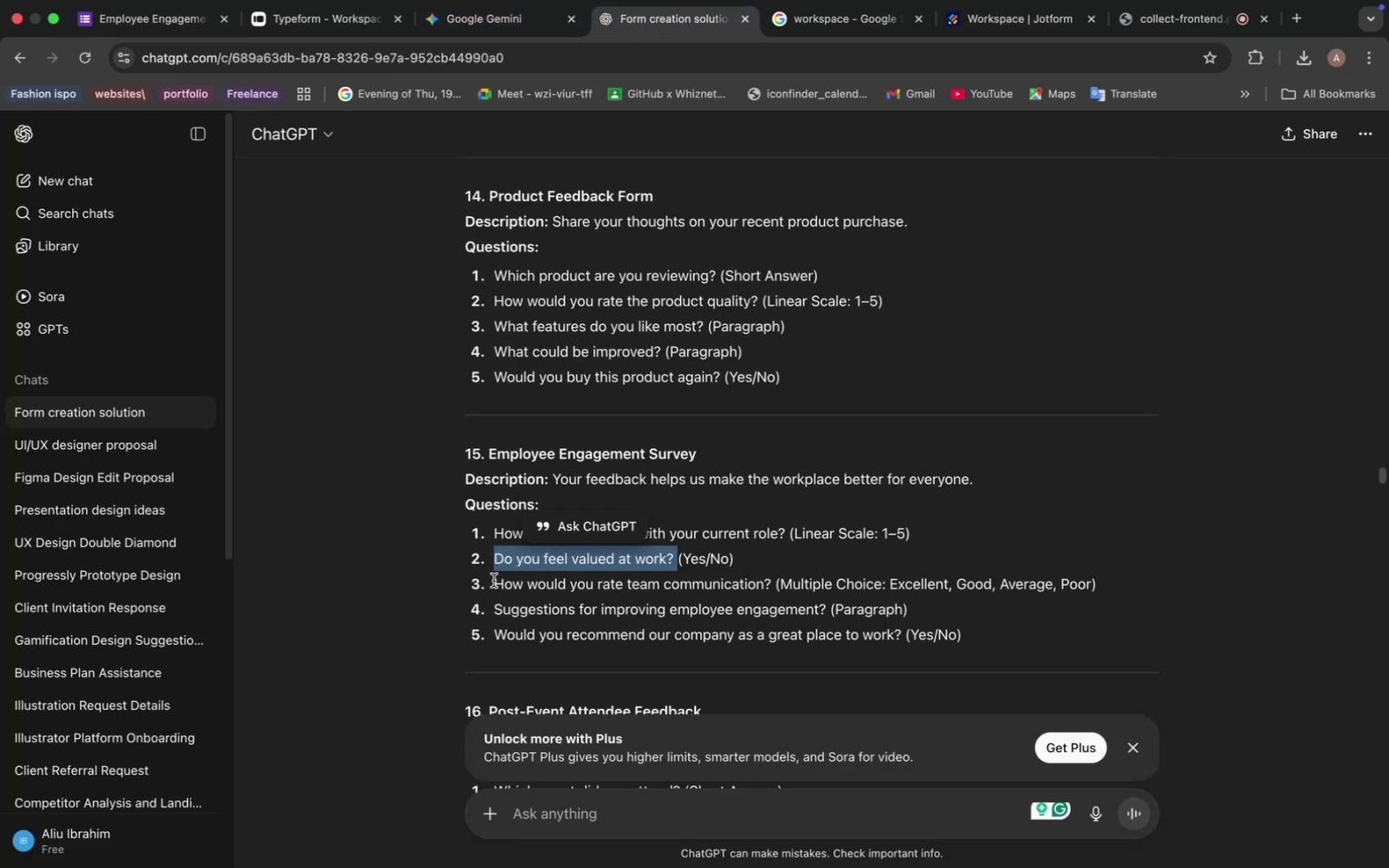 
left_click_drag(start_coordinate=[494, 580], to_coordinate=[758, 596])
 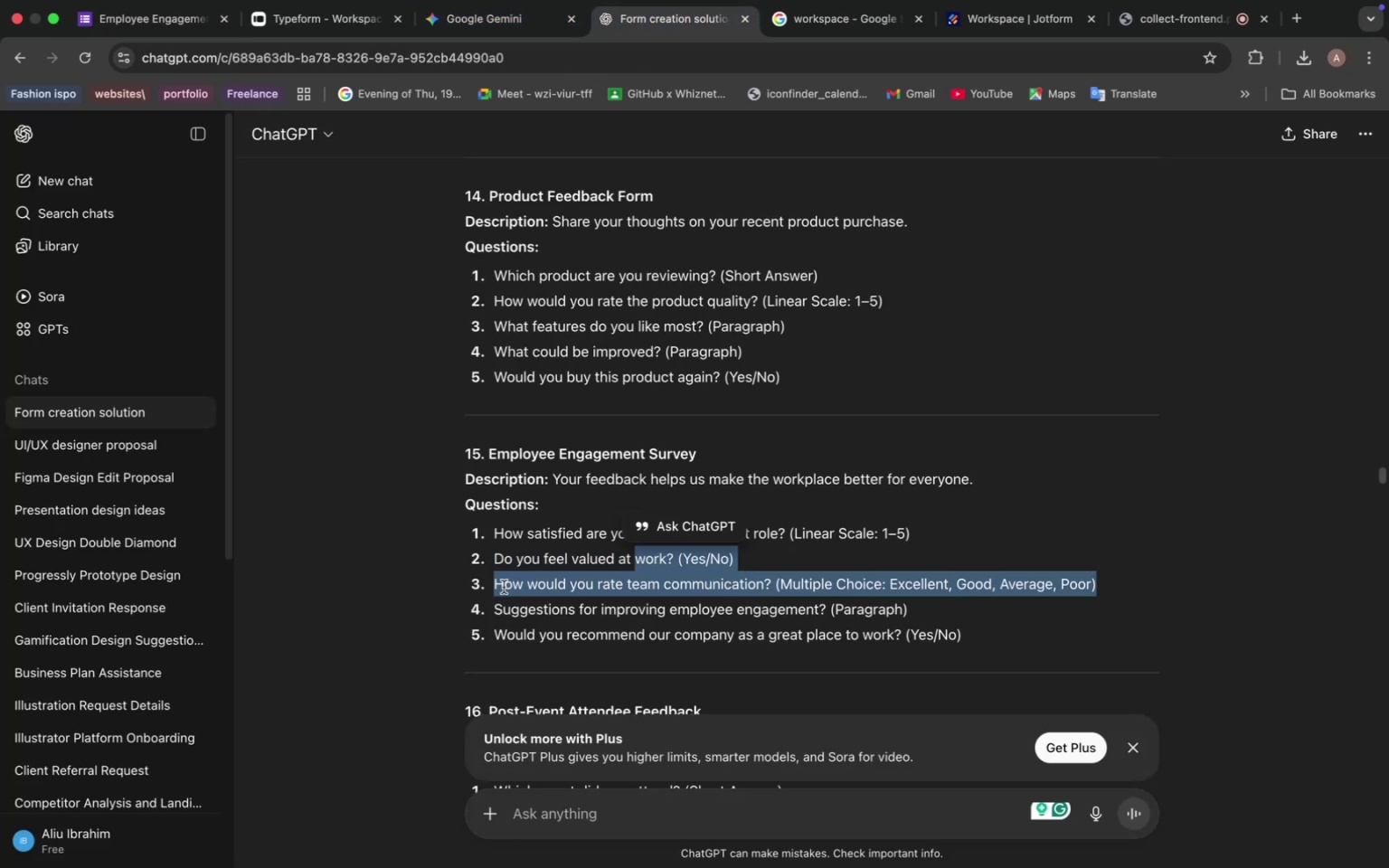 
left_click([503, 588])
 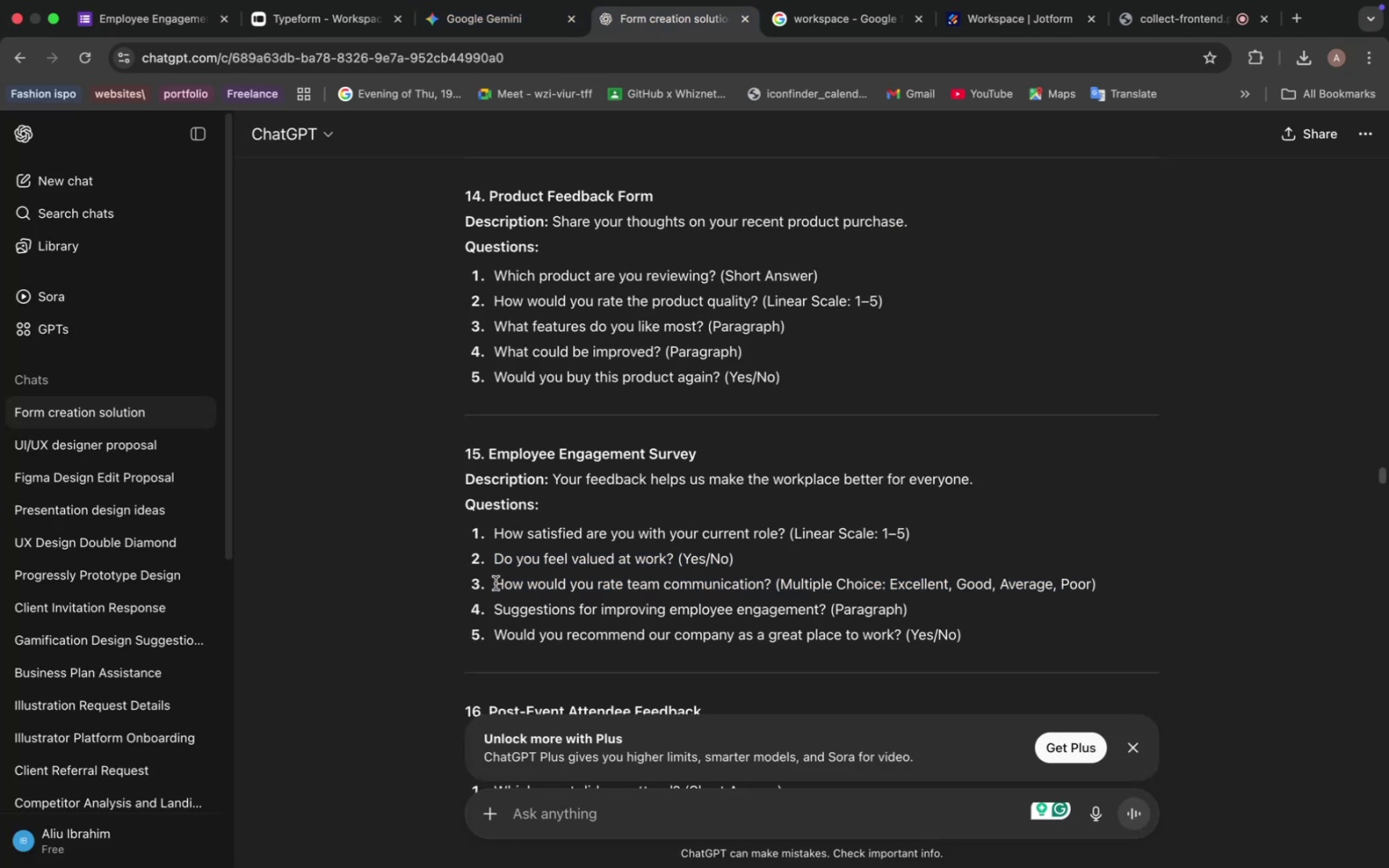 
left_click_drag(start_coordinate=[496, 583], to_coordinate=[770, 578])
 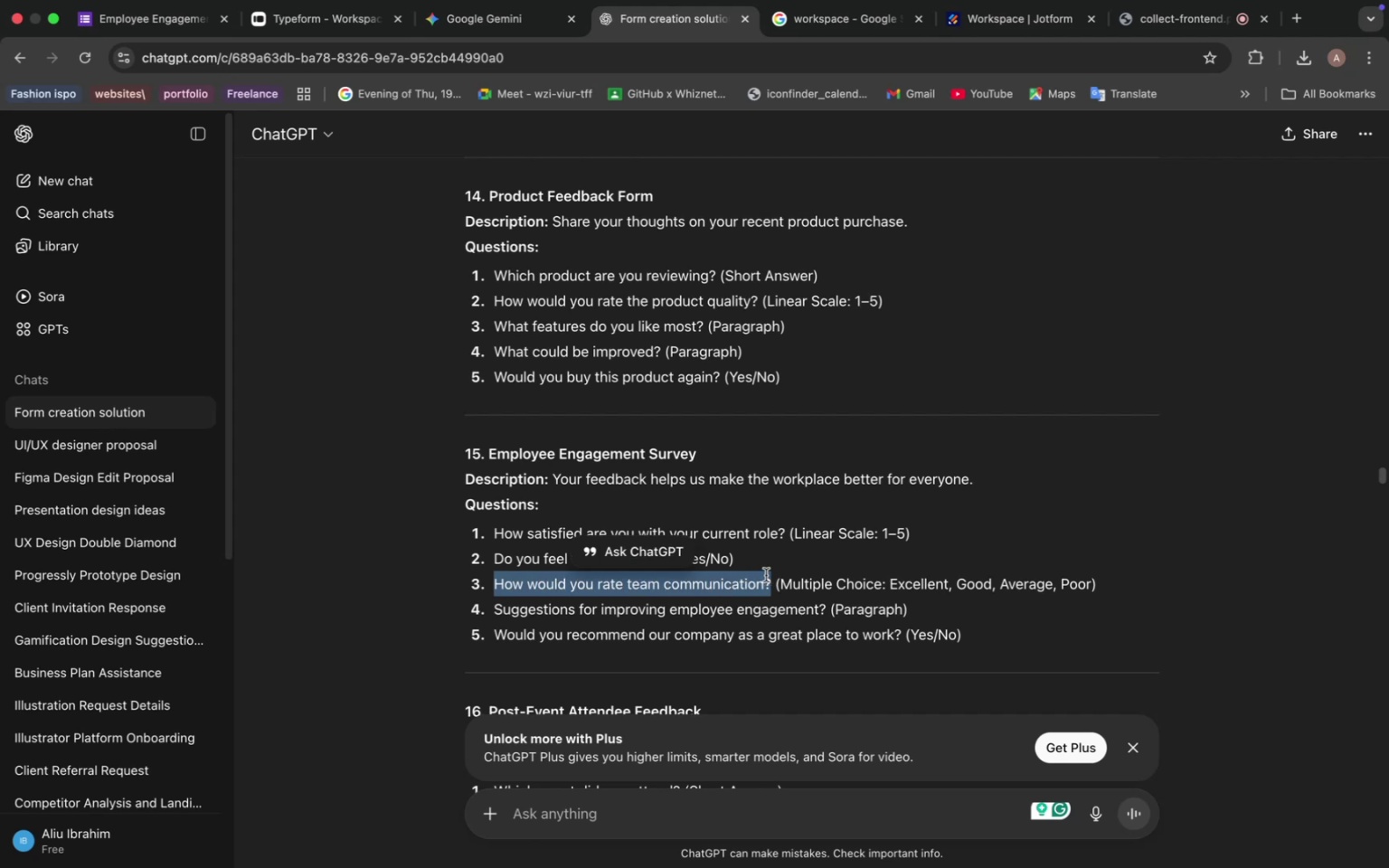 
key(Meta+C)
 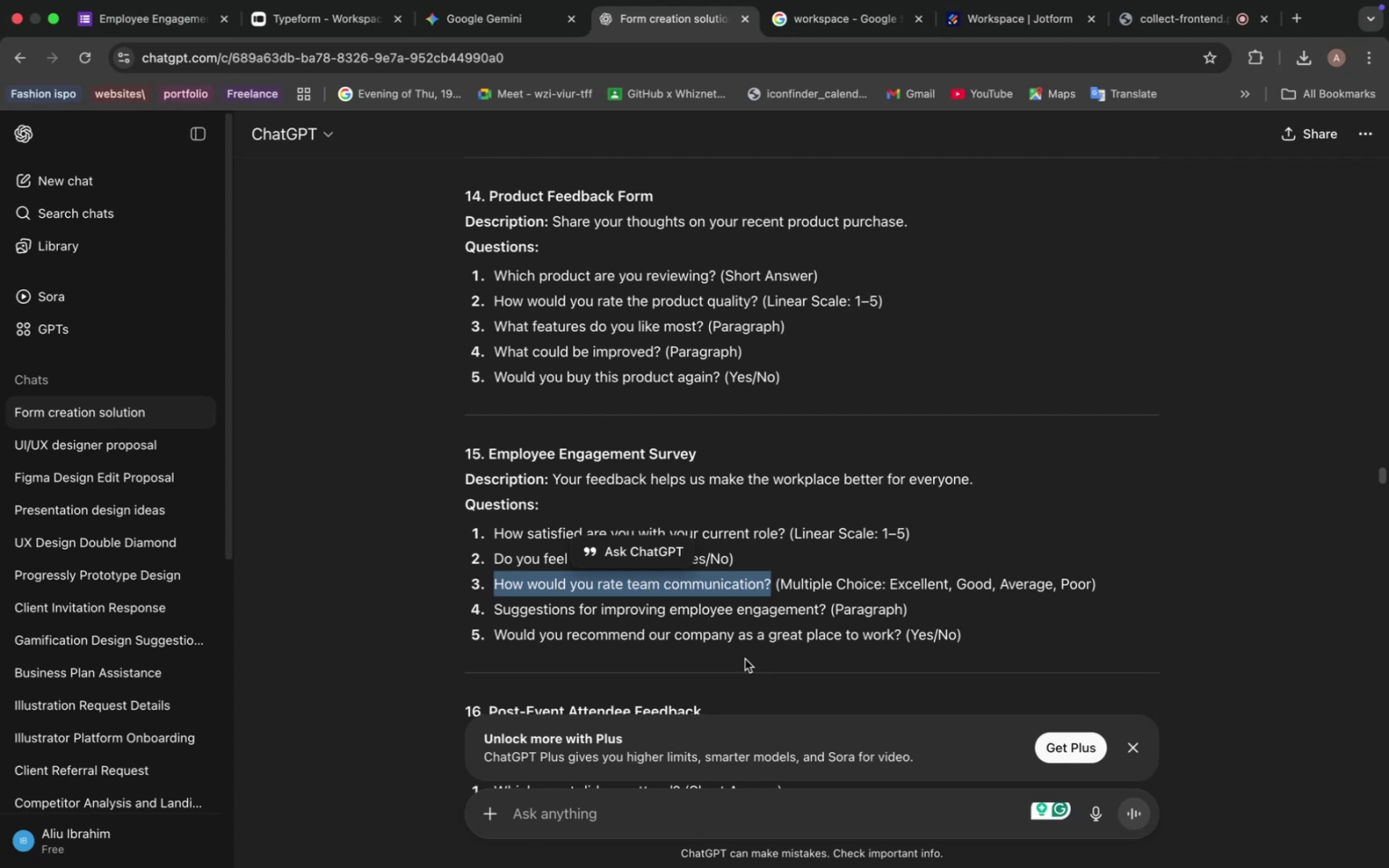 
wait(12.37)
 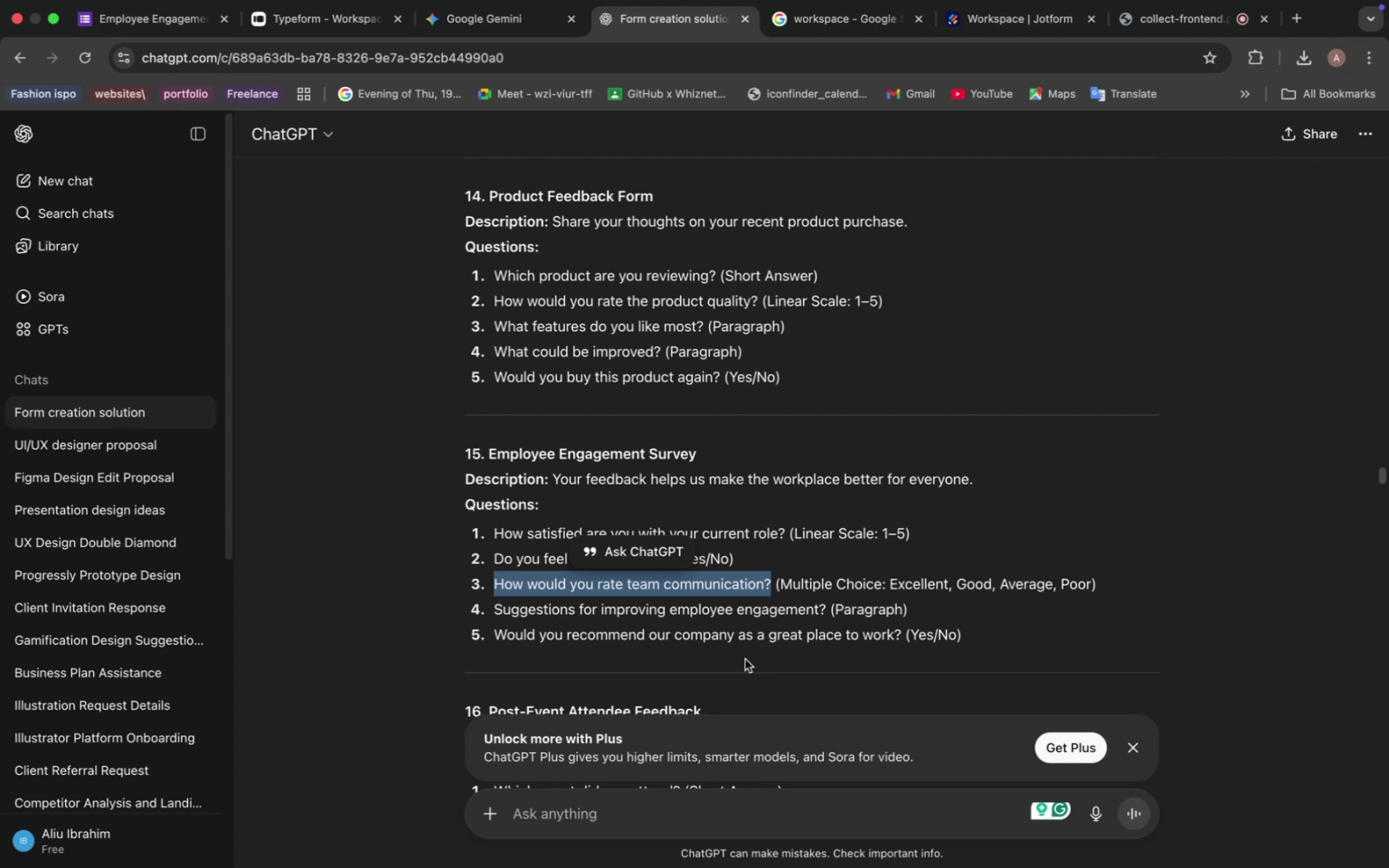 
left_click([143, 21])
 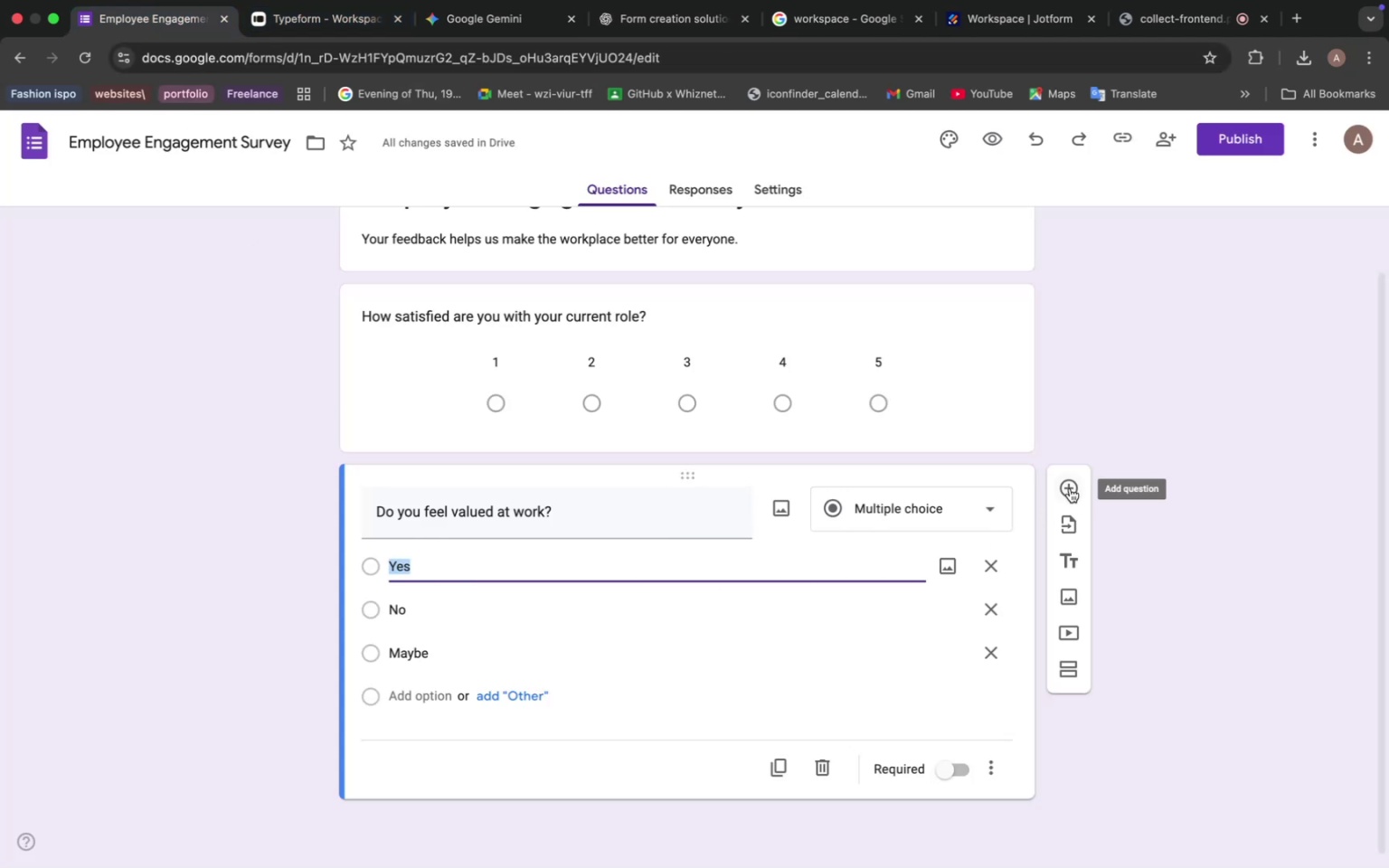 
left_click([1070, 488])
 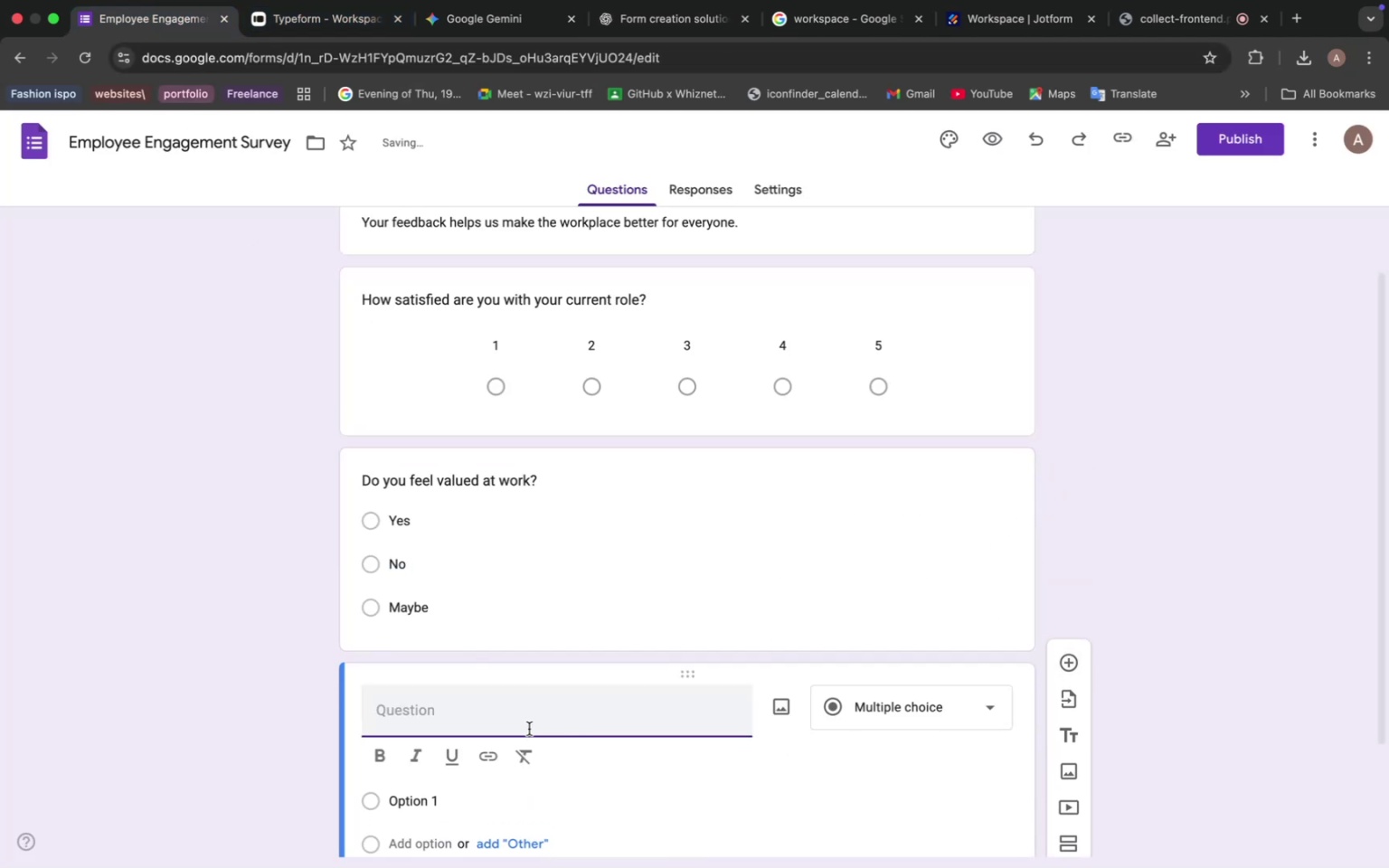 
key(Meta+V)
 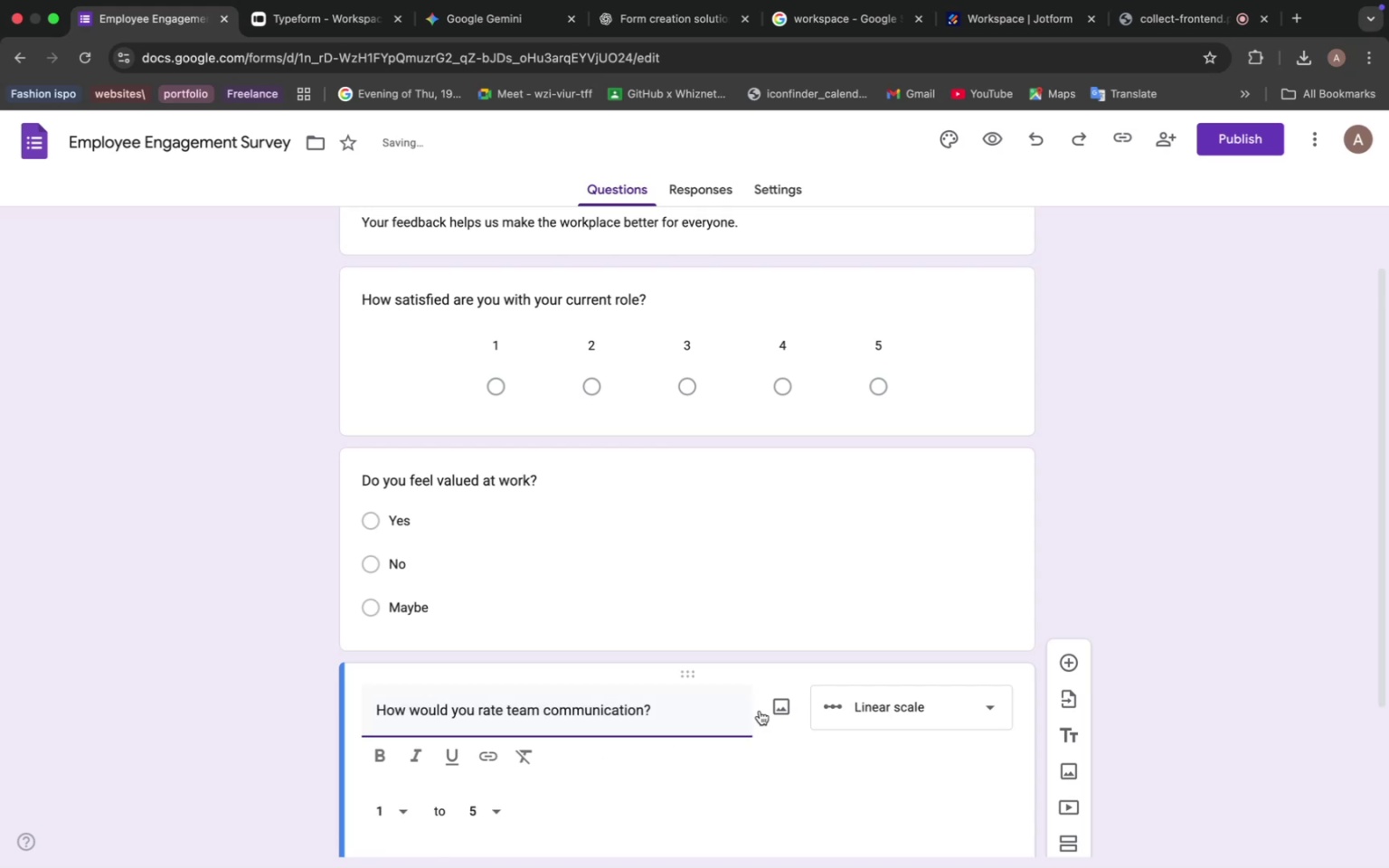 
left_click([931, 713])
 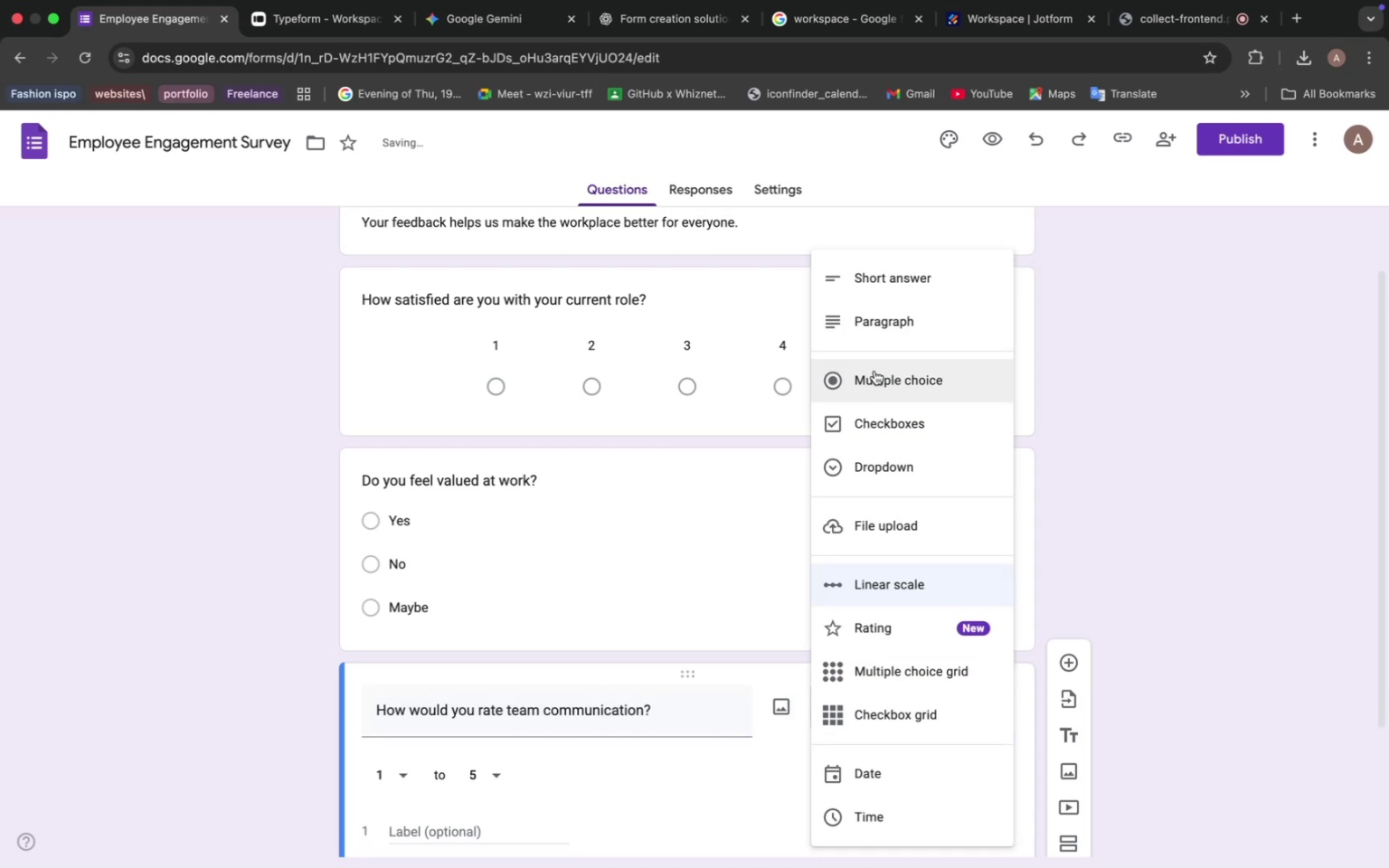 
left_click([876, 382])
 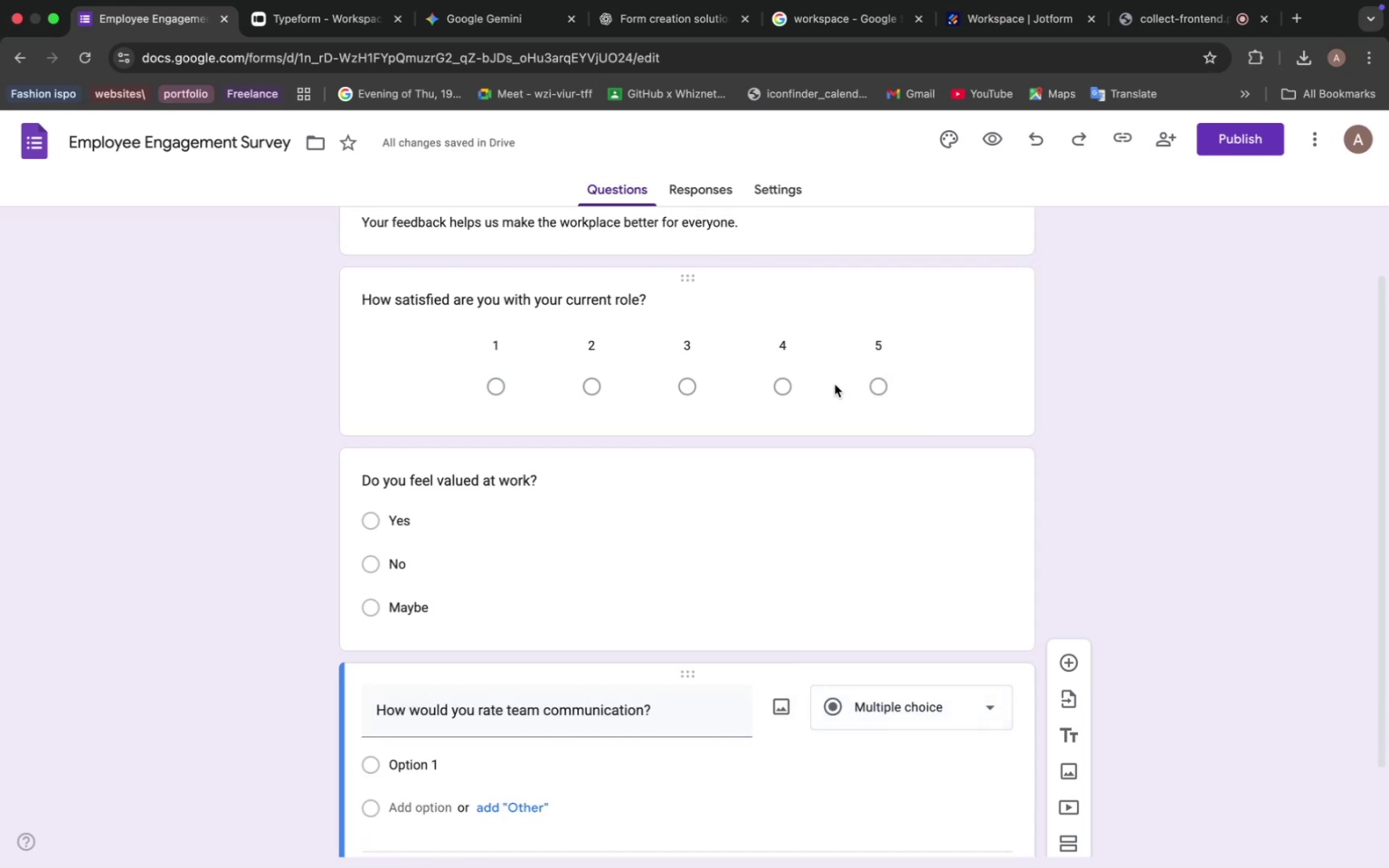 
wait(5.1)
 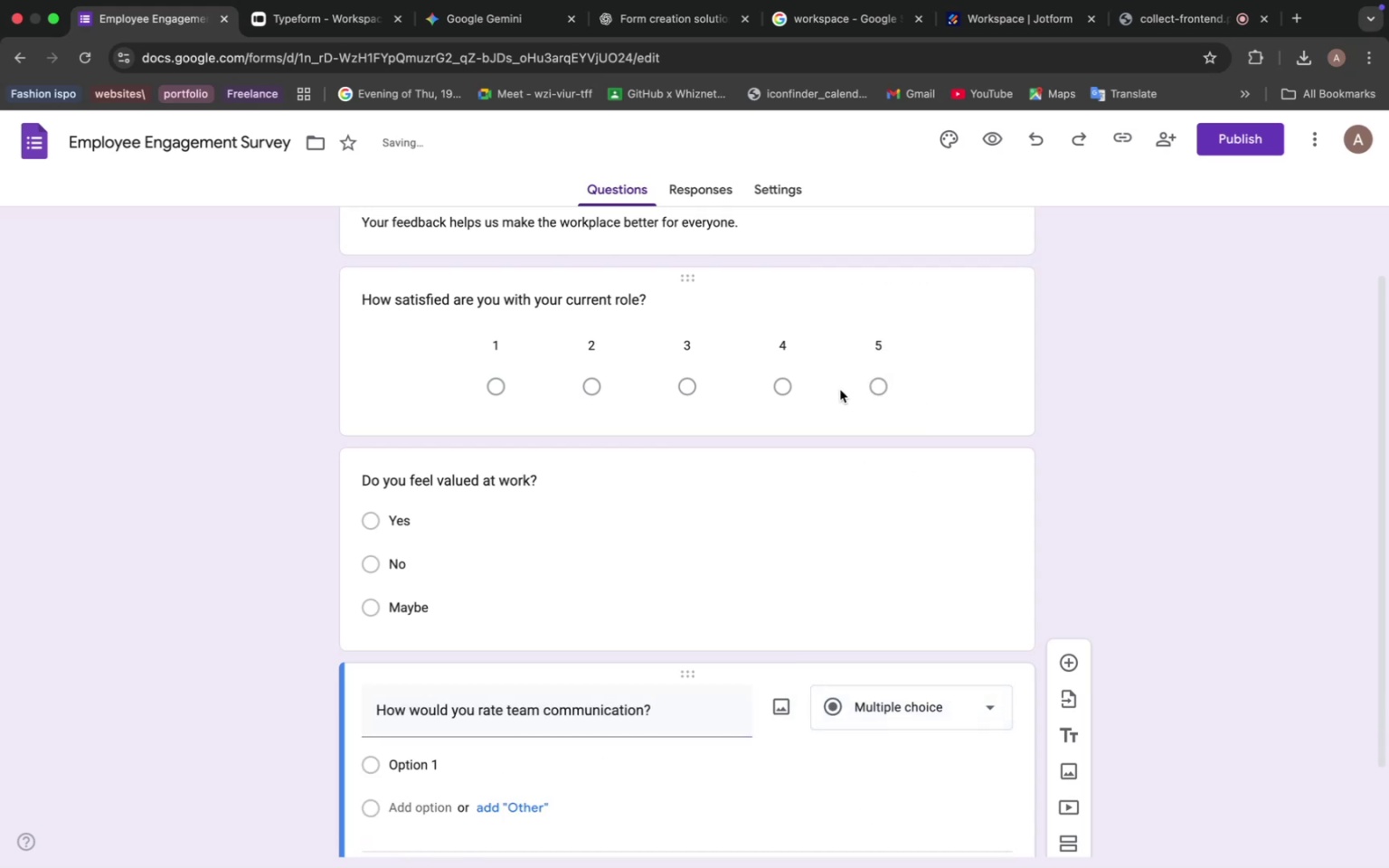 
left_click([709, 21])
 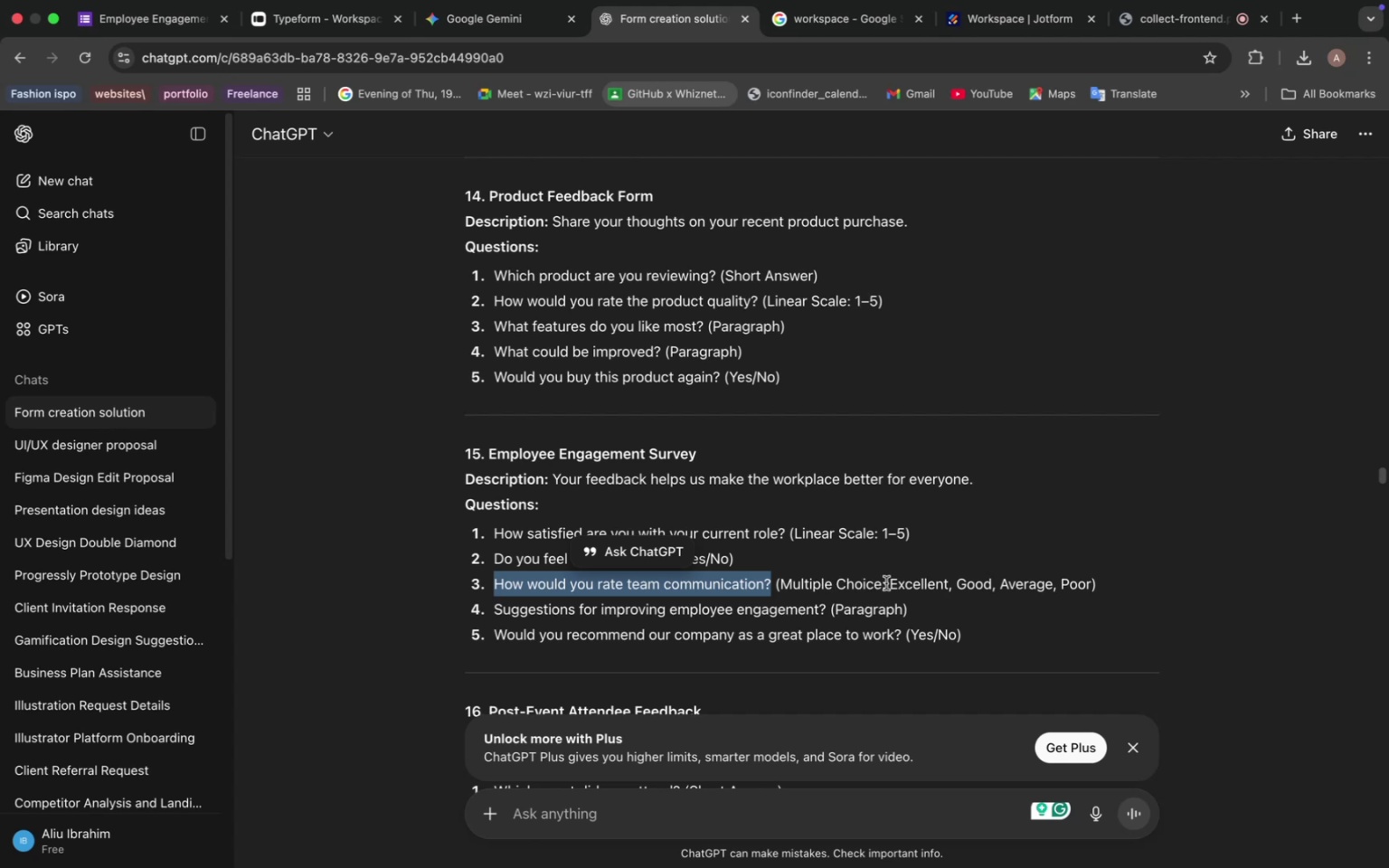 
left_click_drag(start_coordinate=[891, 583], to_coordinate=[949, 582])
 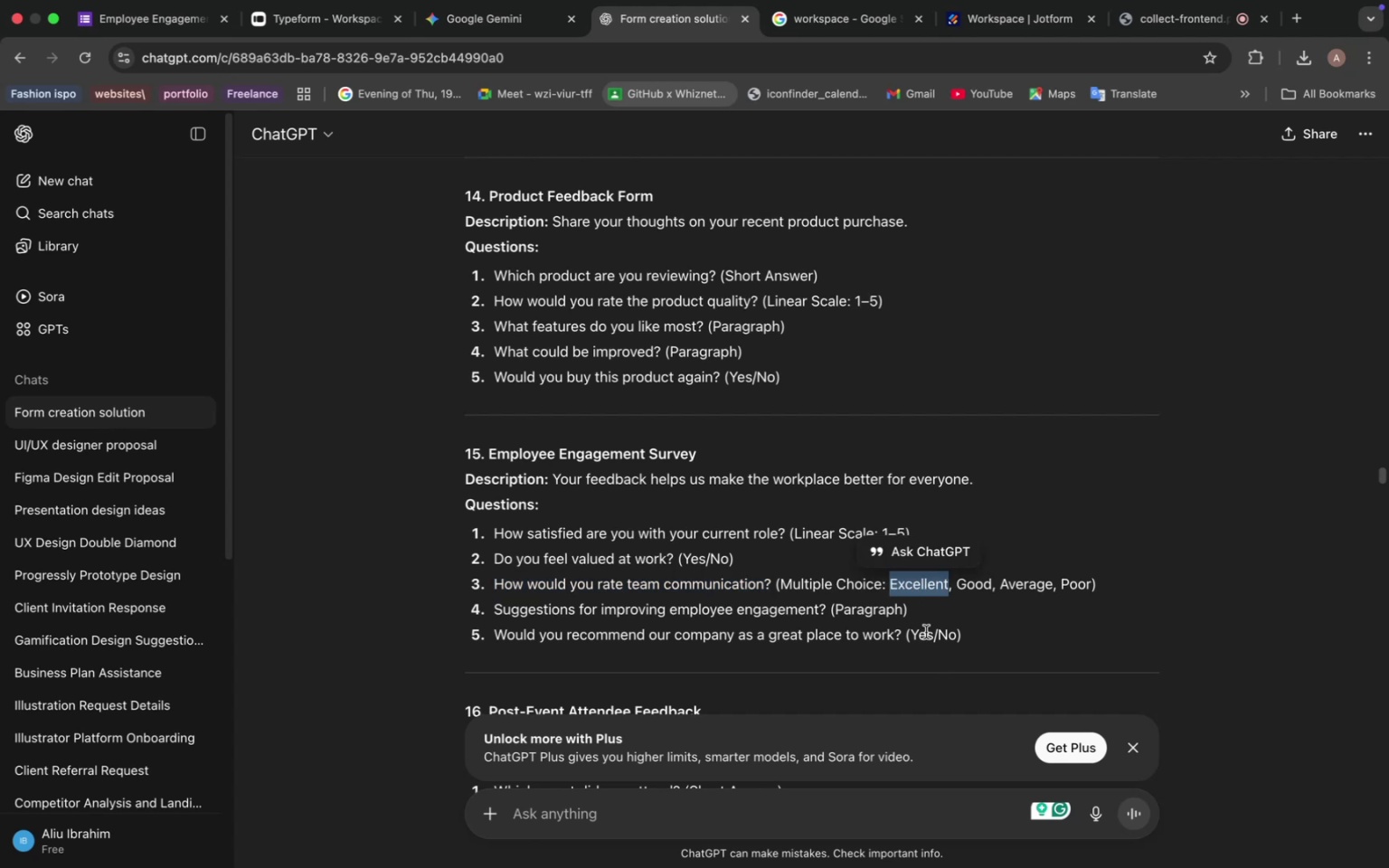 
key(Meta+C)
 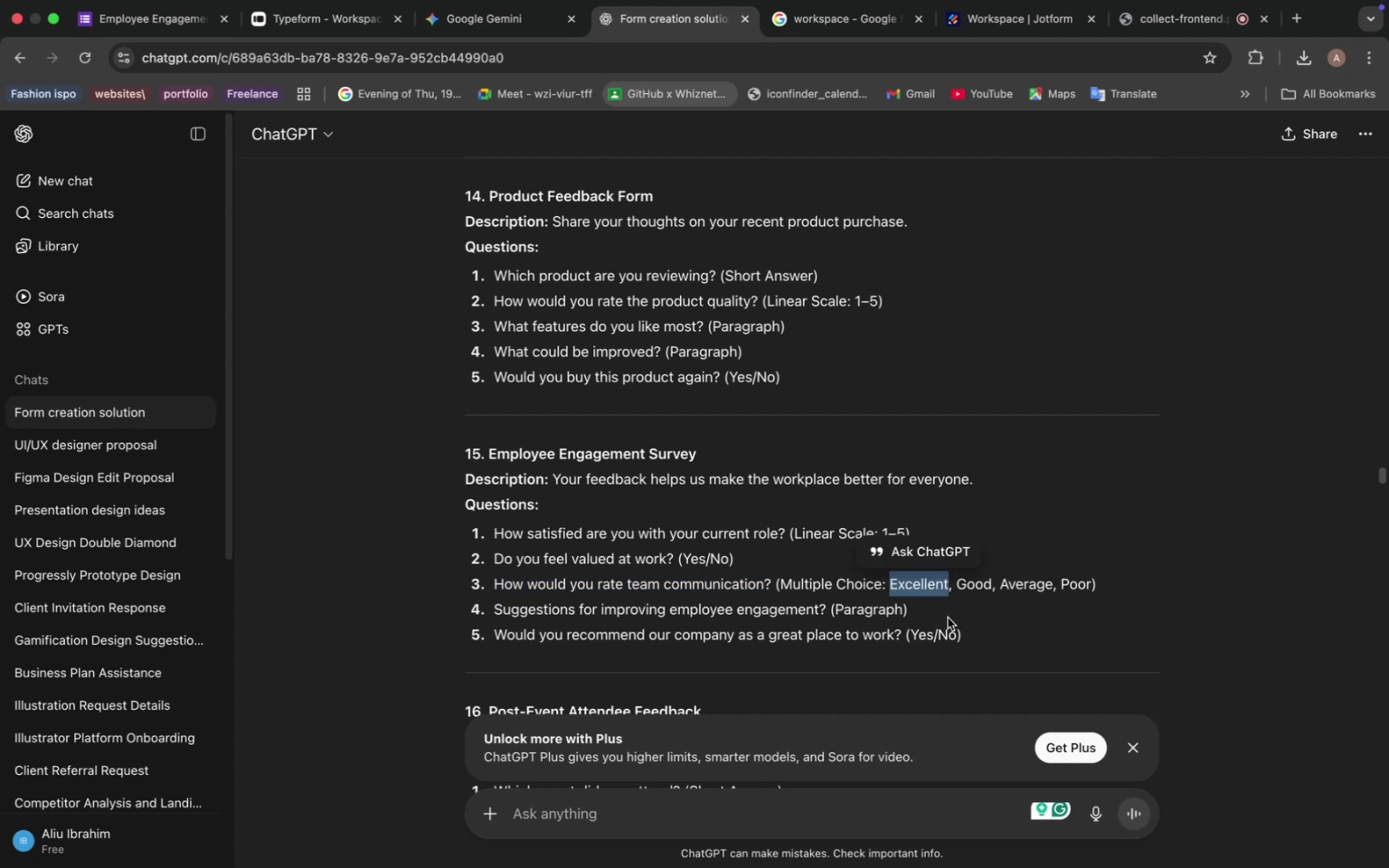 
wait(6.19)
 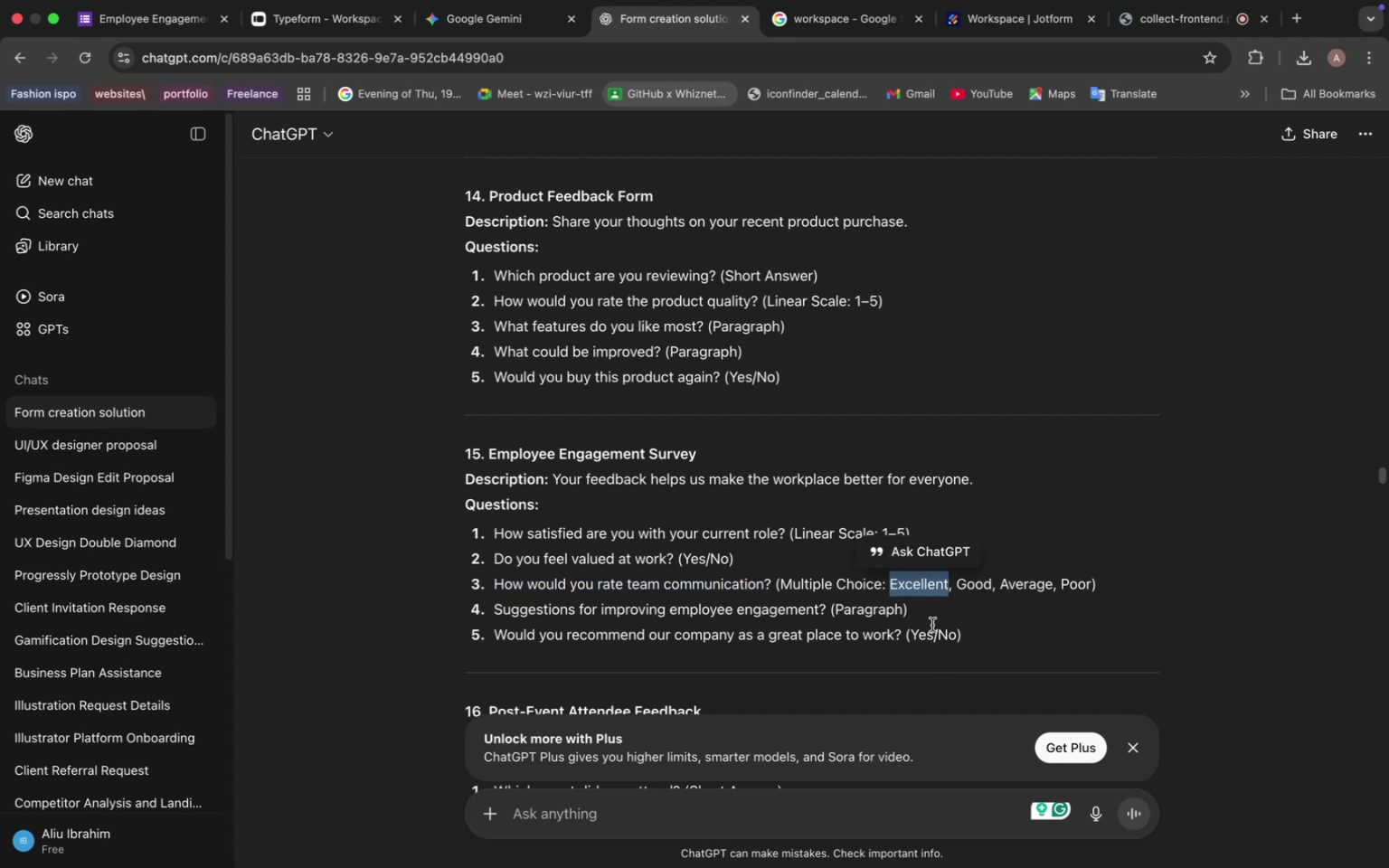 
left_click([155, 16])
 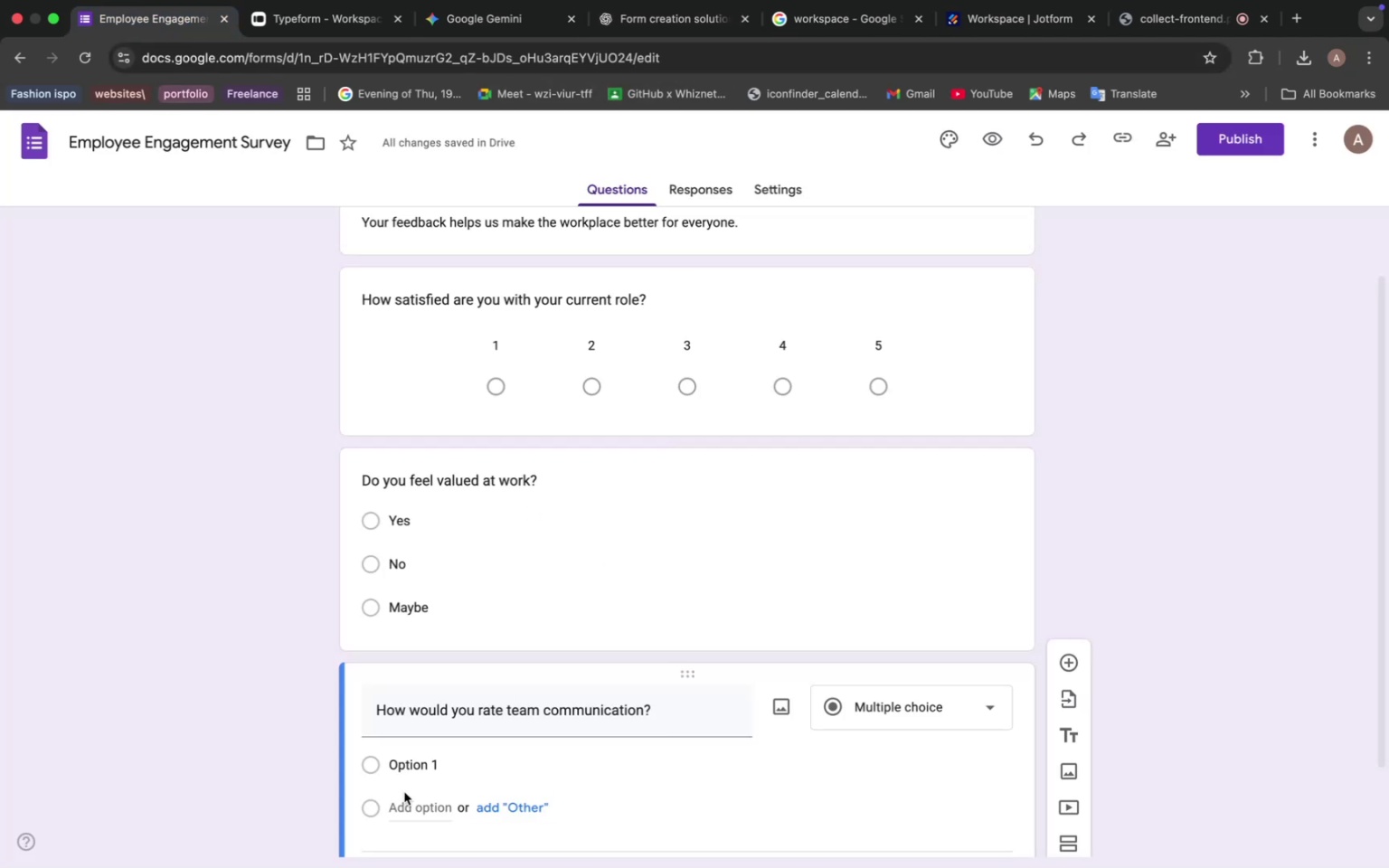 
left_click([411, 769])
 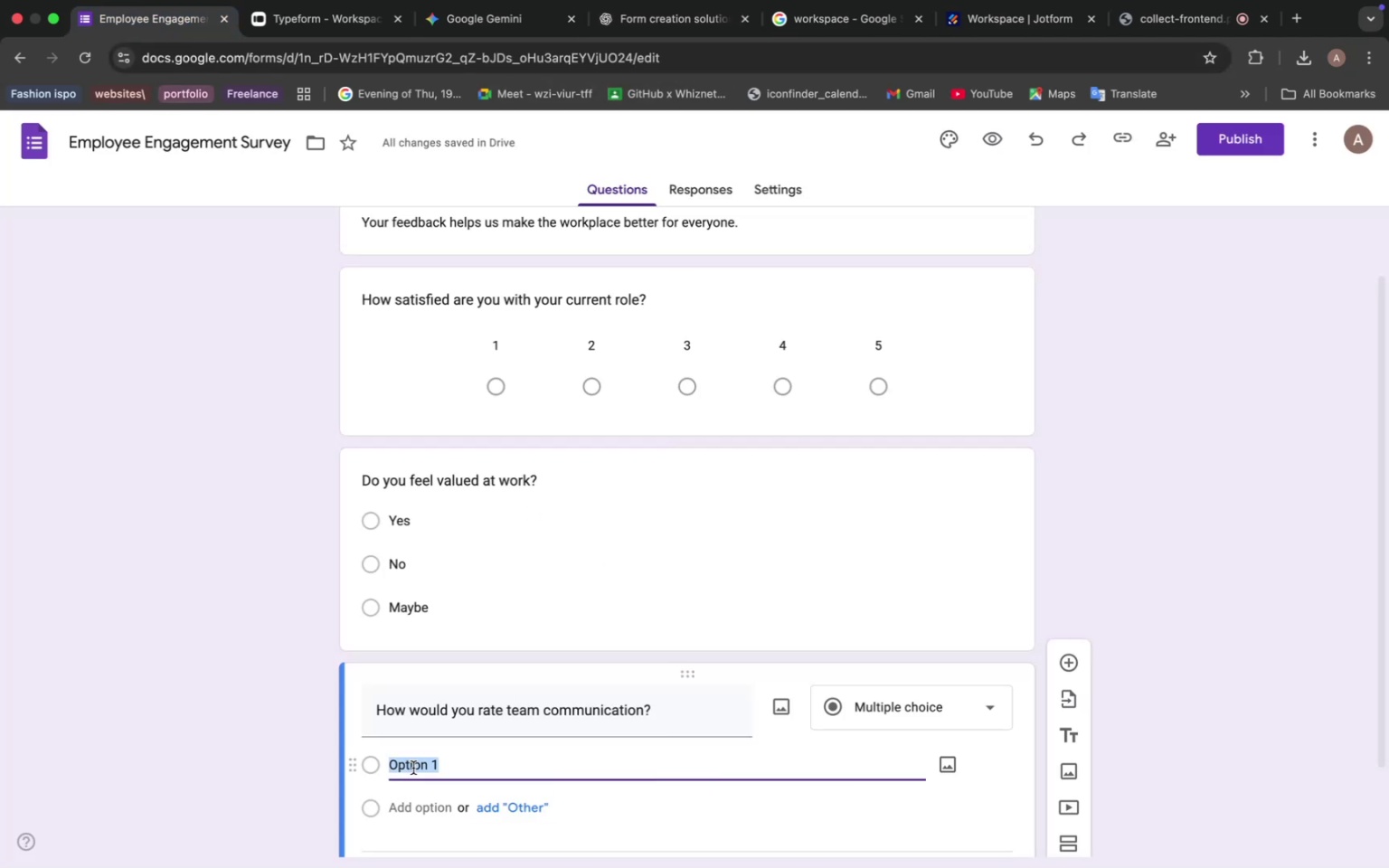 
key(Meta+V)
 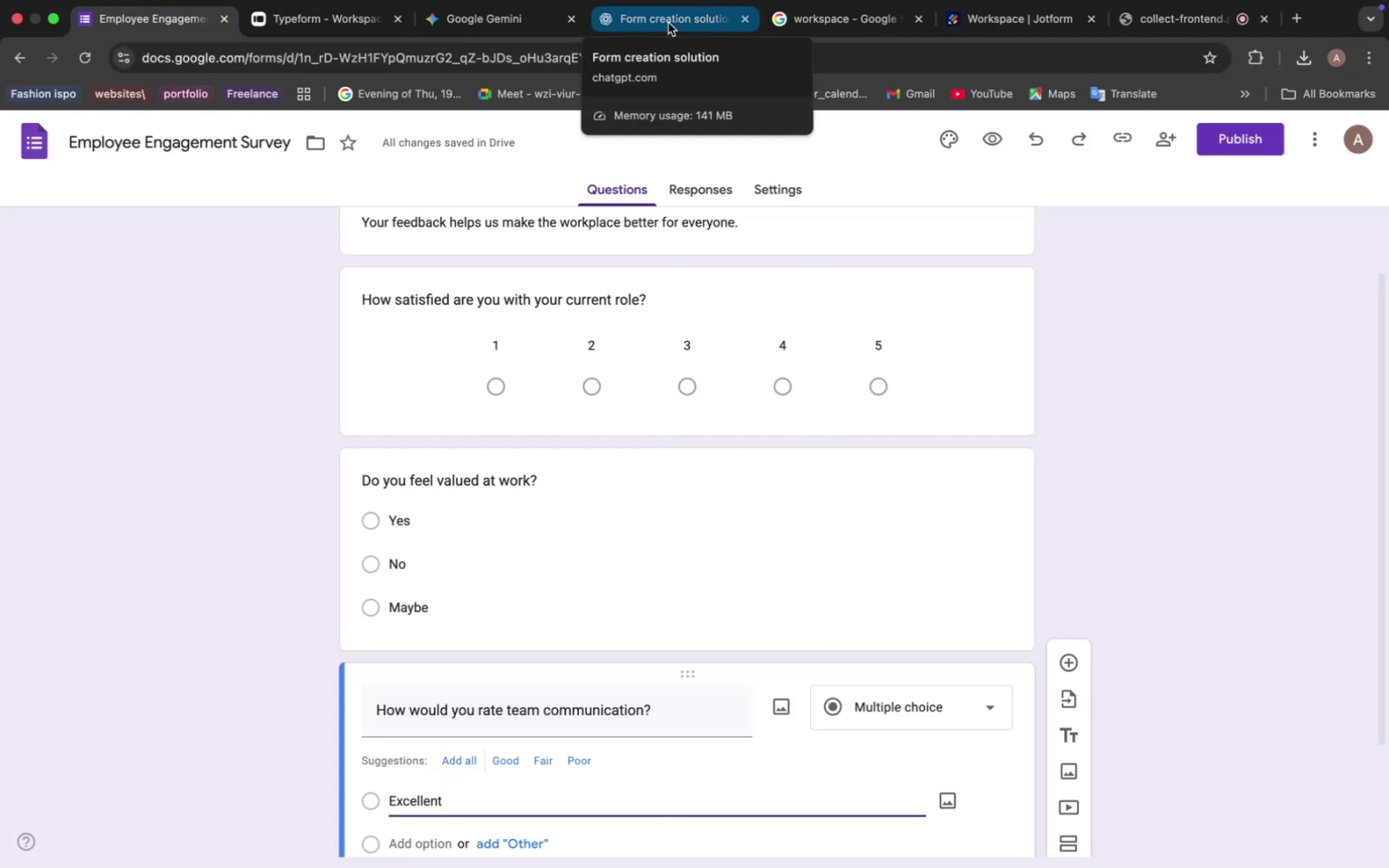 
left_click([676, 21])
 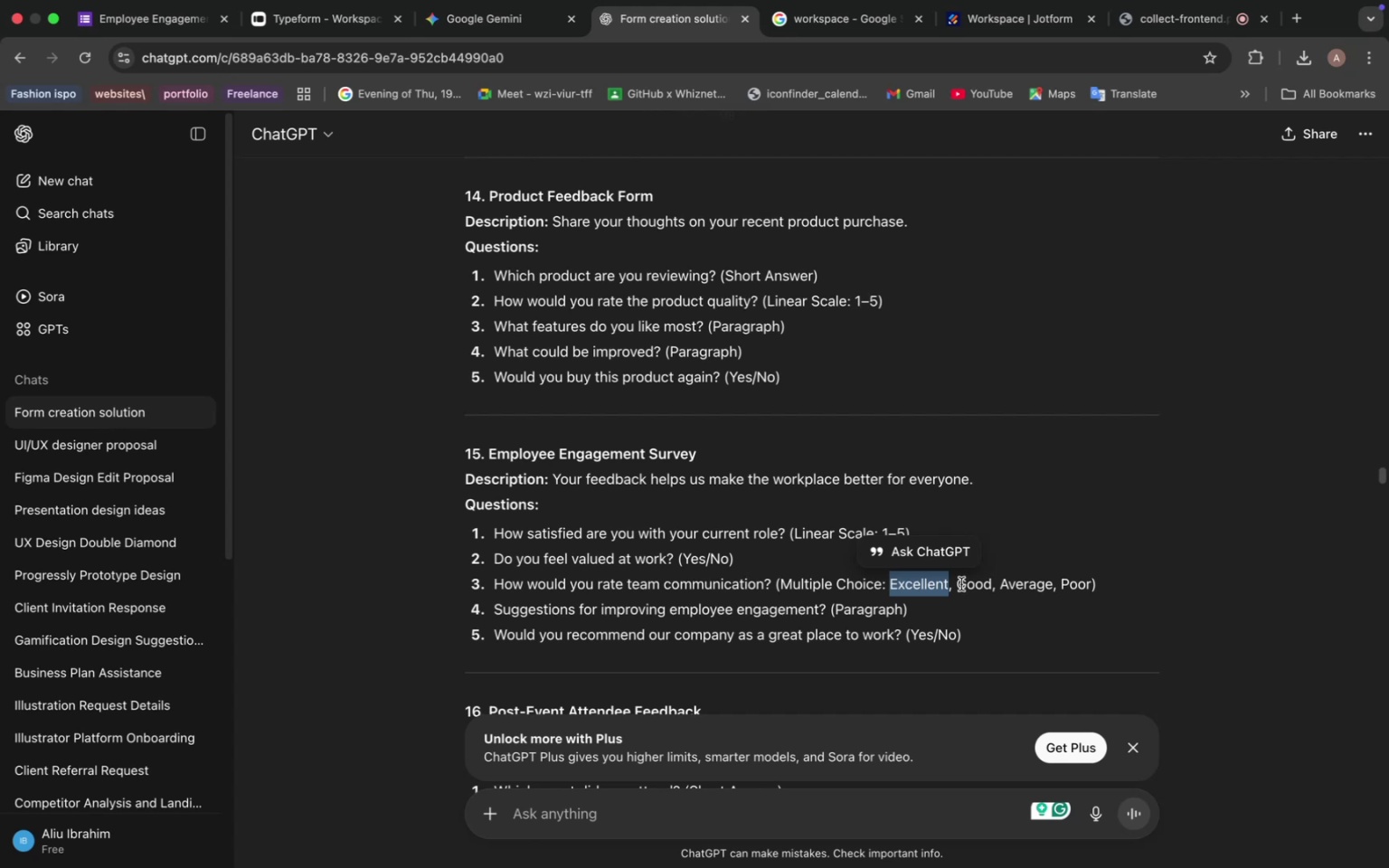 
left_click_drag(start_coordinate=[957, 584], to_coordinate=[993, 591])
 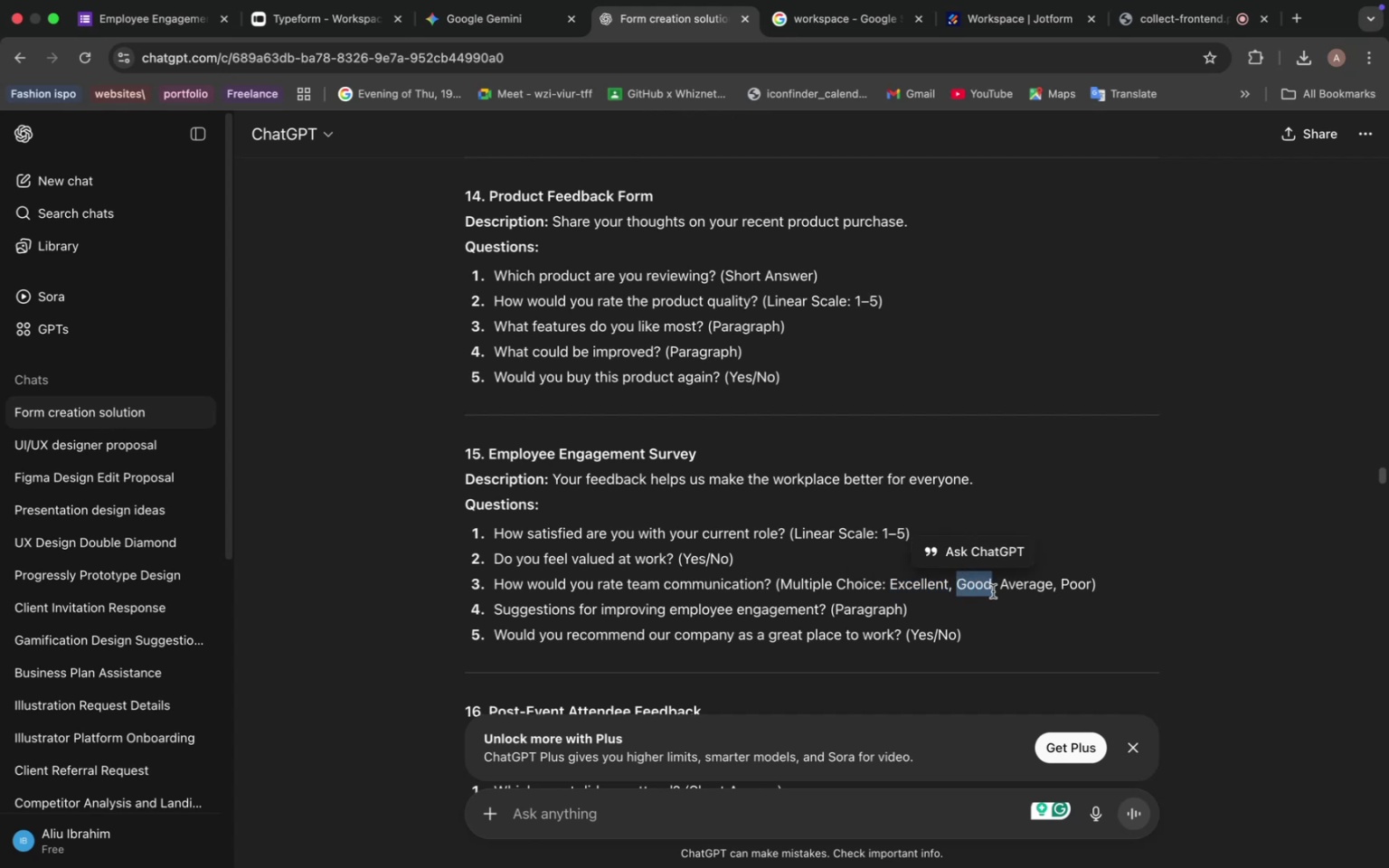 
key(Meta+C)
 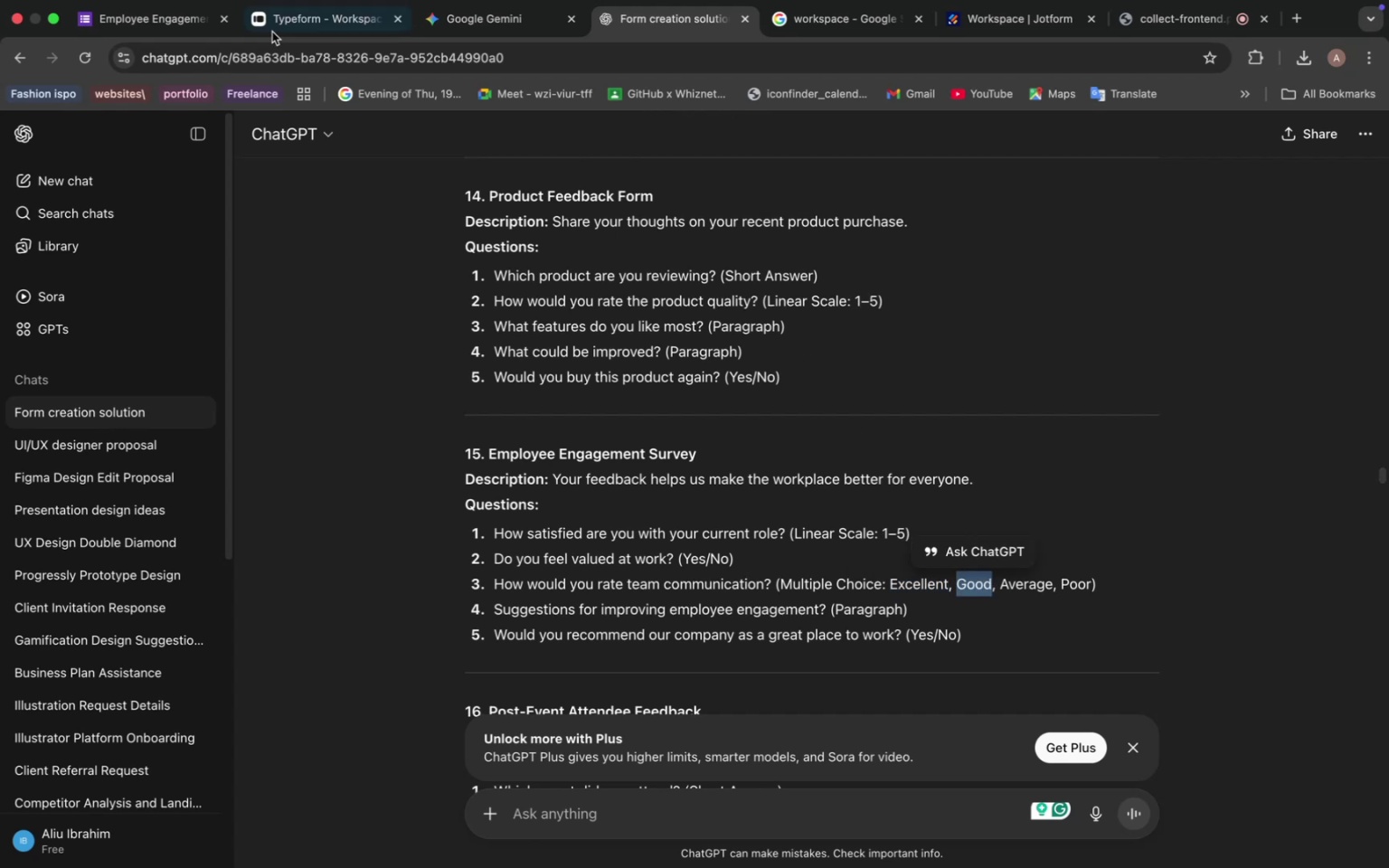 
left_click([147, 17])
 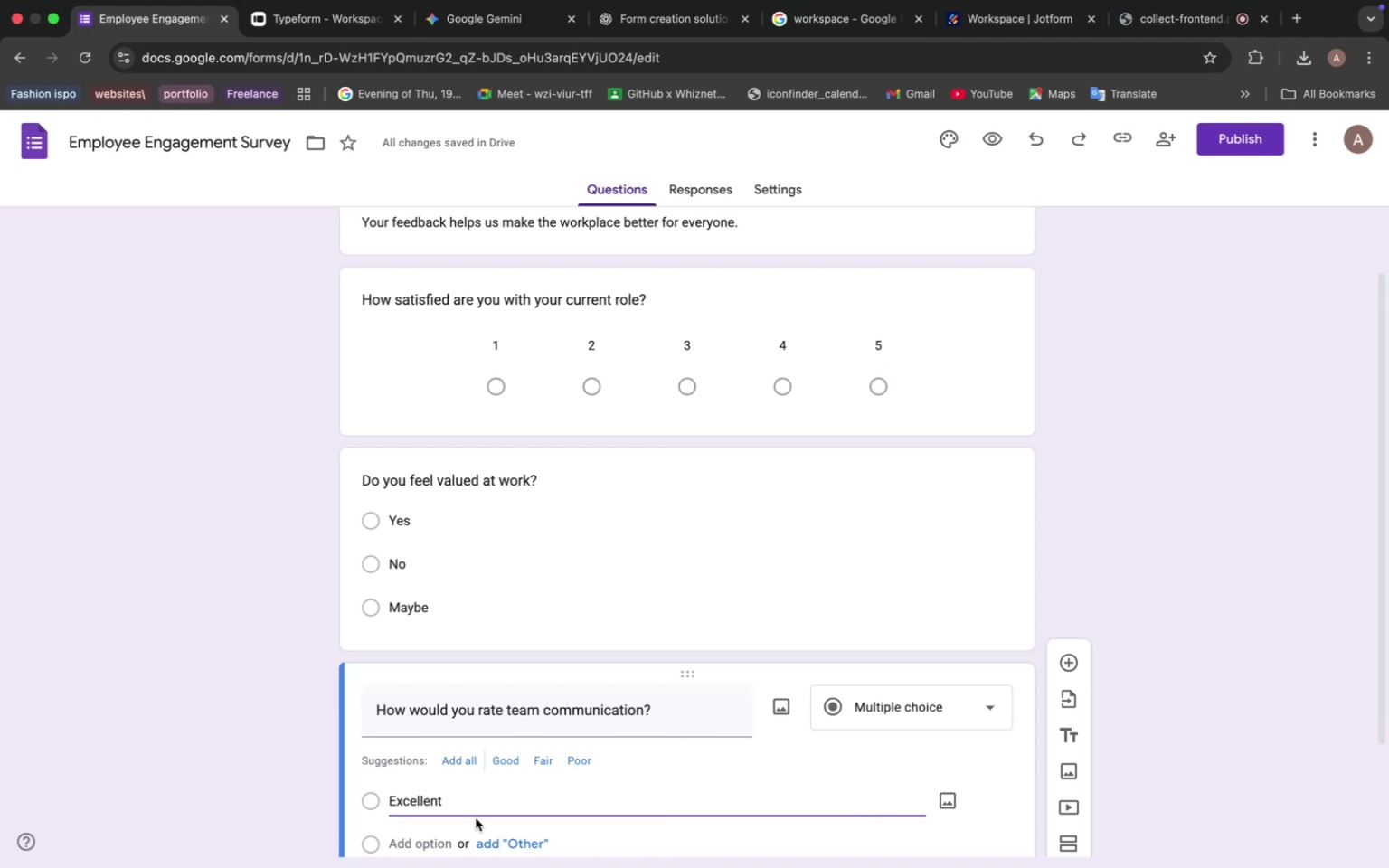 
scroll: coordinate [470, 768], scroll_direction: down, amount: 7.0
 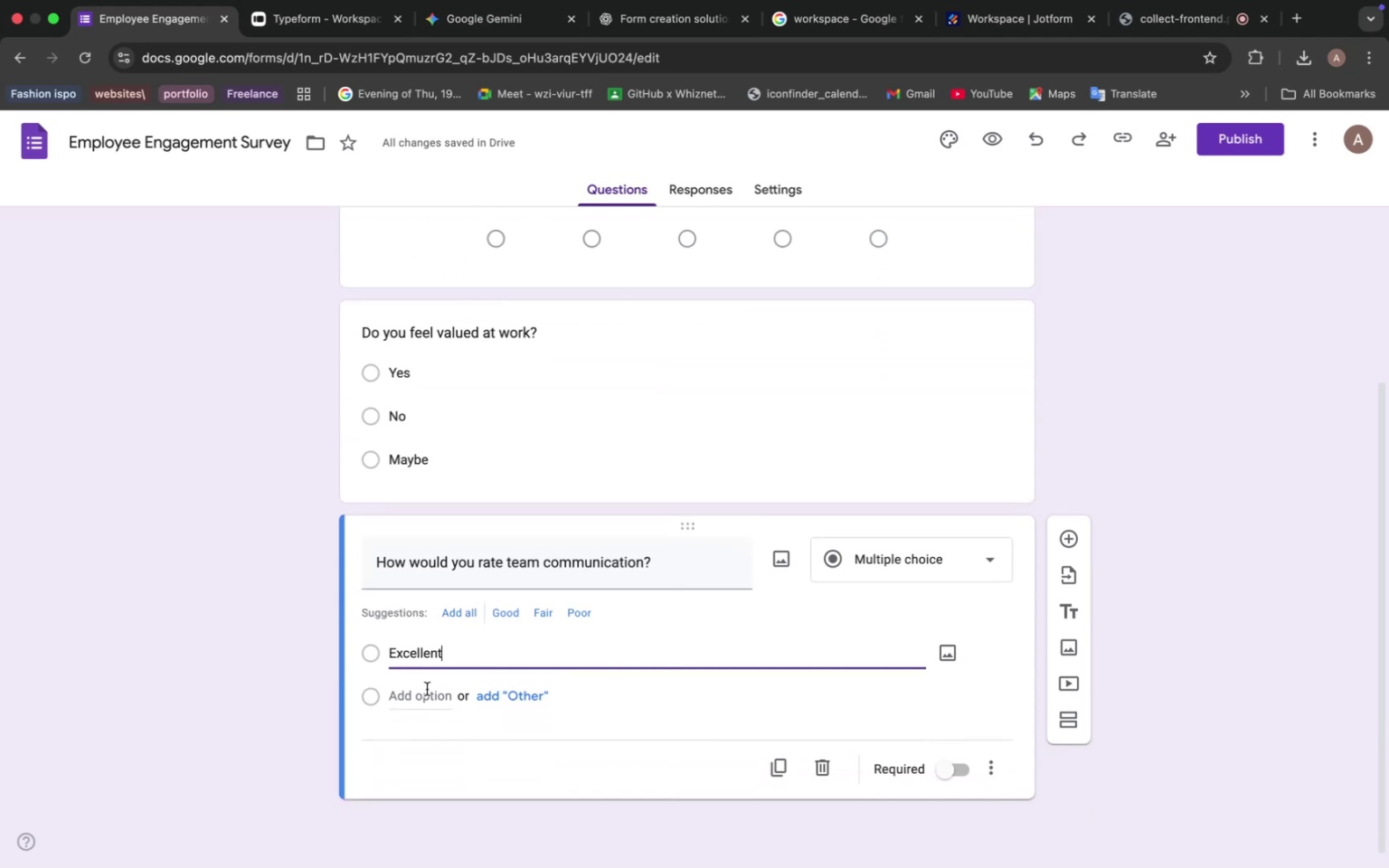 
left_click([427, 688])
 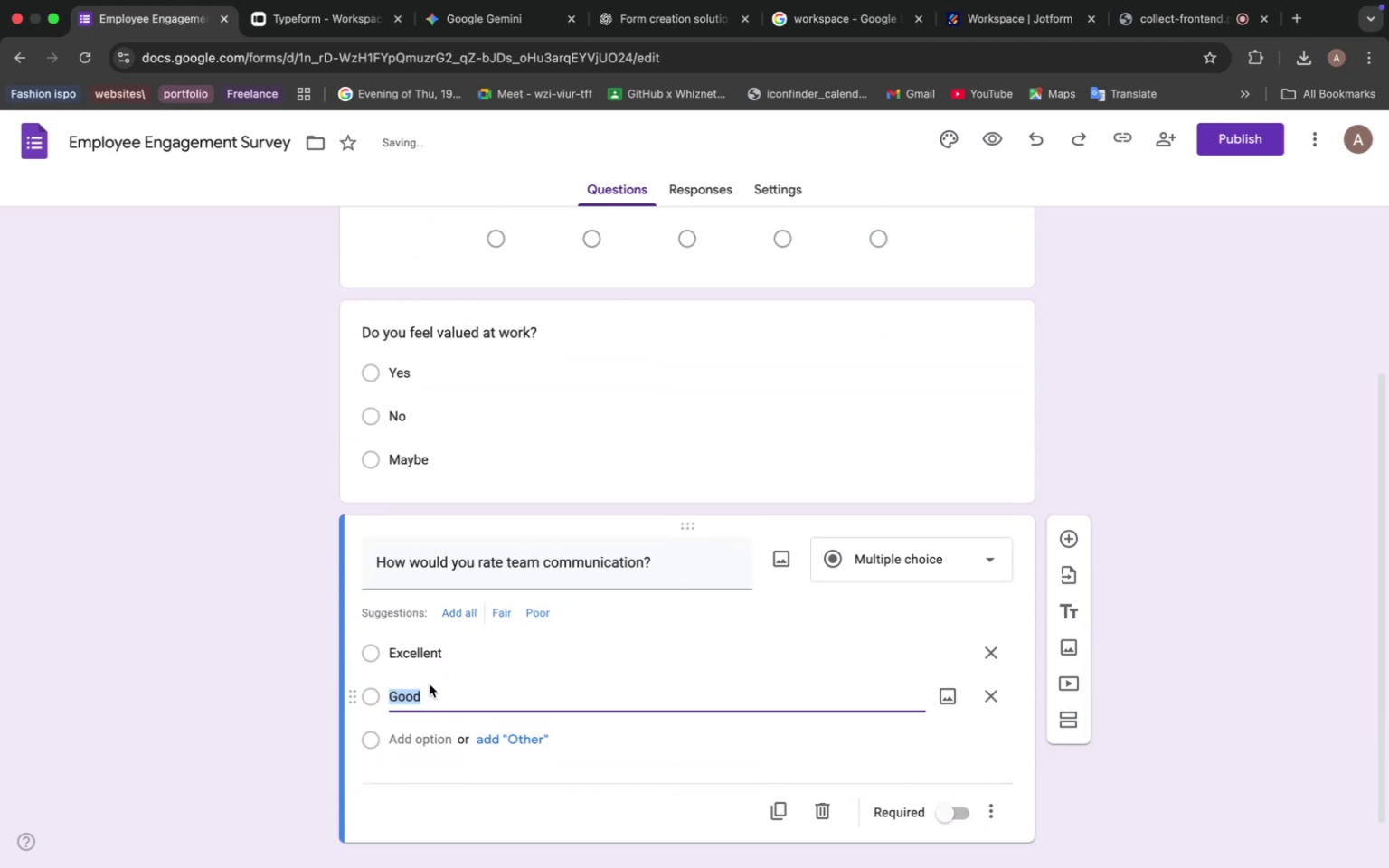 
key(Meta+V)
 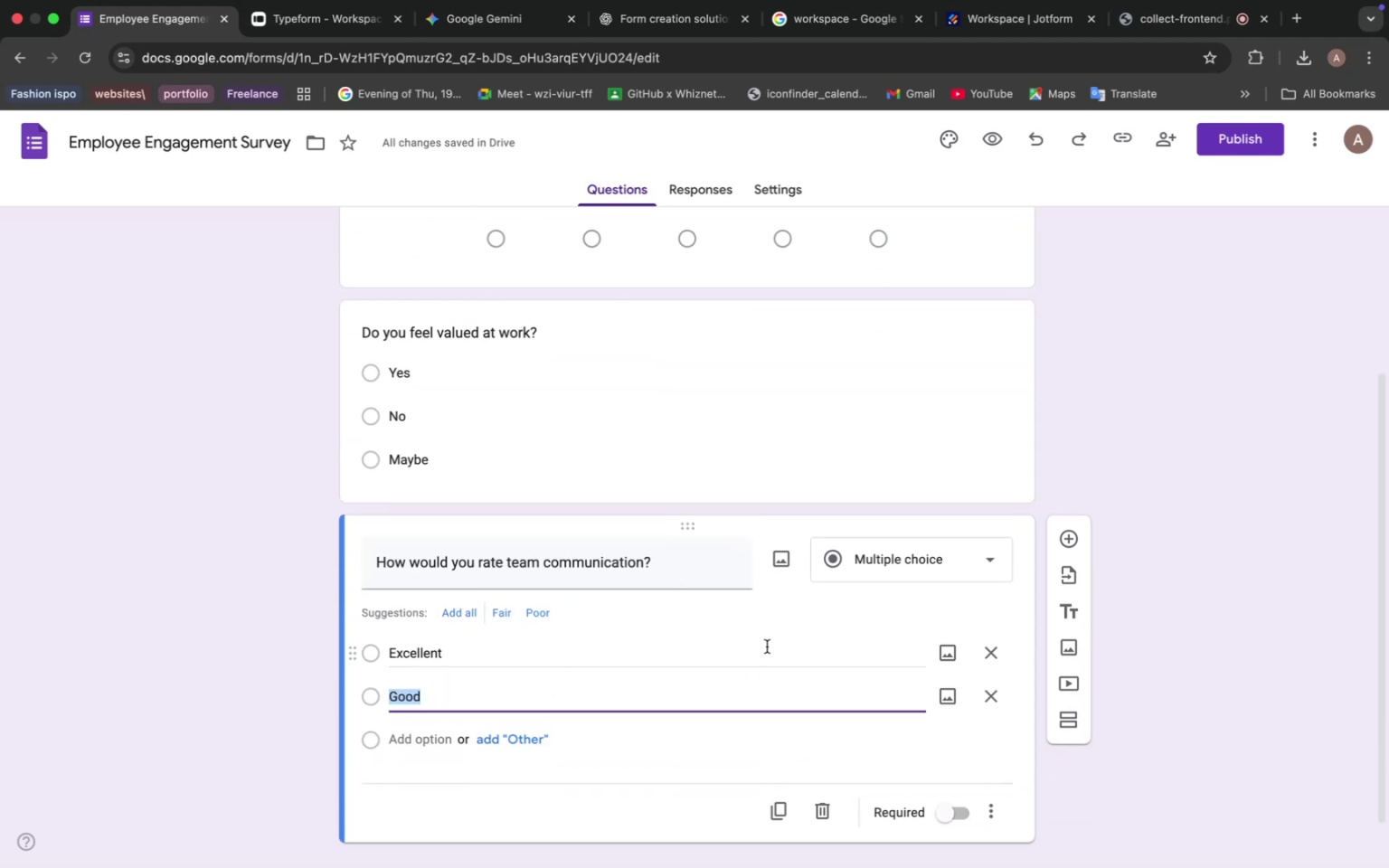 
wait(5.32)
 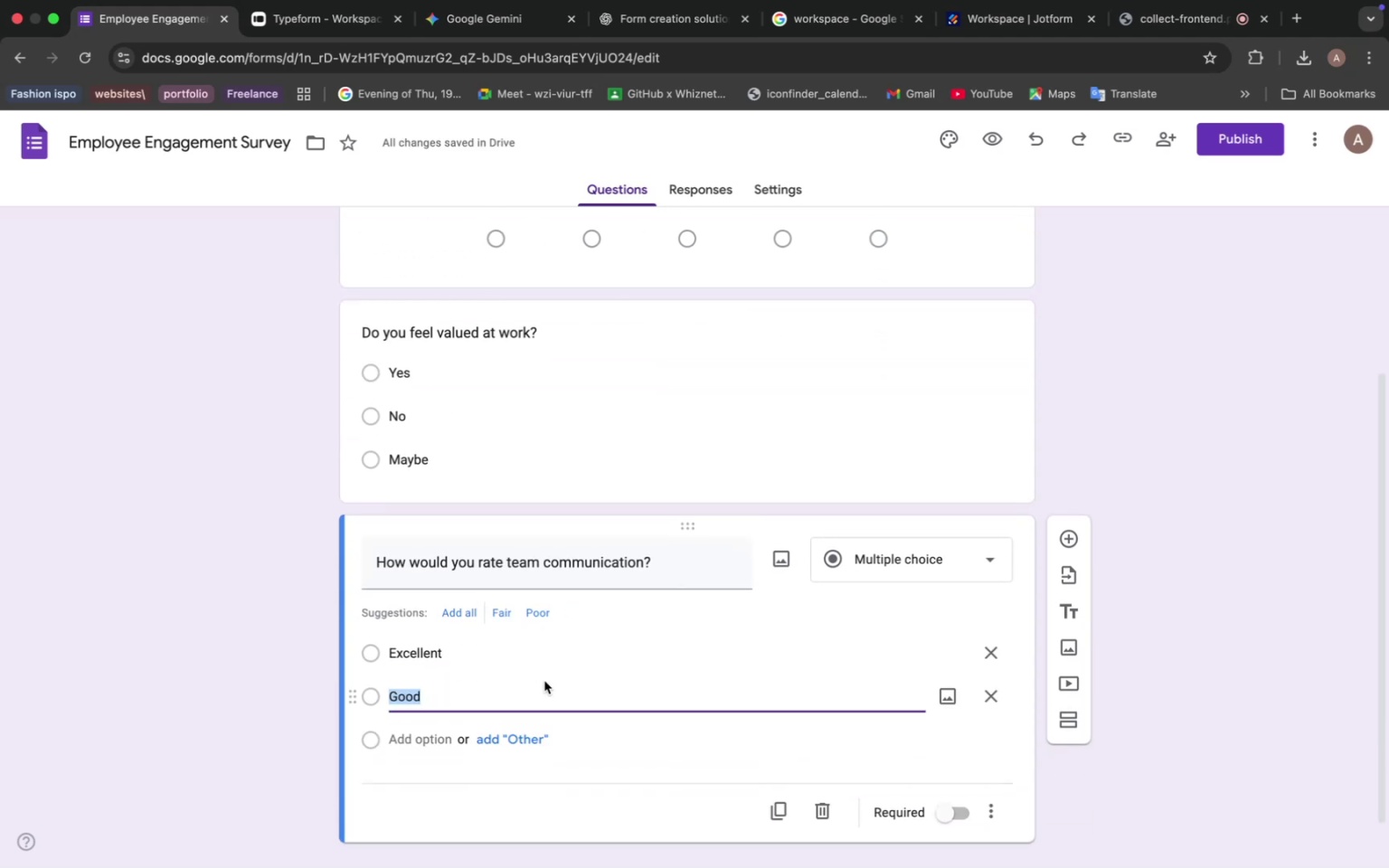 
left_click([673, 21])
 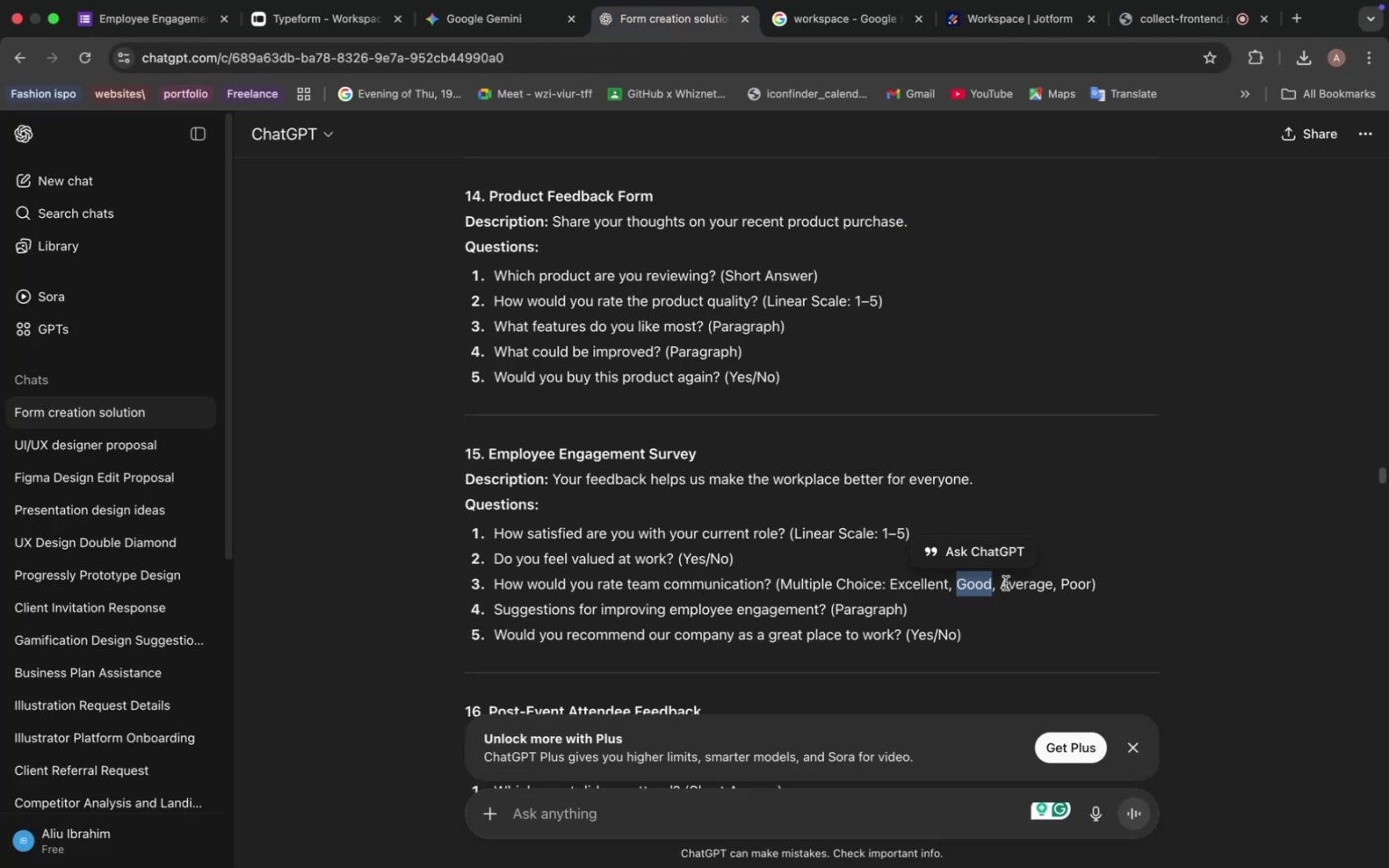 
left_click_drag(start_coordinate=[1004, 583], to_coordinate=[1051, 580])
 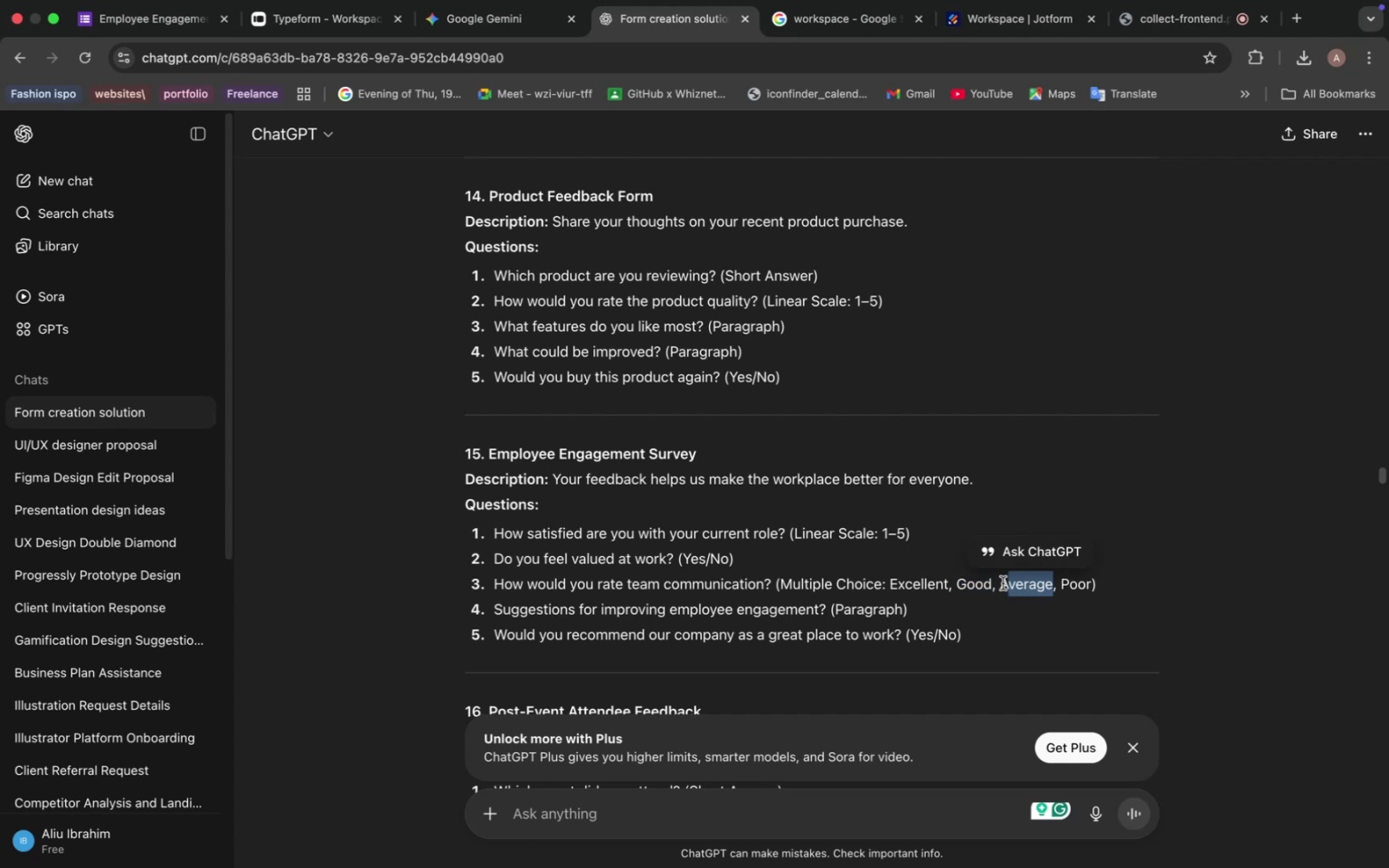 
left_click_drag(start_coordinate=[1003, 583], to_coordinate=[1054, 580])
 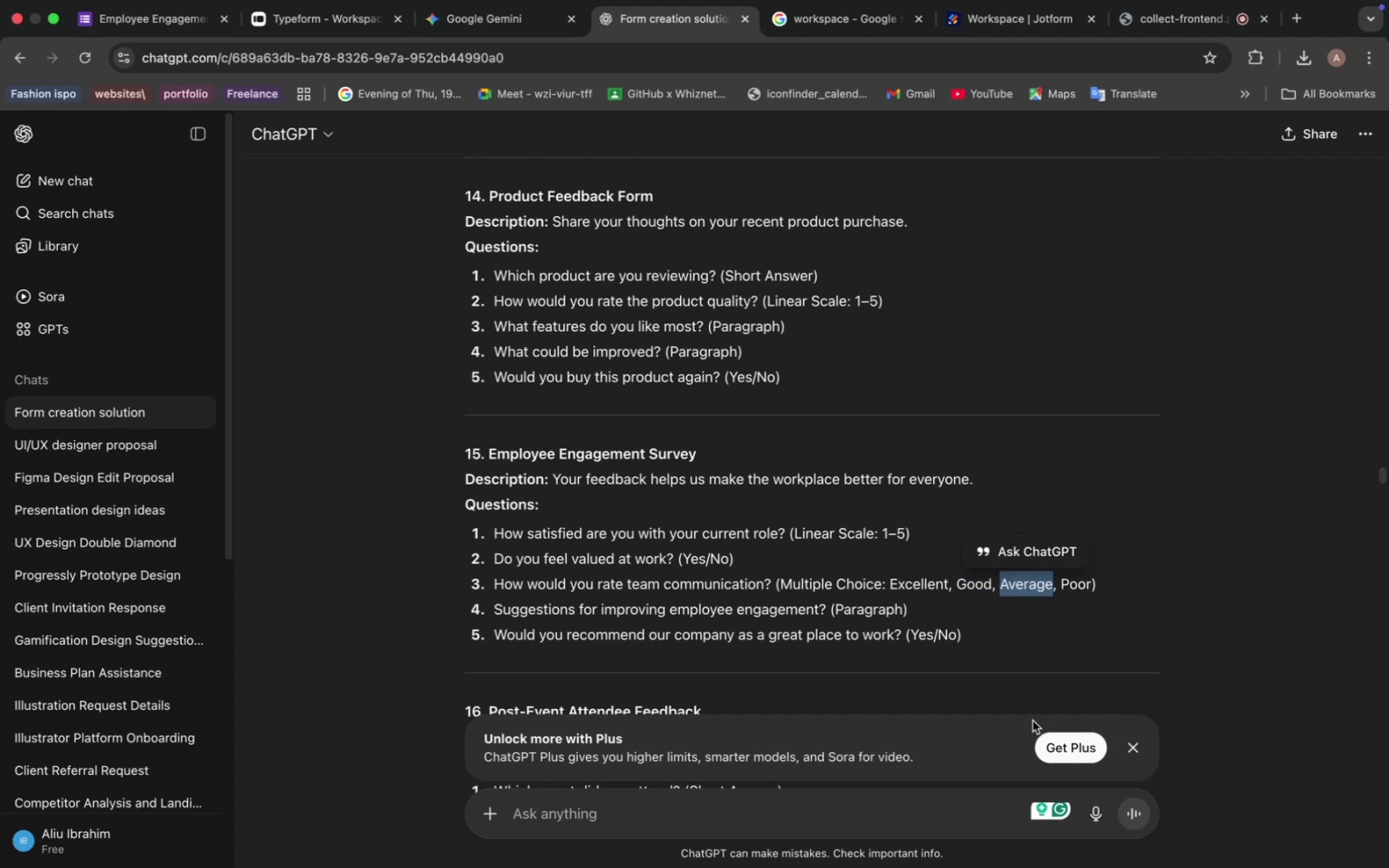 
key(Meta+C)
 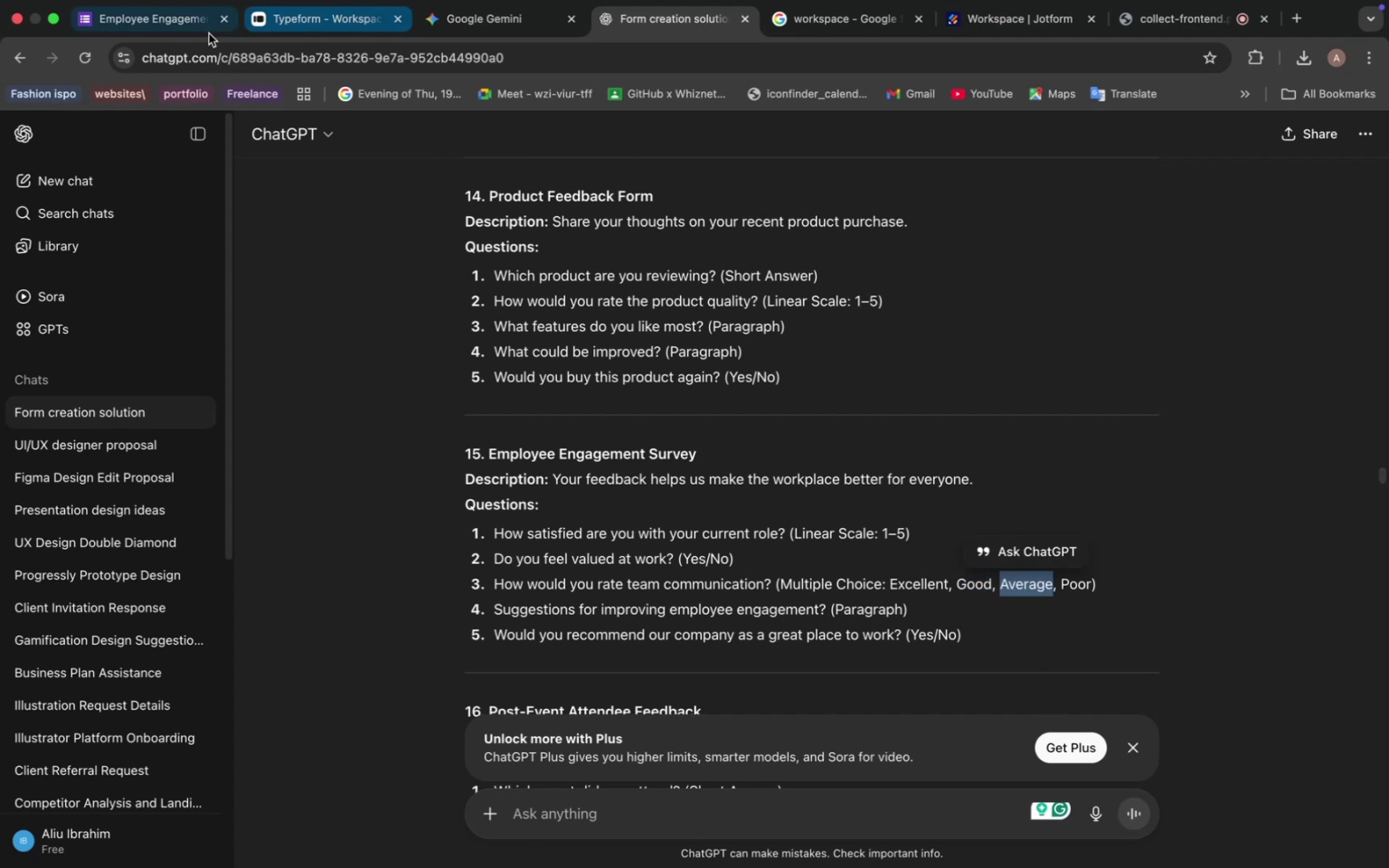 
left_click([162, 23])
 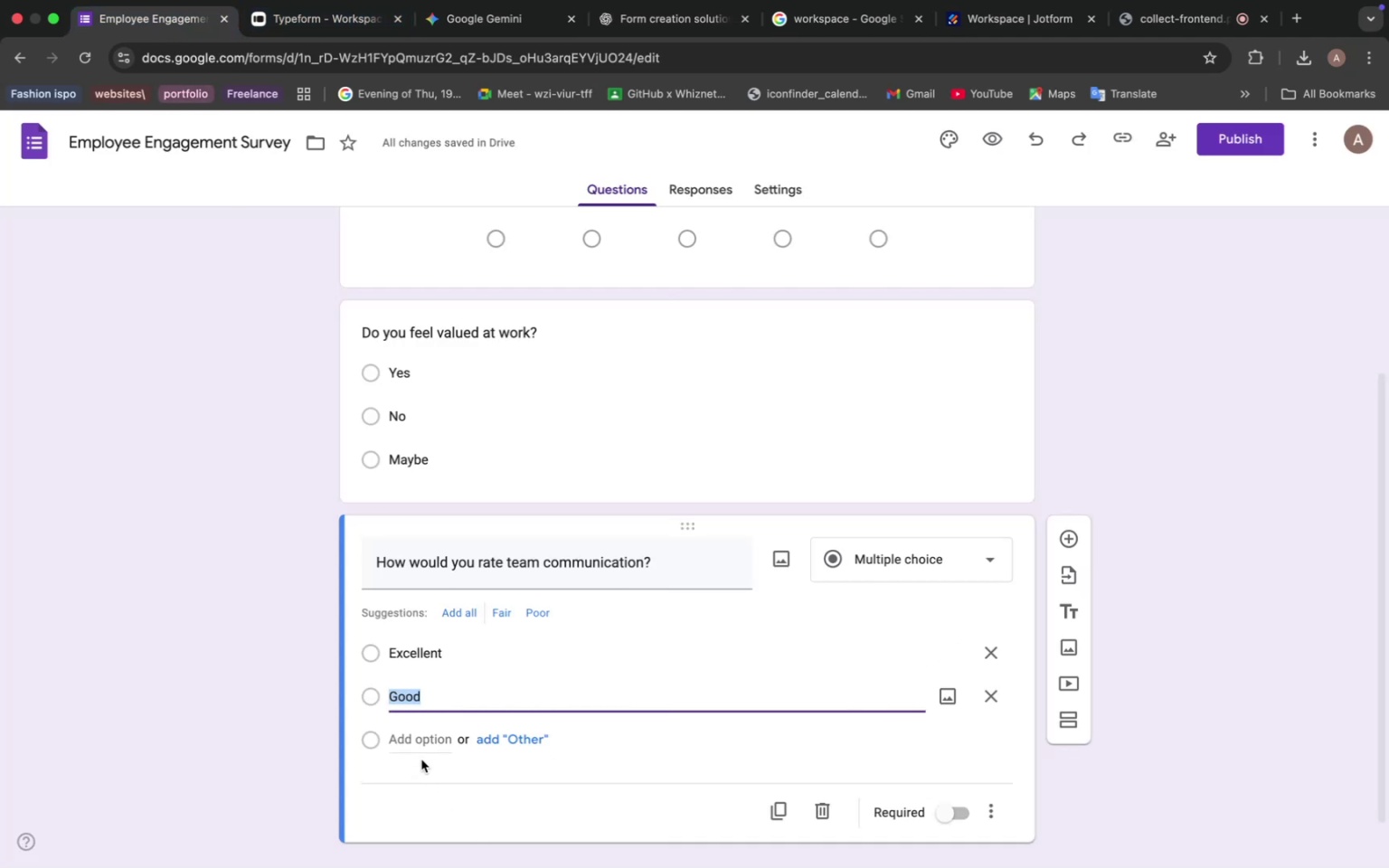 
left_click([423, 735])
 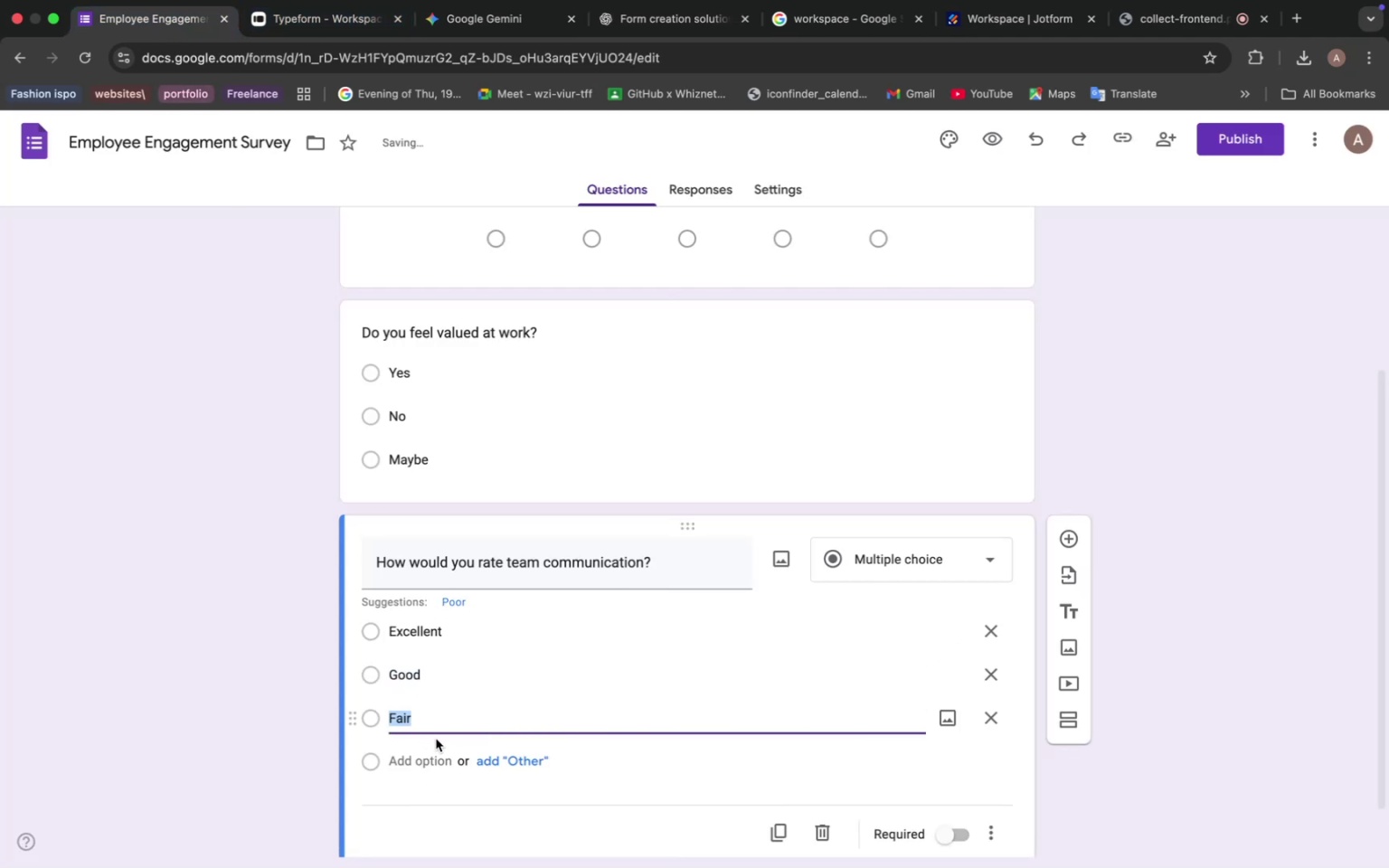 
key(Meta+V)
 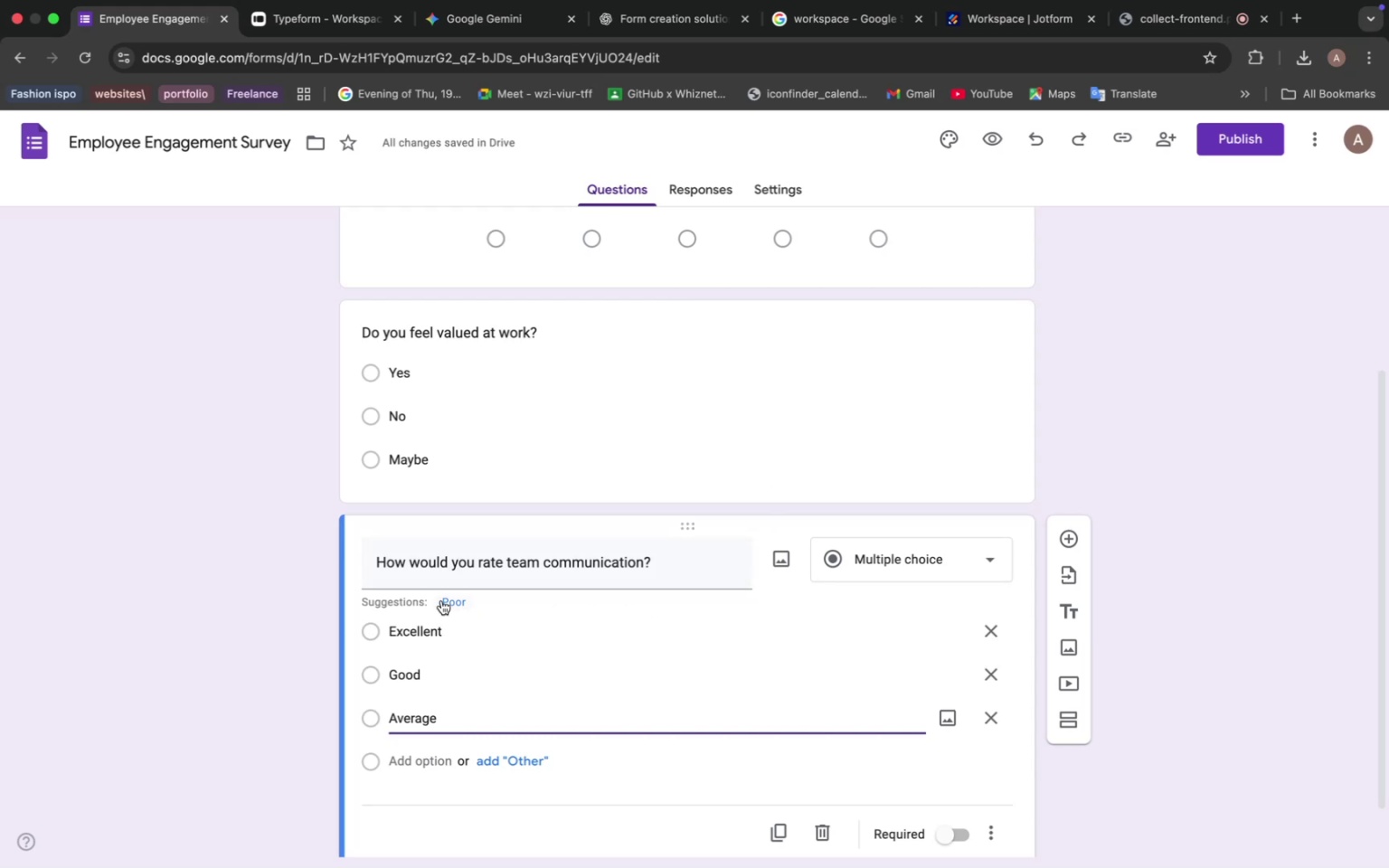 
left_click([458, 602])
 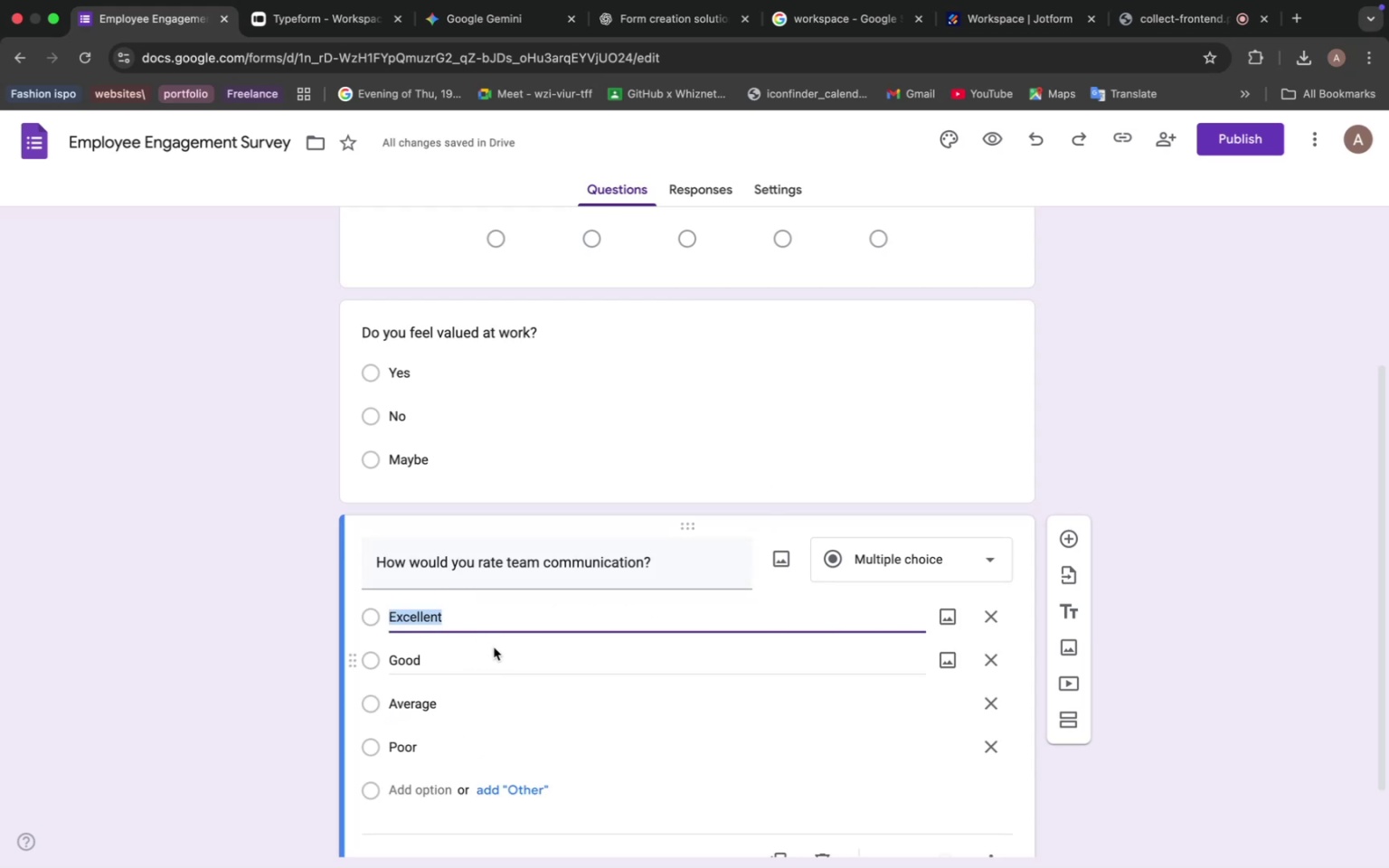 
wait(9.09)
 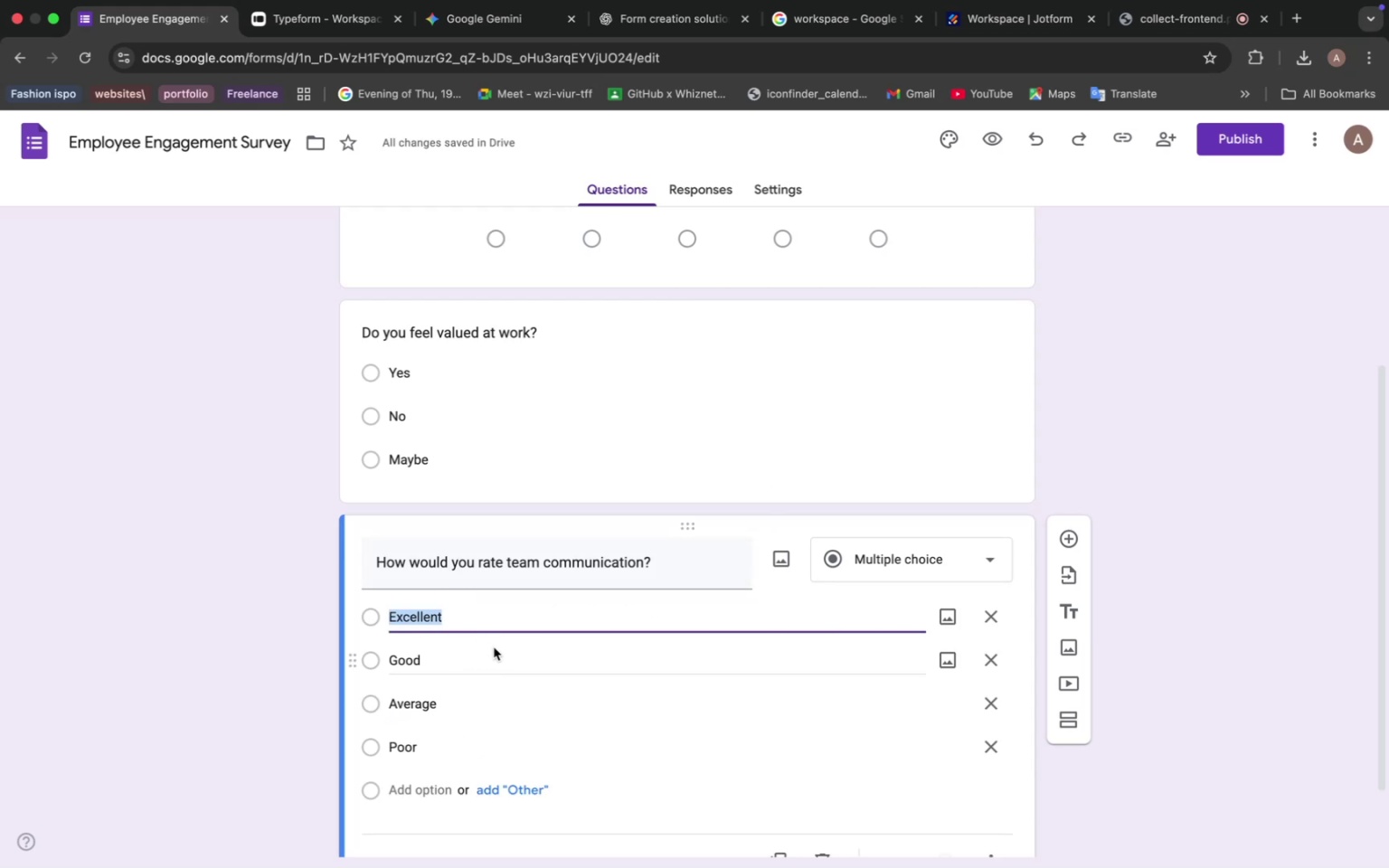 
scroll: coordinate [733, 503], scroll_direction: down, amount: 9.0
 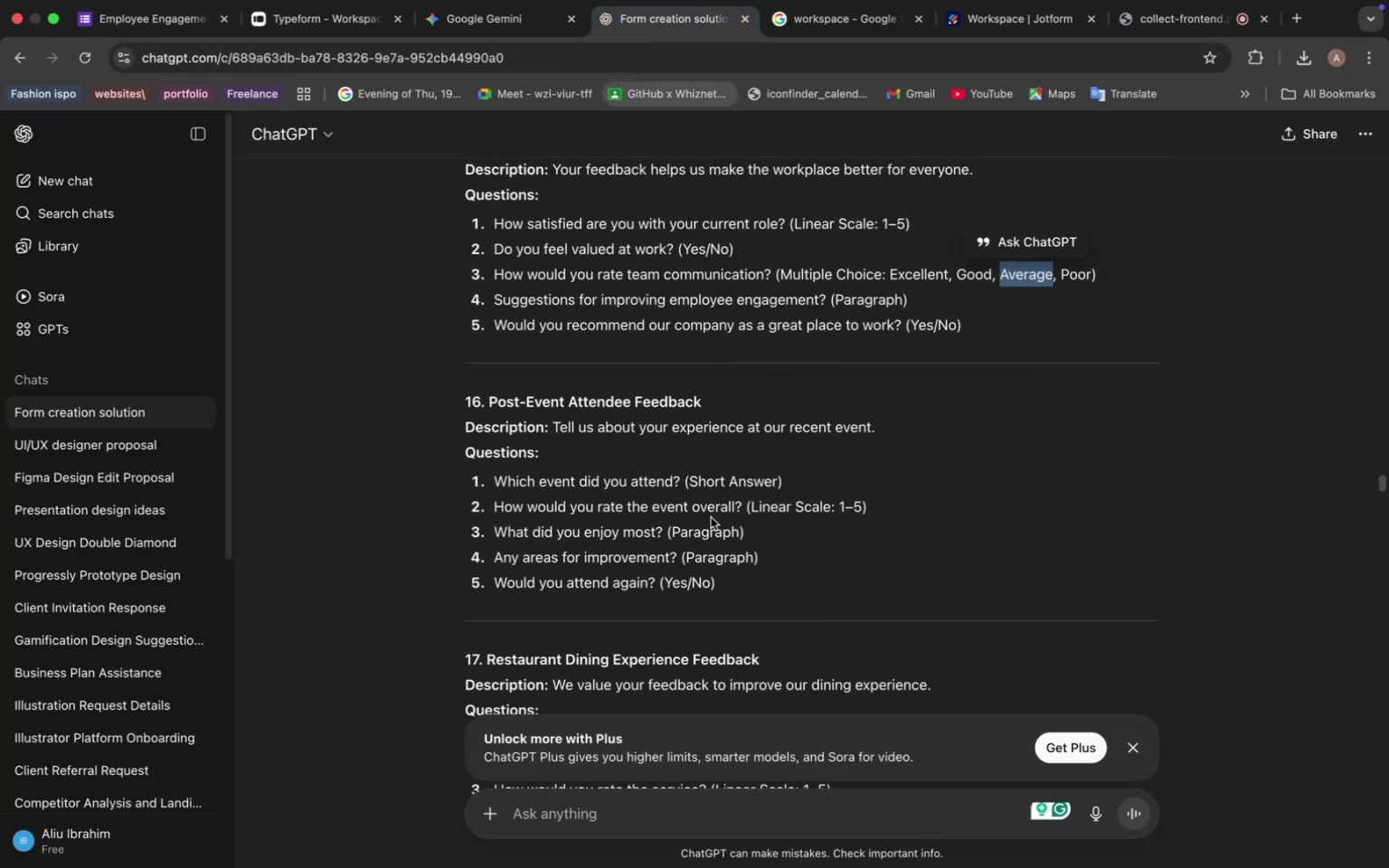 
scroll: coordinate [704, 509], scroll_direction: up, amount: 4.0
 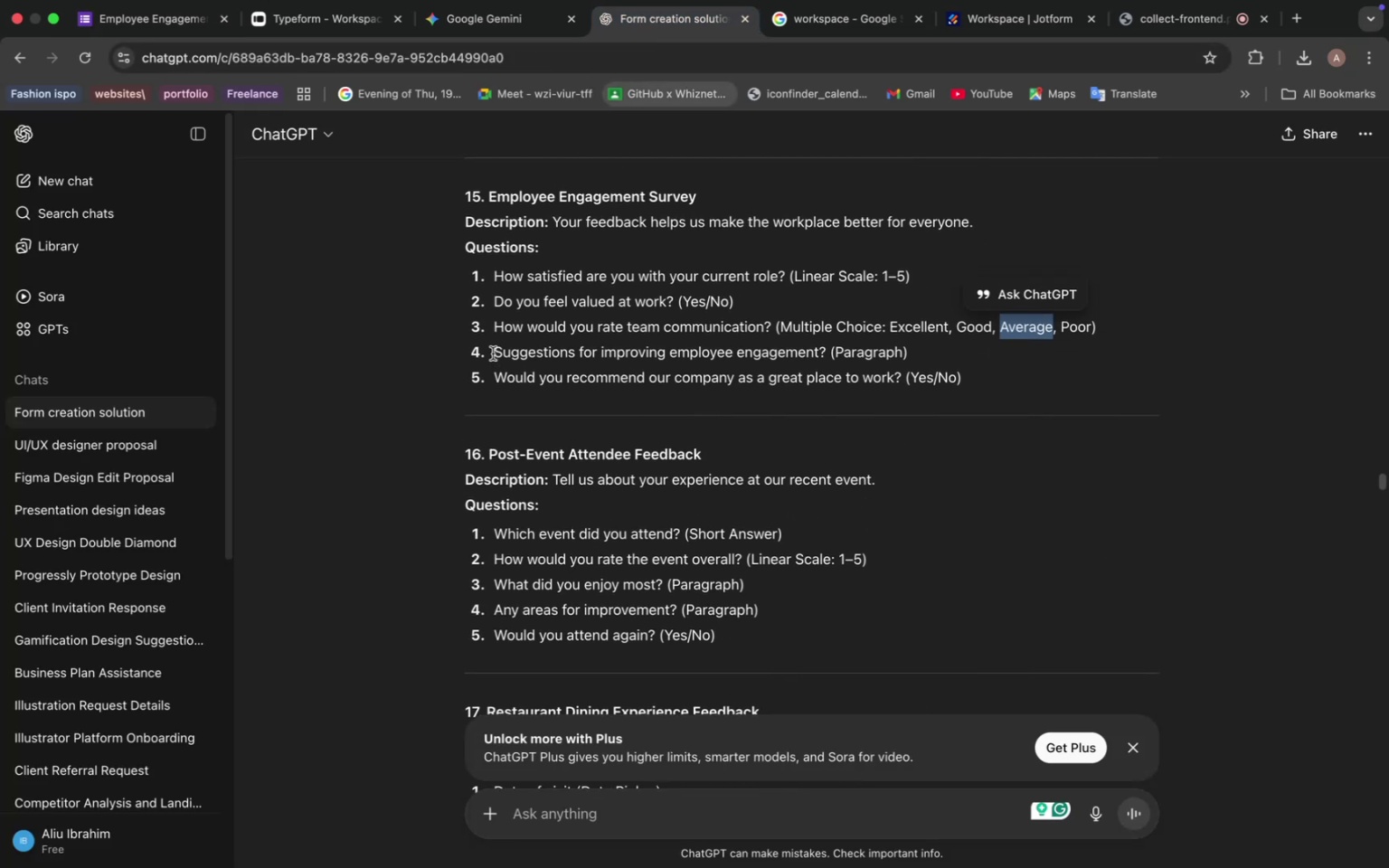 
left_click_drag(start_coordinate=[494, 354], to_coordinate=[825, 352])
 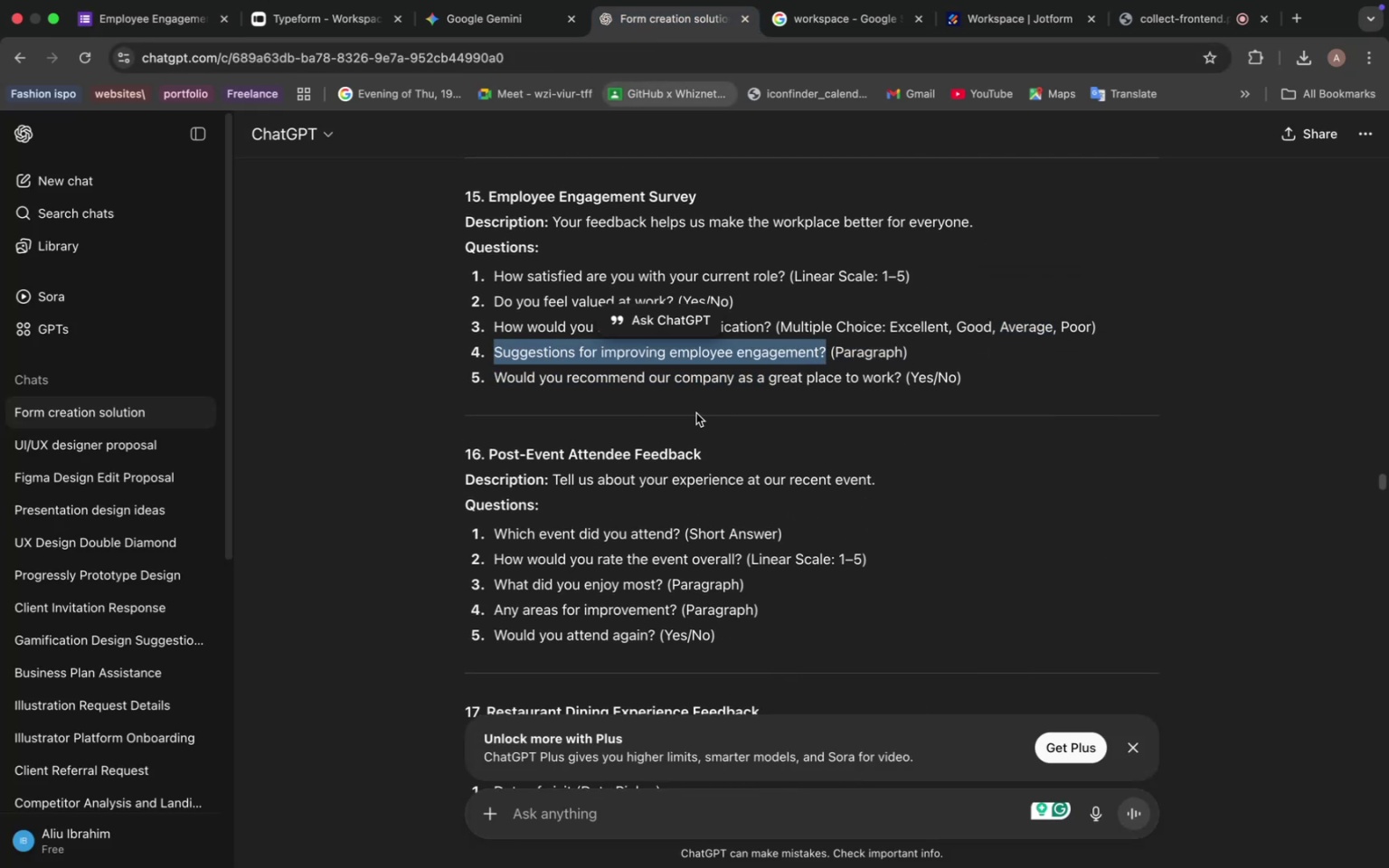 
key(Meta+C)
 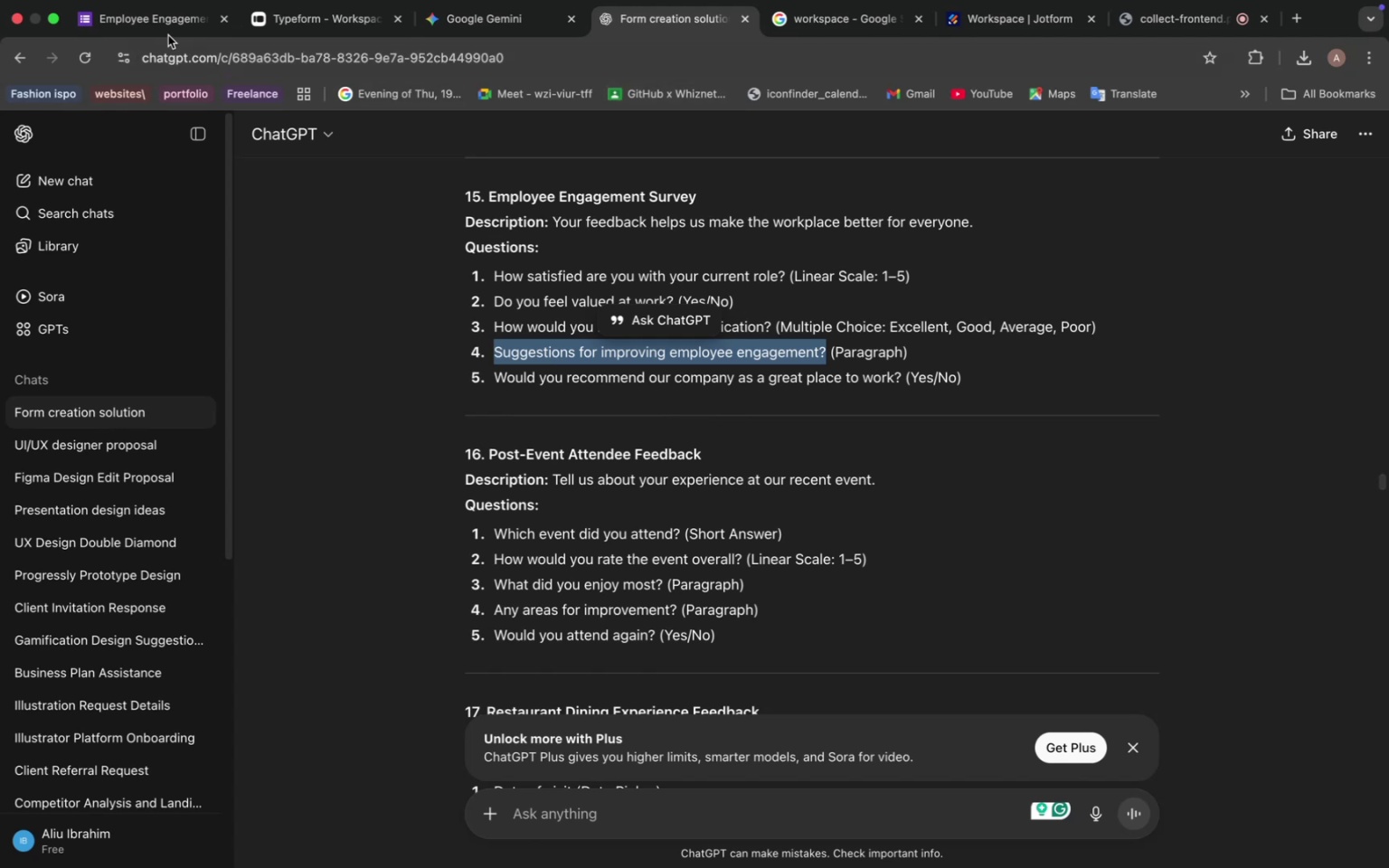 
left_click([156, 24])
 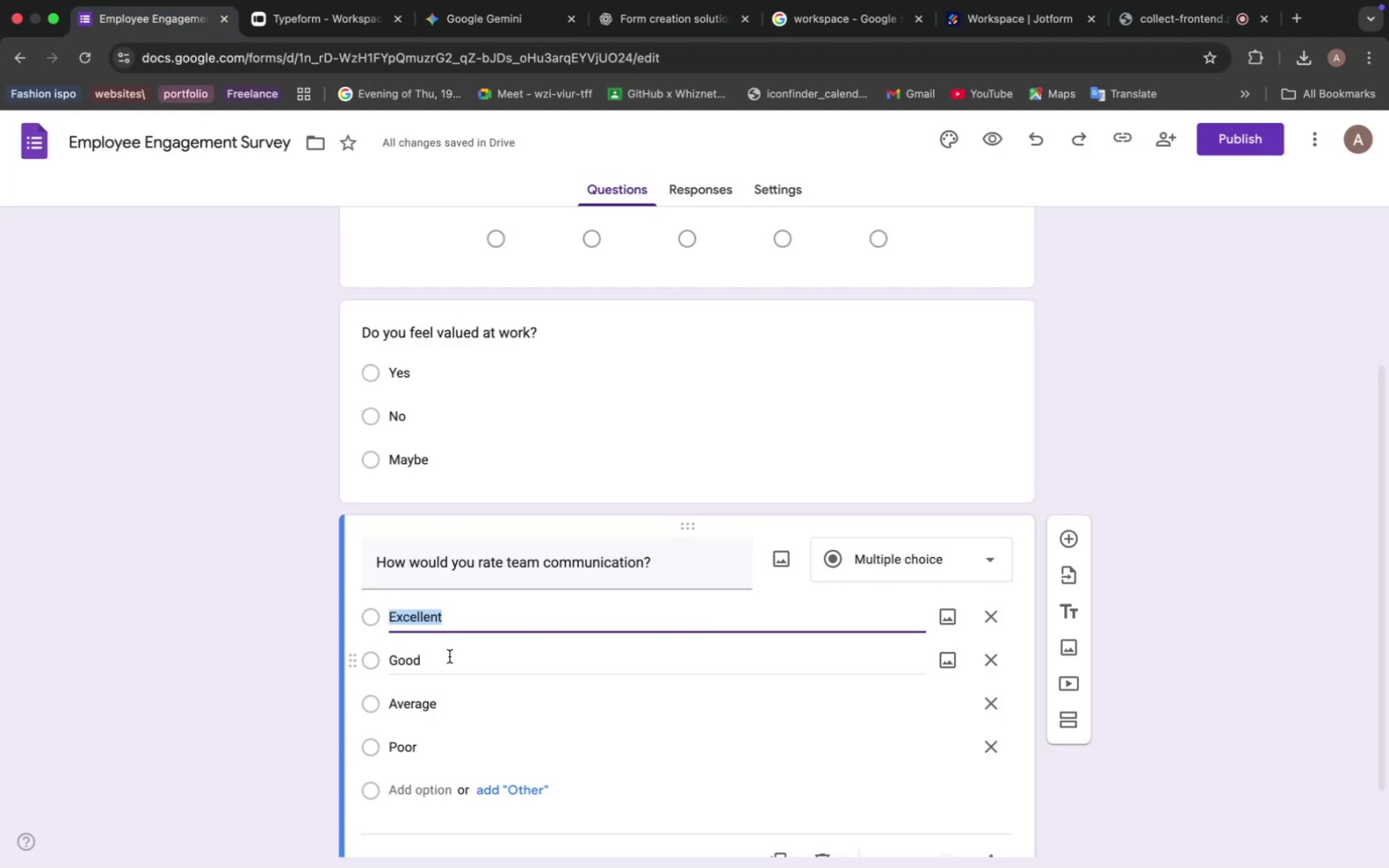 
scroll: coordinate [482, 625], scroll_direction: down, amount: 9.0
 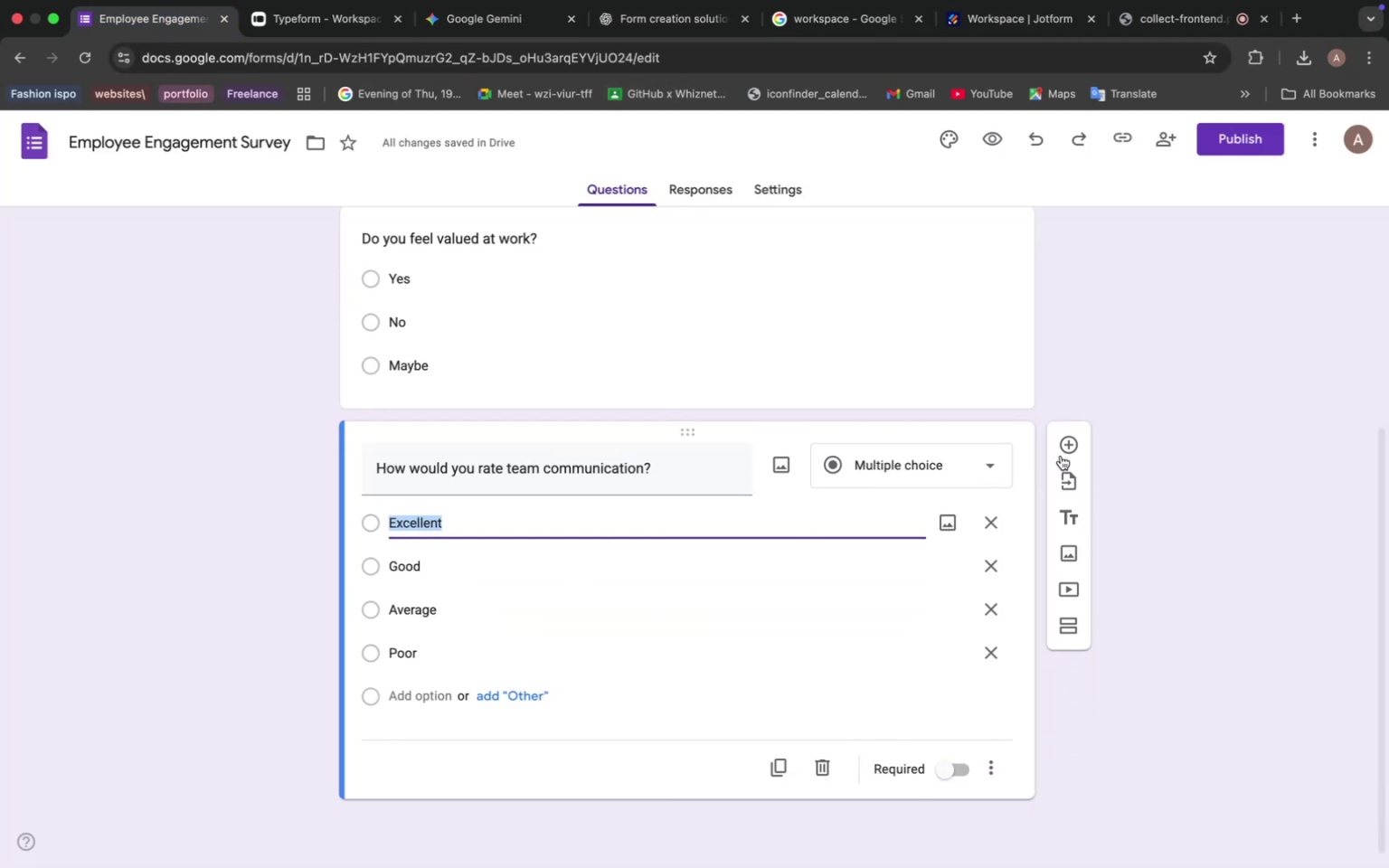 
left_click([1066, 449])
 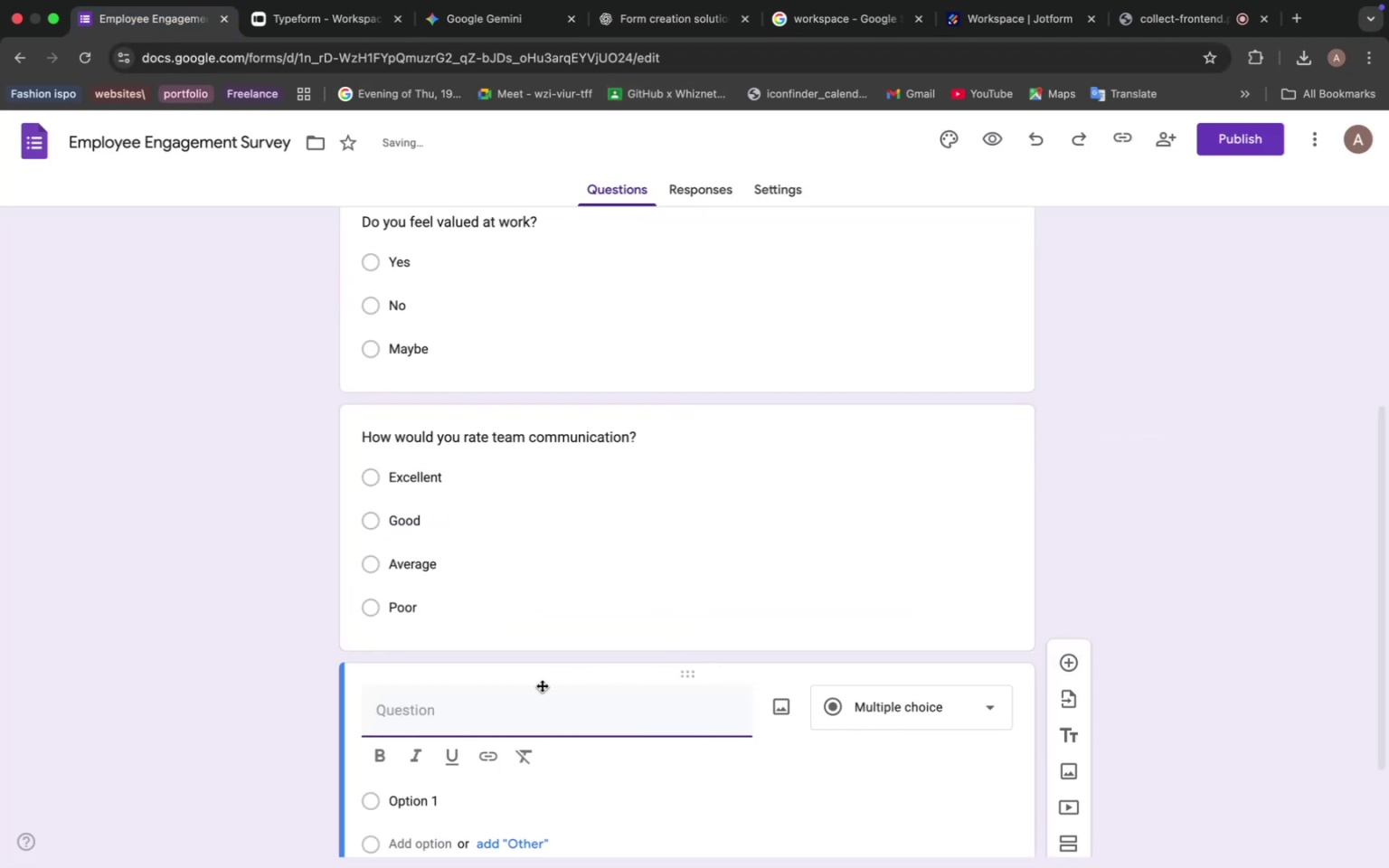 
key(Meta+V)
 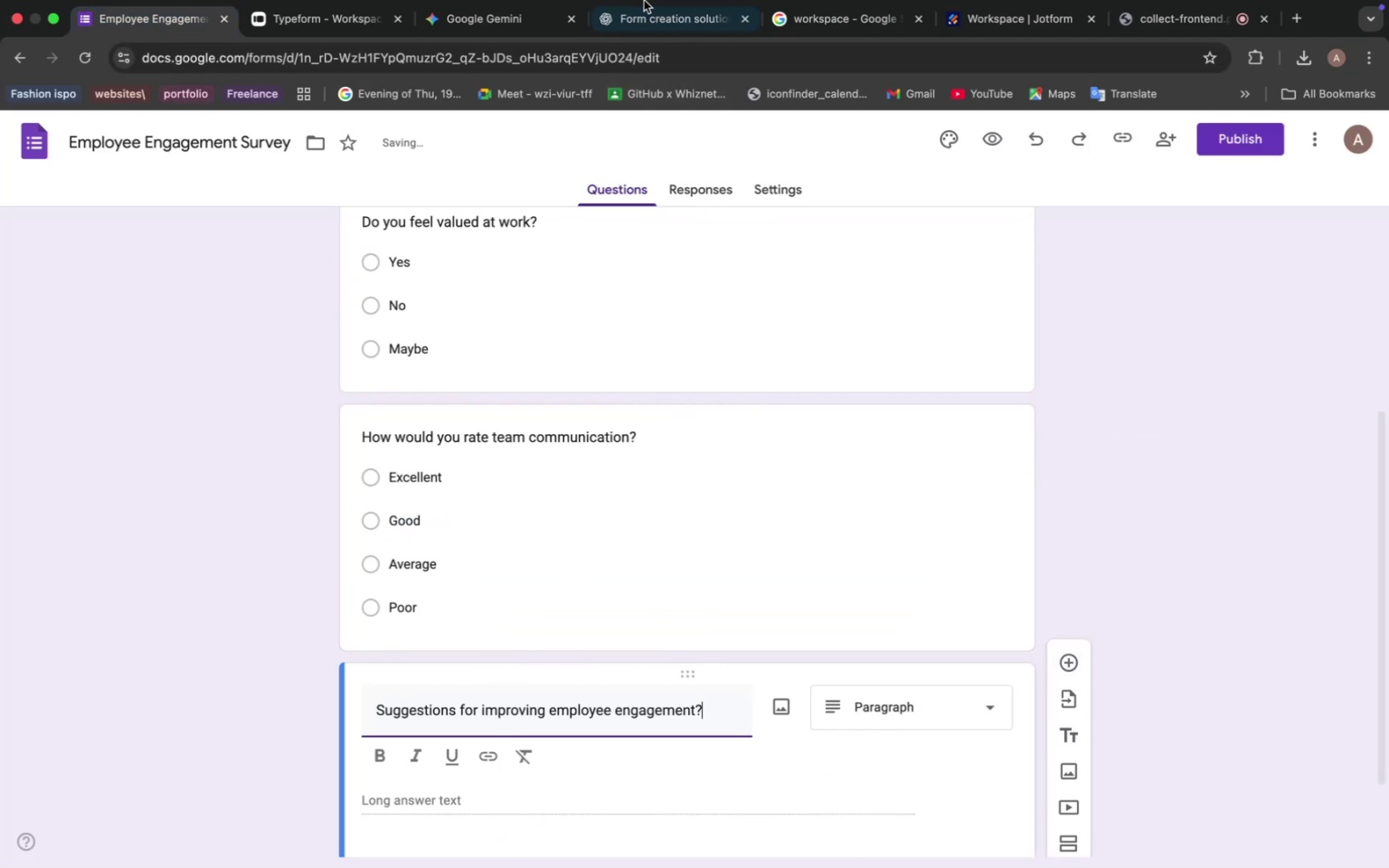 
left_click([638, 41])
 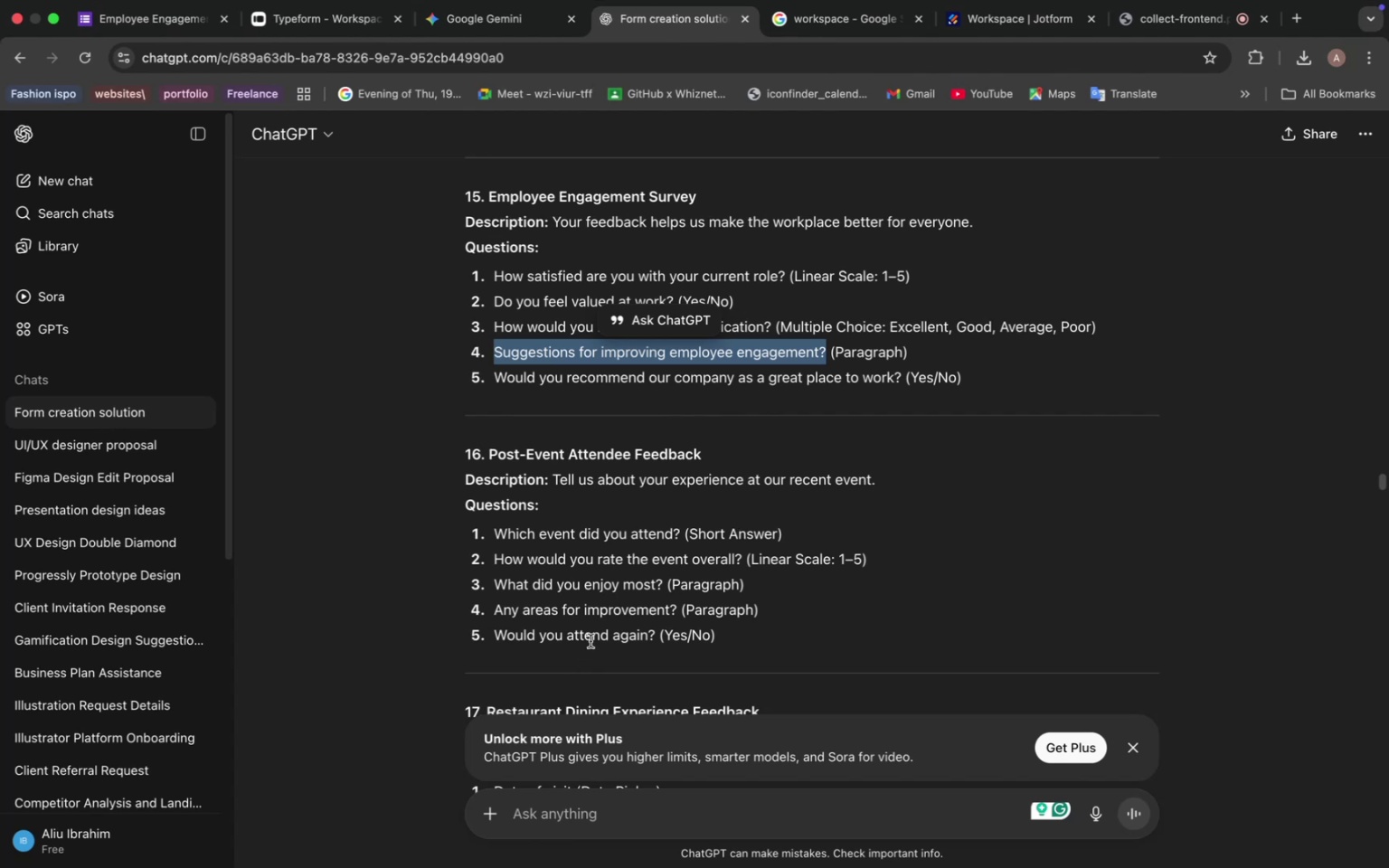 
wait(11.02)
 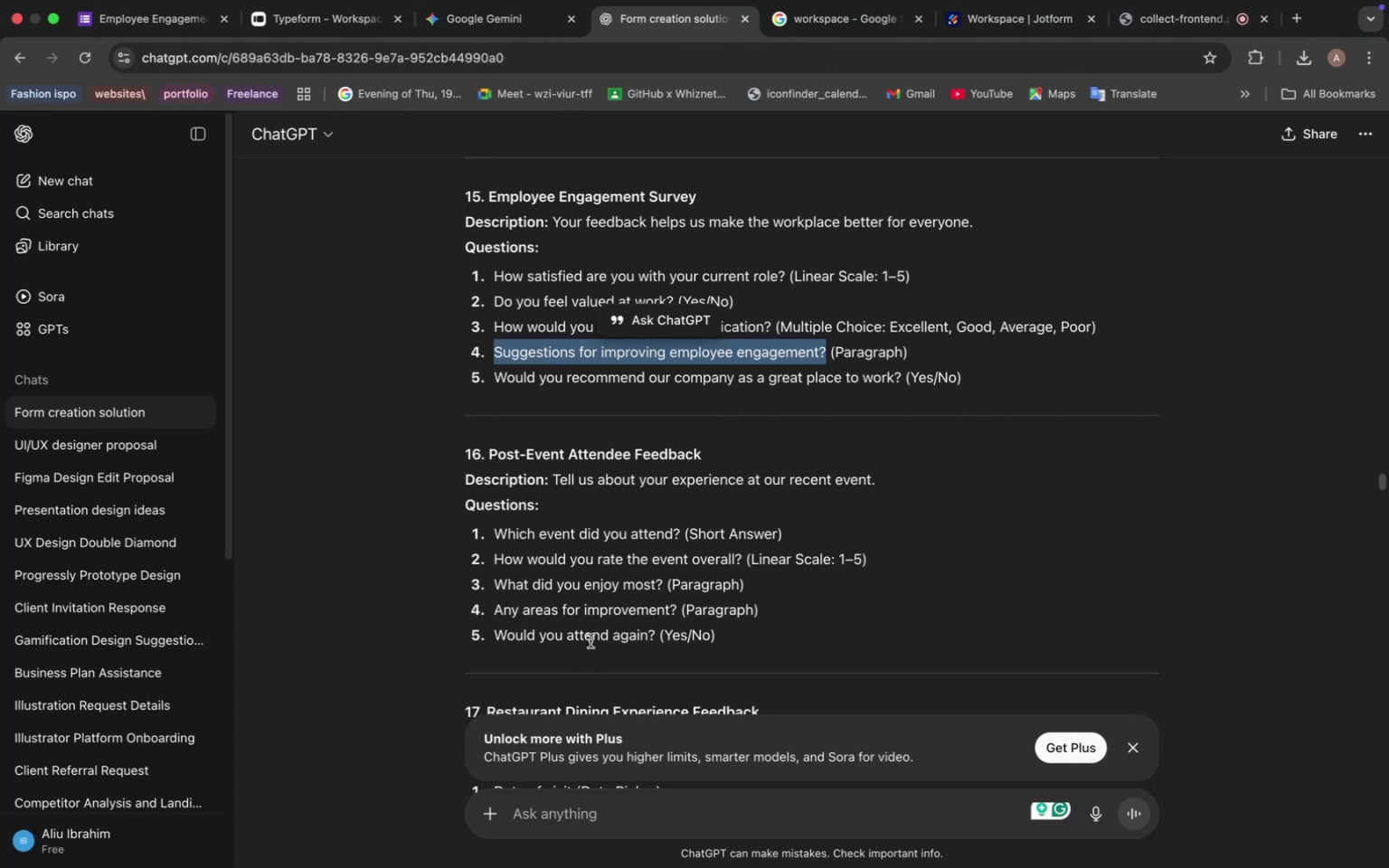 
left_click_drag(start_coordinate=[497, 377], to_coordinate=[899, 378])
 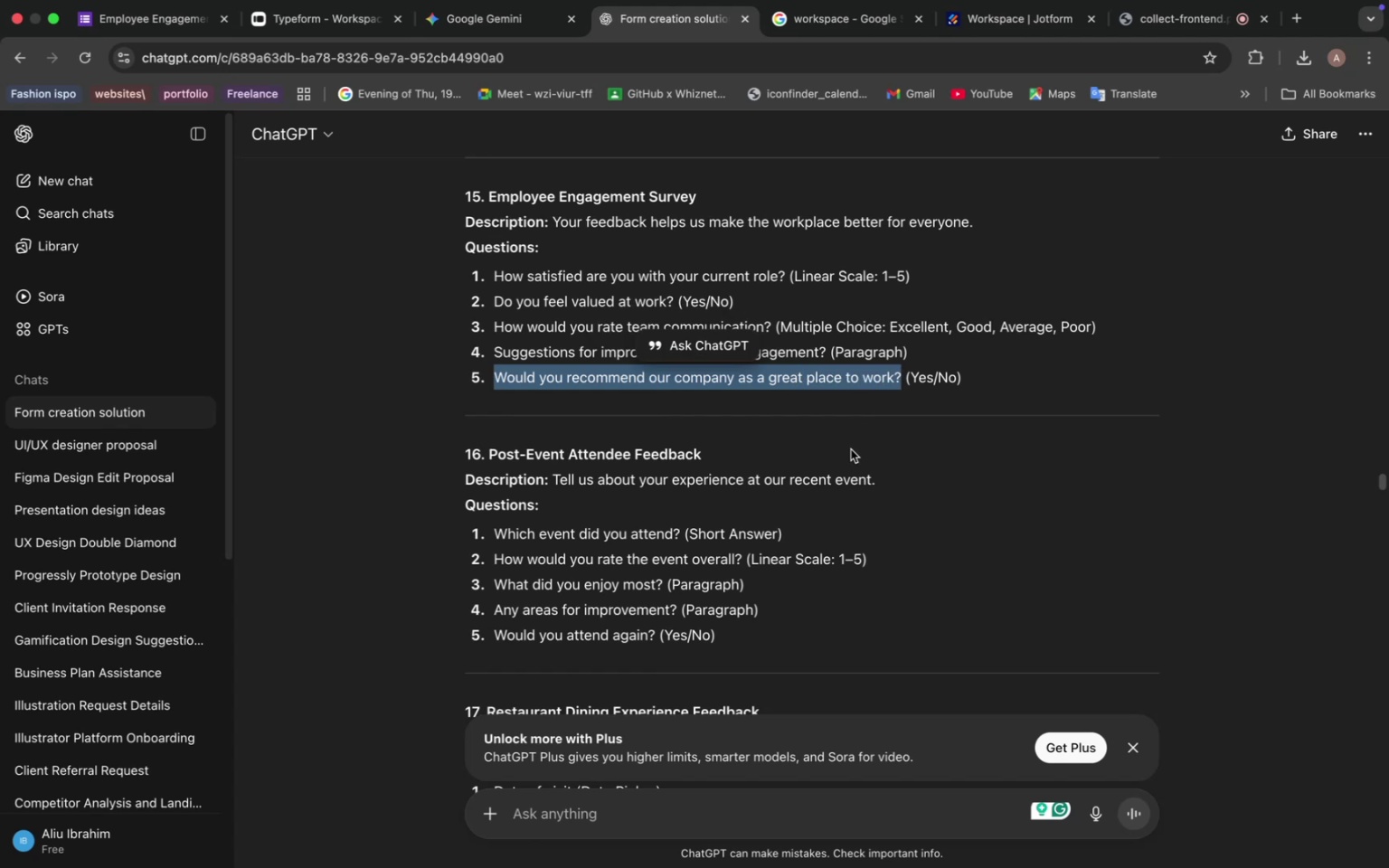 
key(Meta+C)
 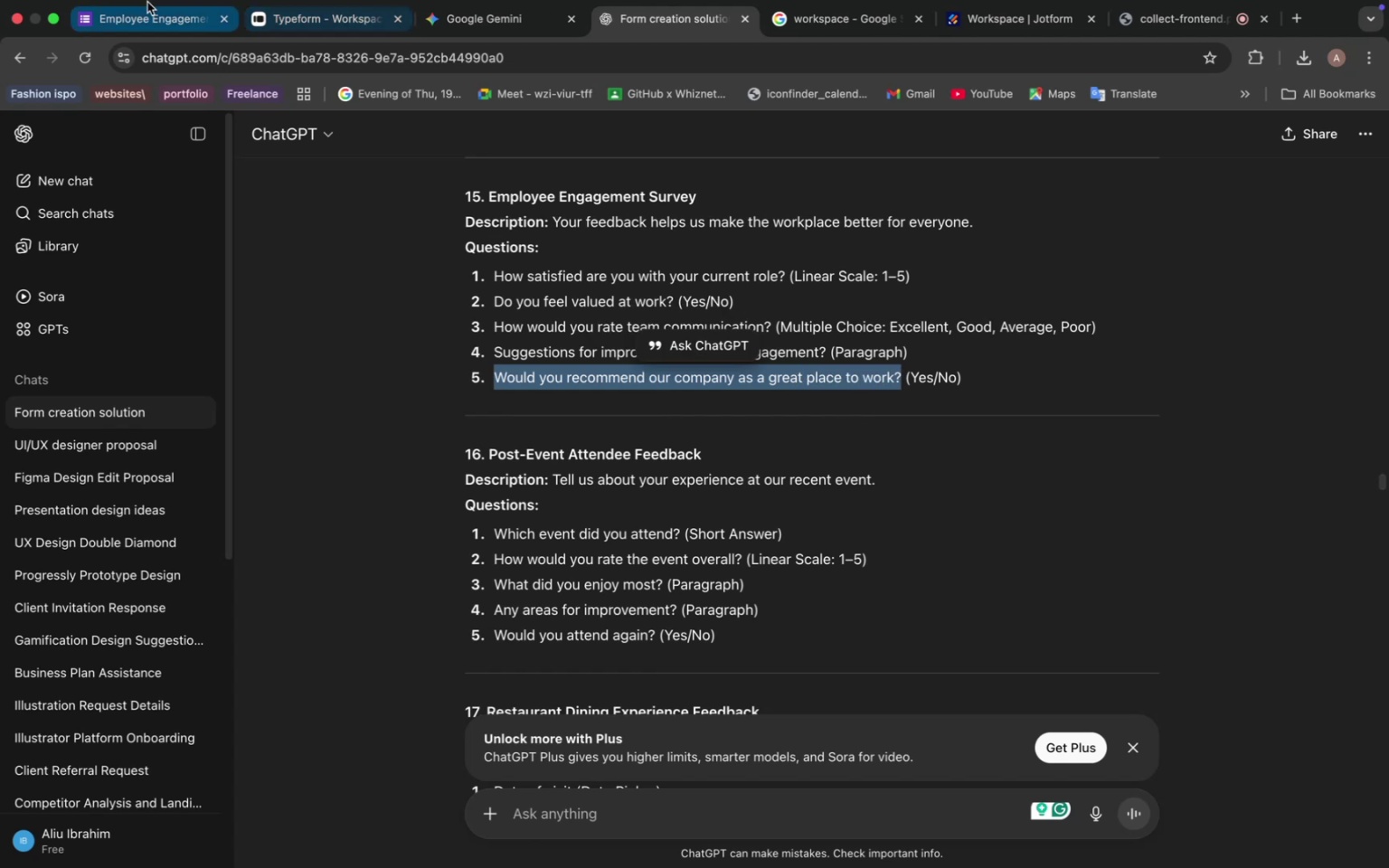 
left_click([144, 15])
 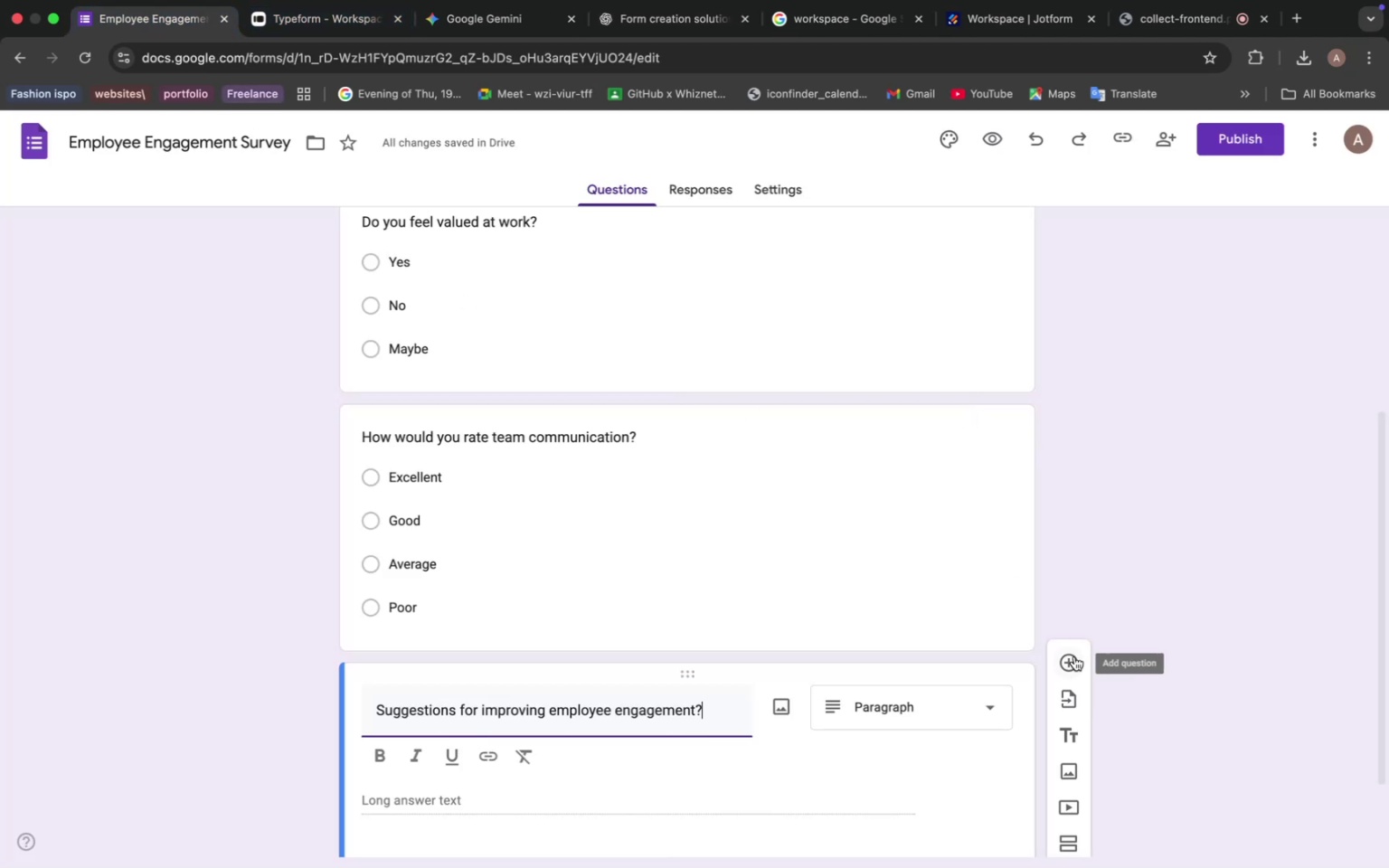 
left_click([1063, 659])
 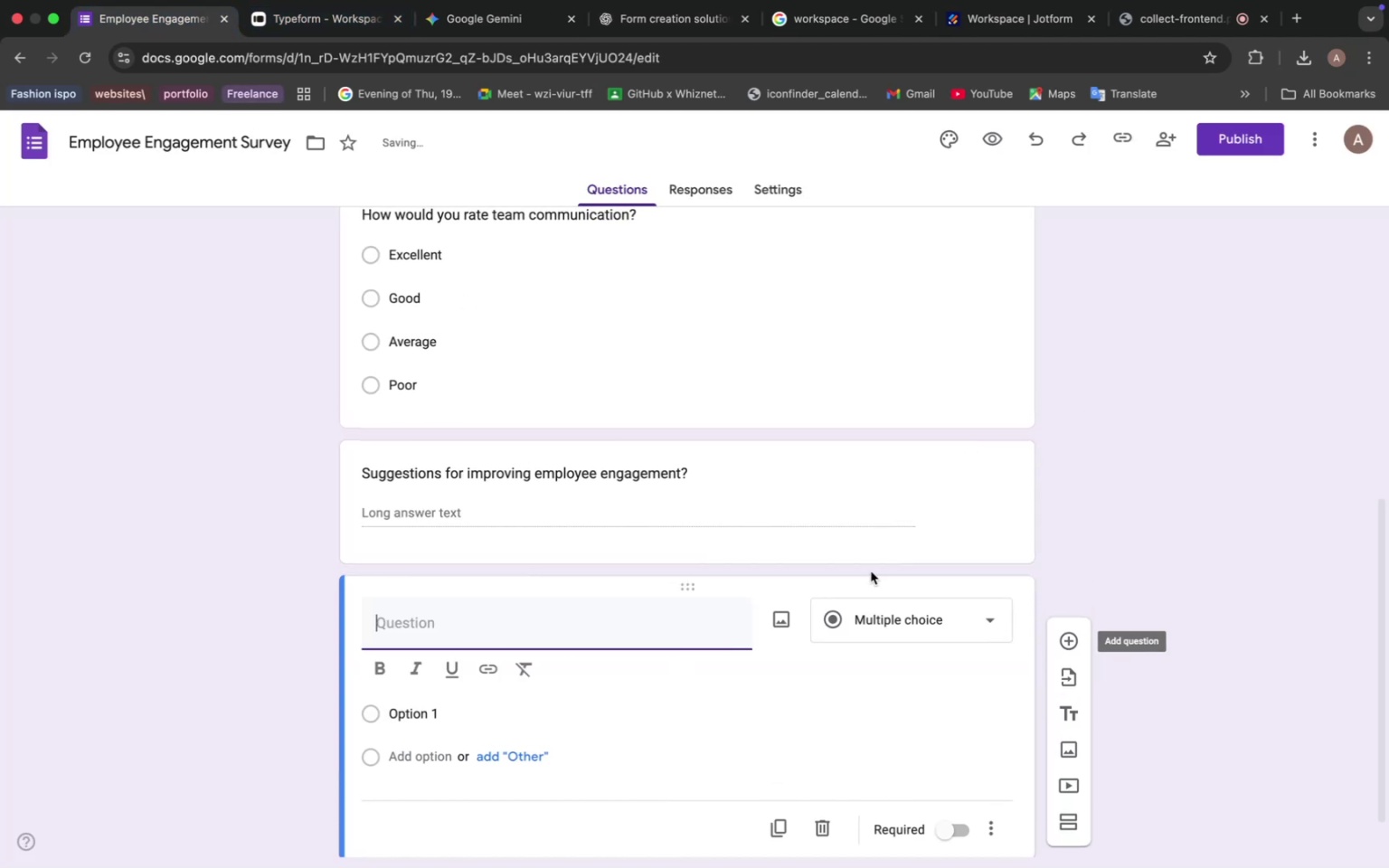 
scroll: coordinate [832, 542], scroll_direction: down, amount: 14.0
 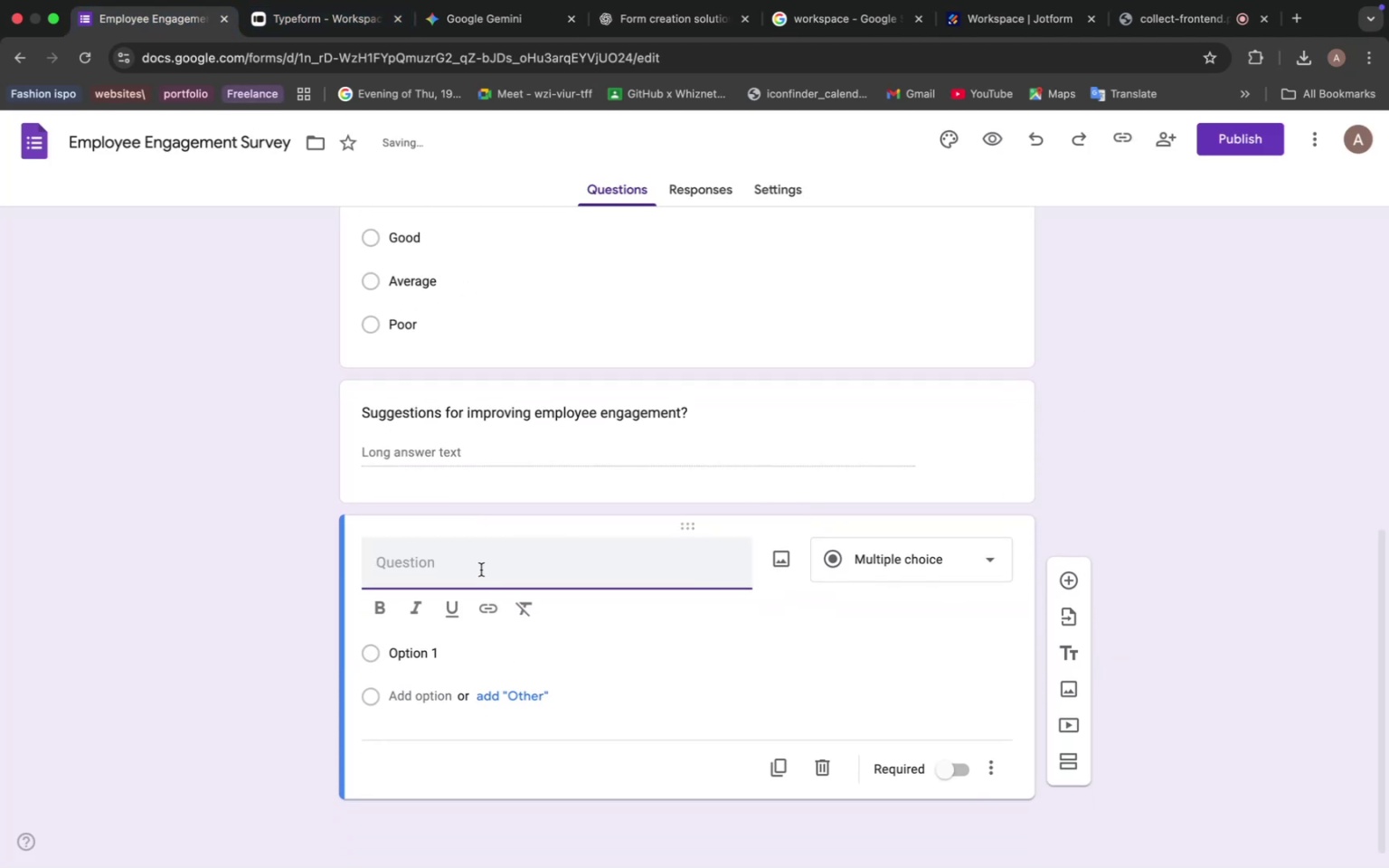 
key(Meta+V)
 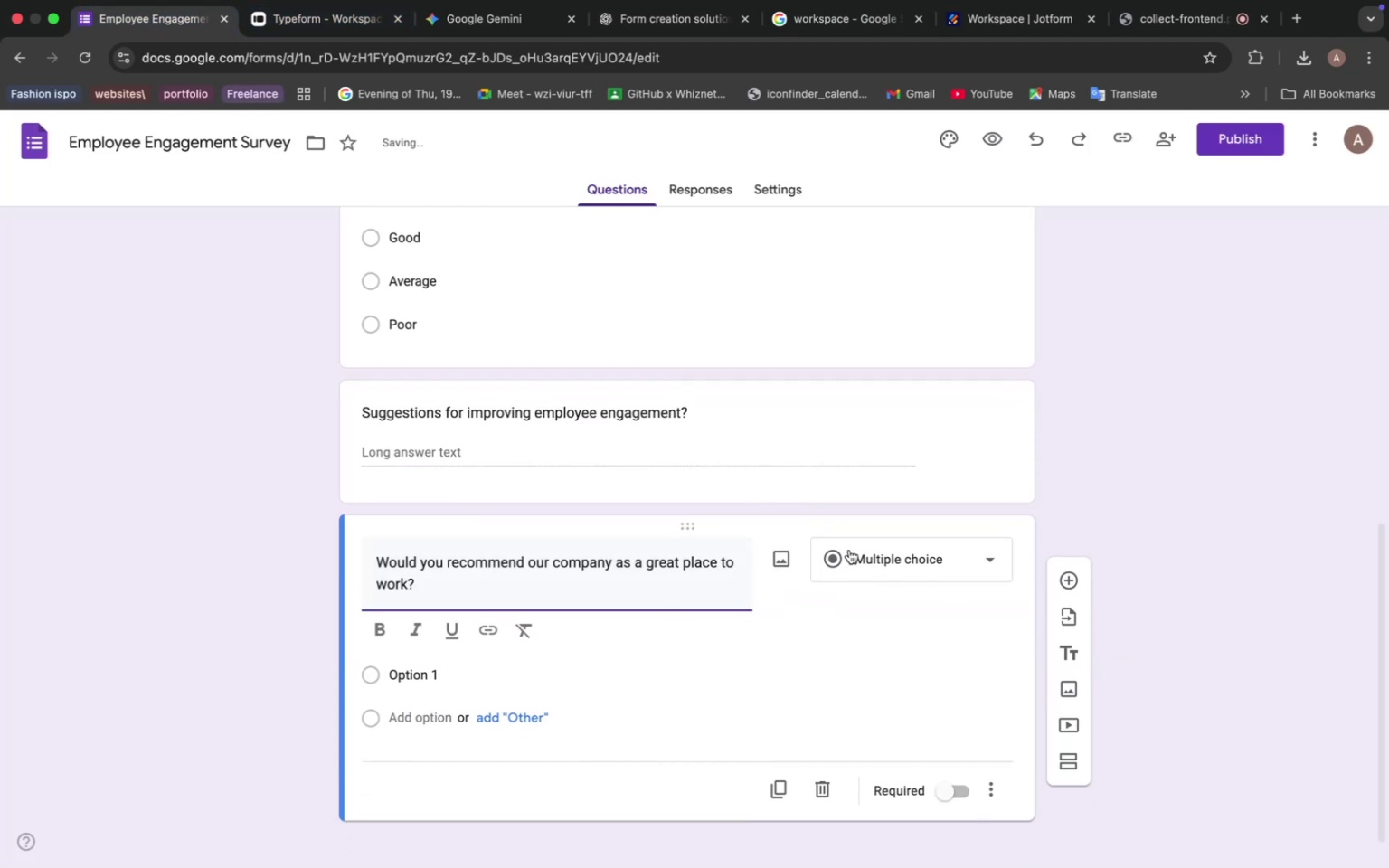 
left_click([877, 552])
 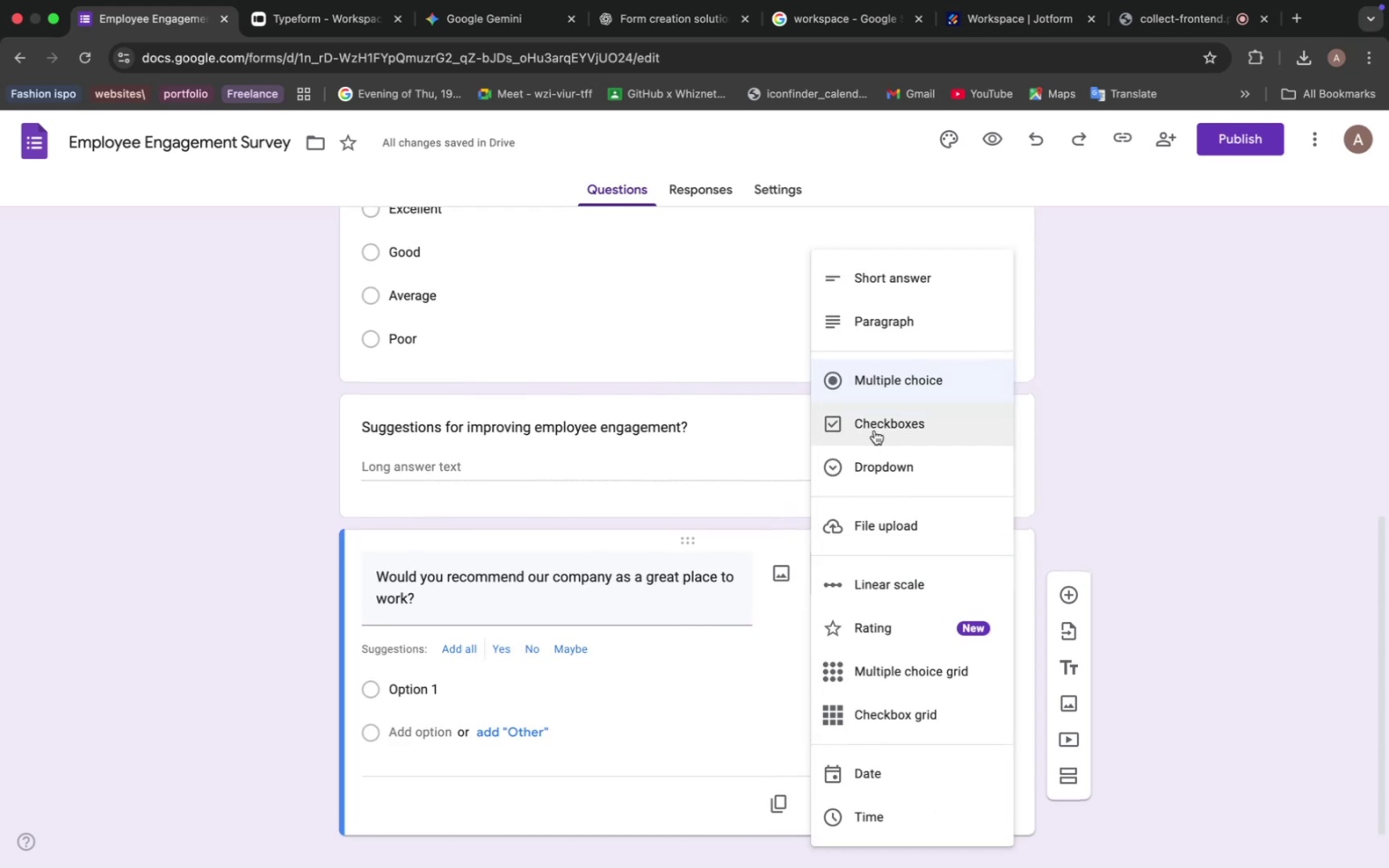 
left_click([873, 422])
 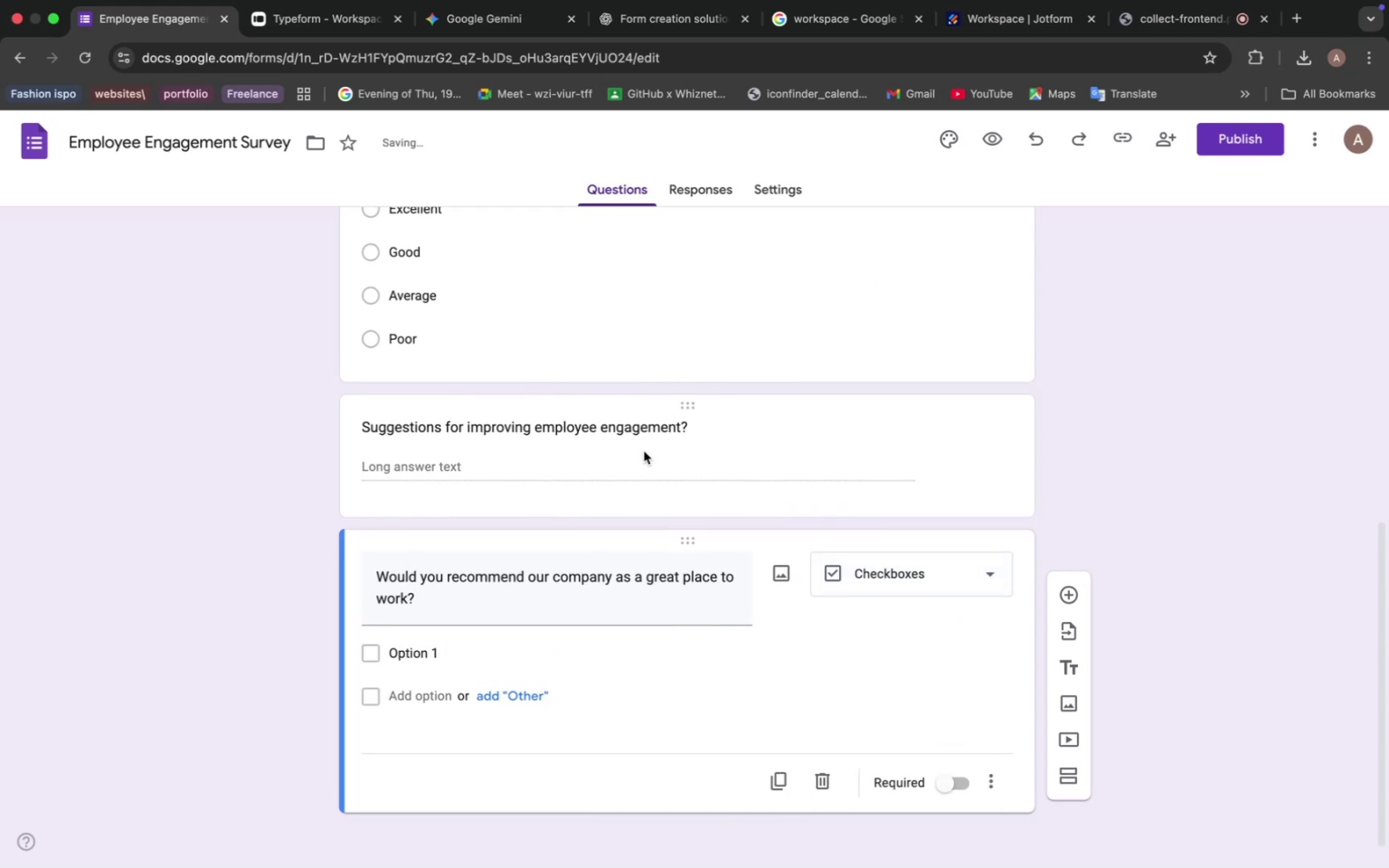 
scroll: coordinate [585, 509], scroll_direction: up, amount: 4.0
 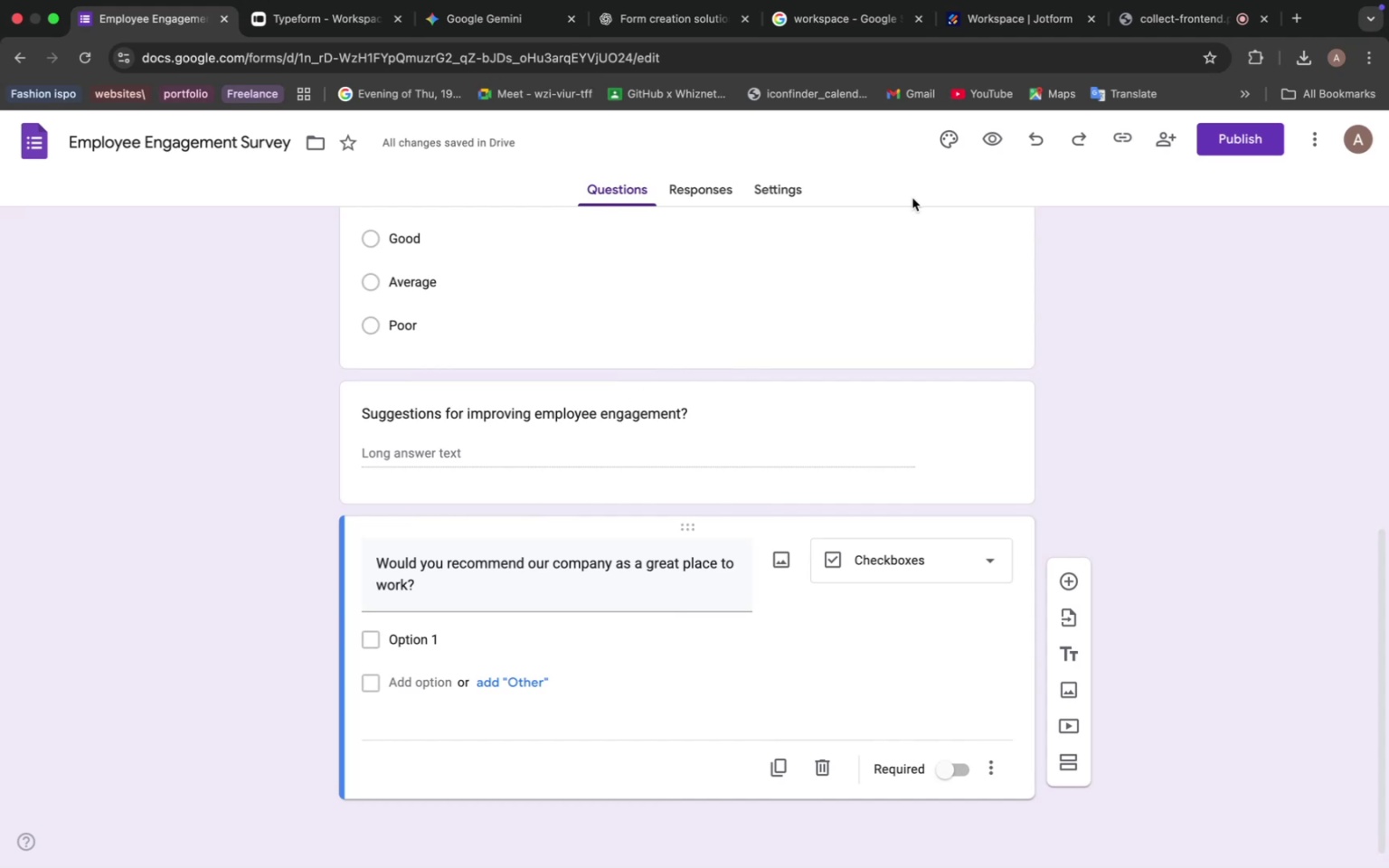 
wait(5.86)
 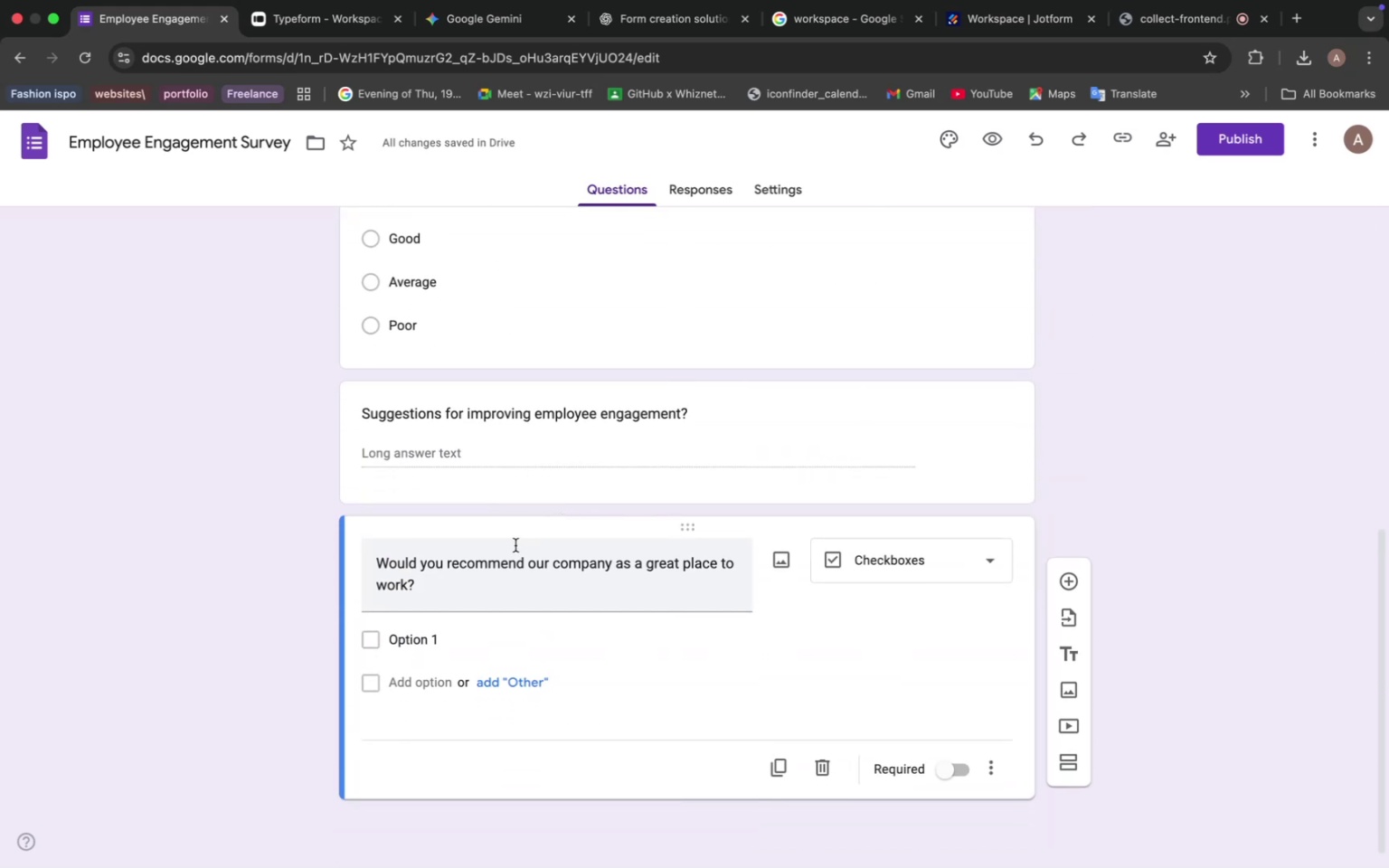 
left_click([690, 28])
 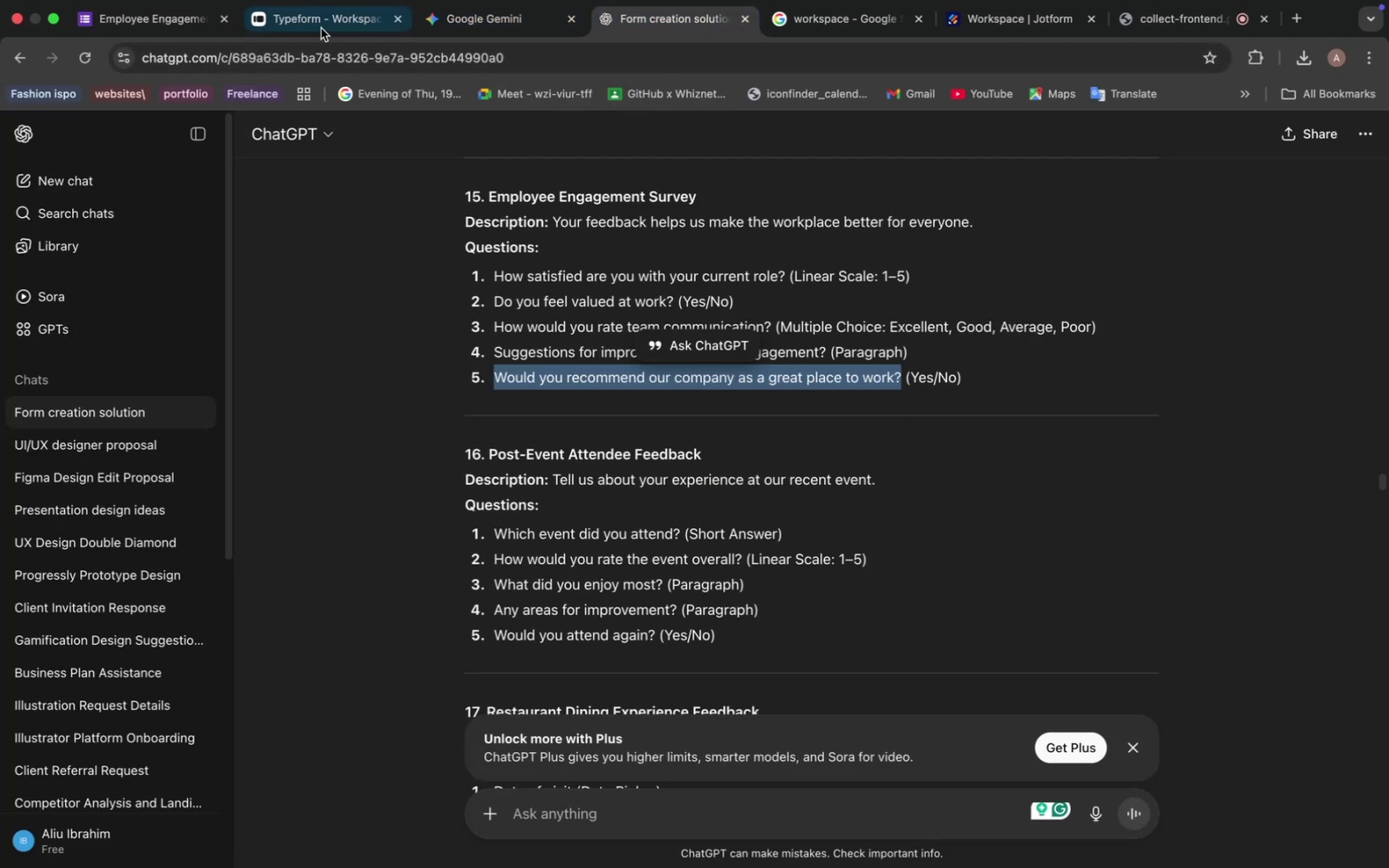 
wait(5.91)
 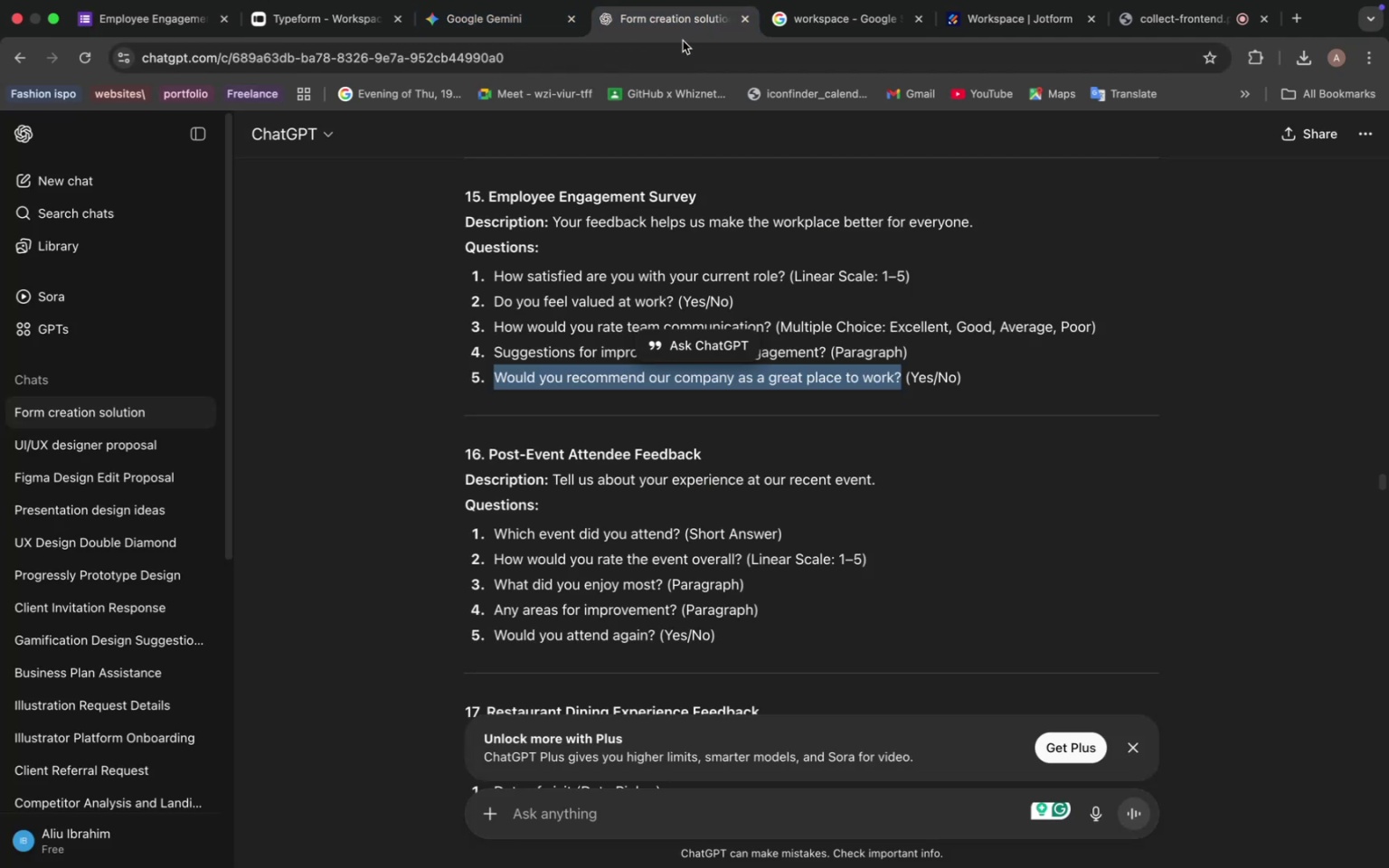 
left_click([186, 24])
 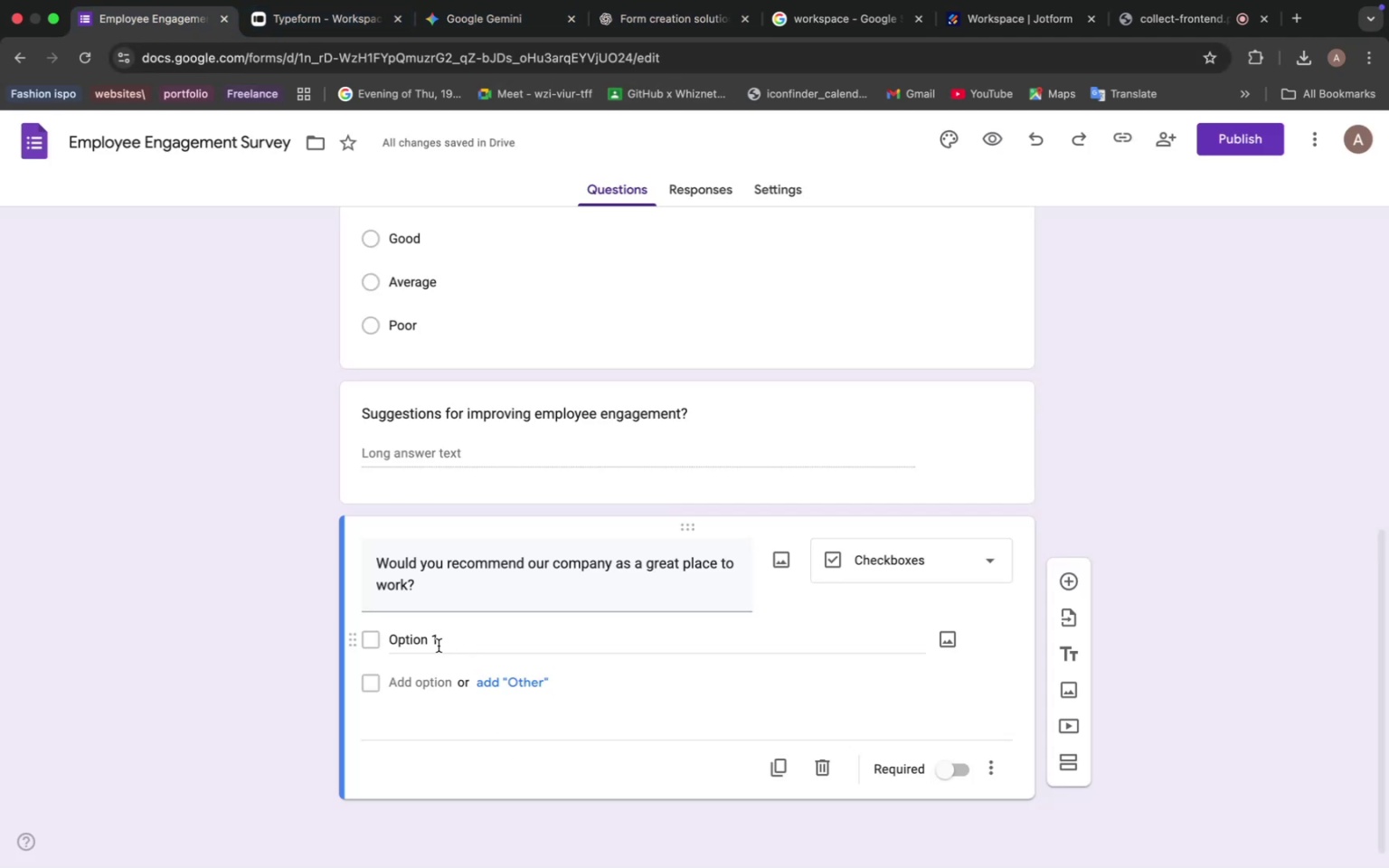 
left_click([438, 646])
 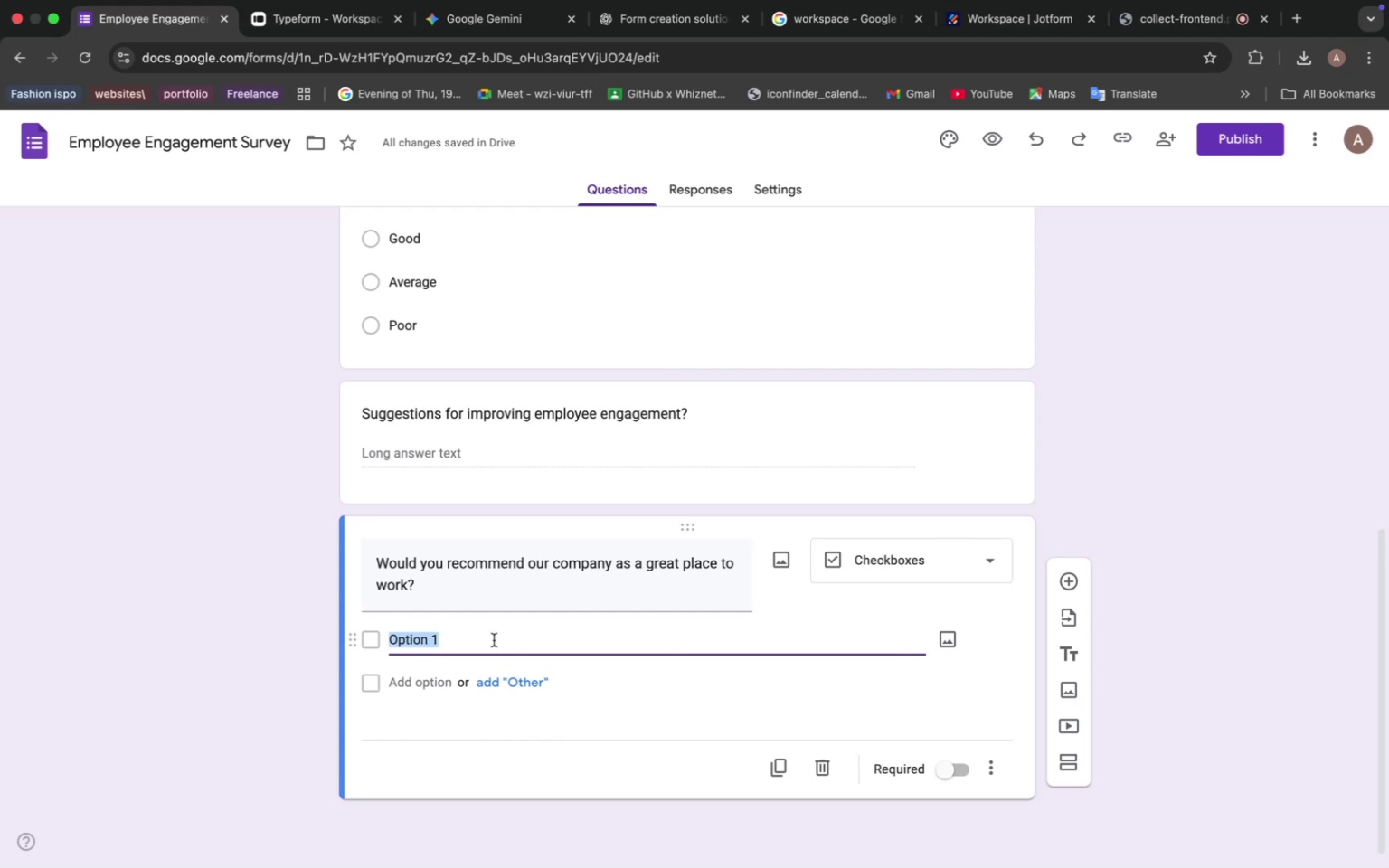 
left_click([958, 556])
 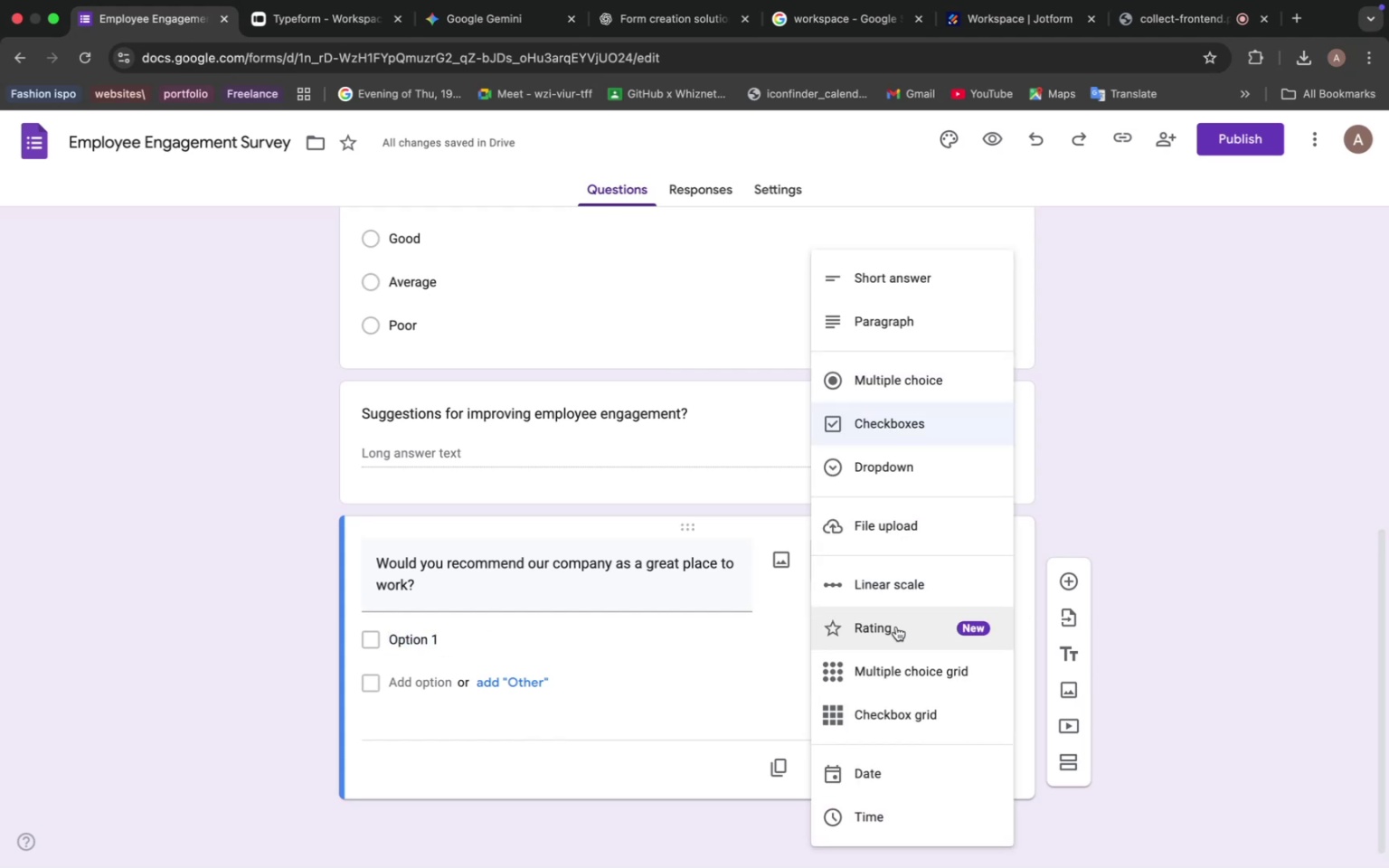 
left_click([894, 631])
 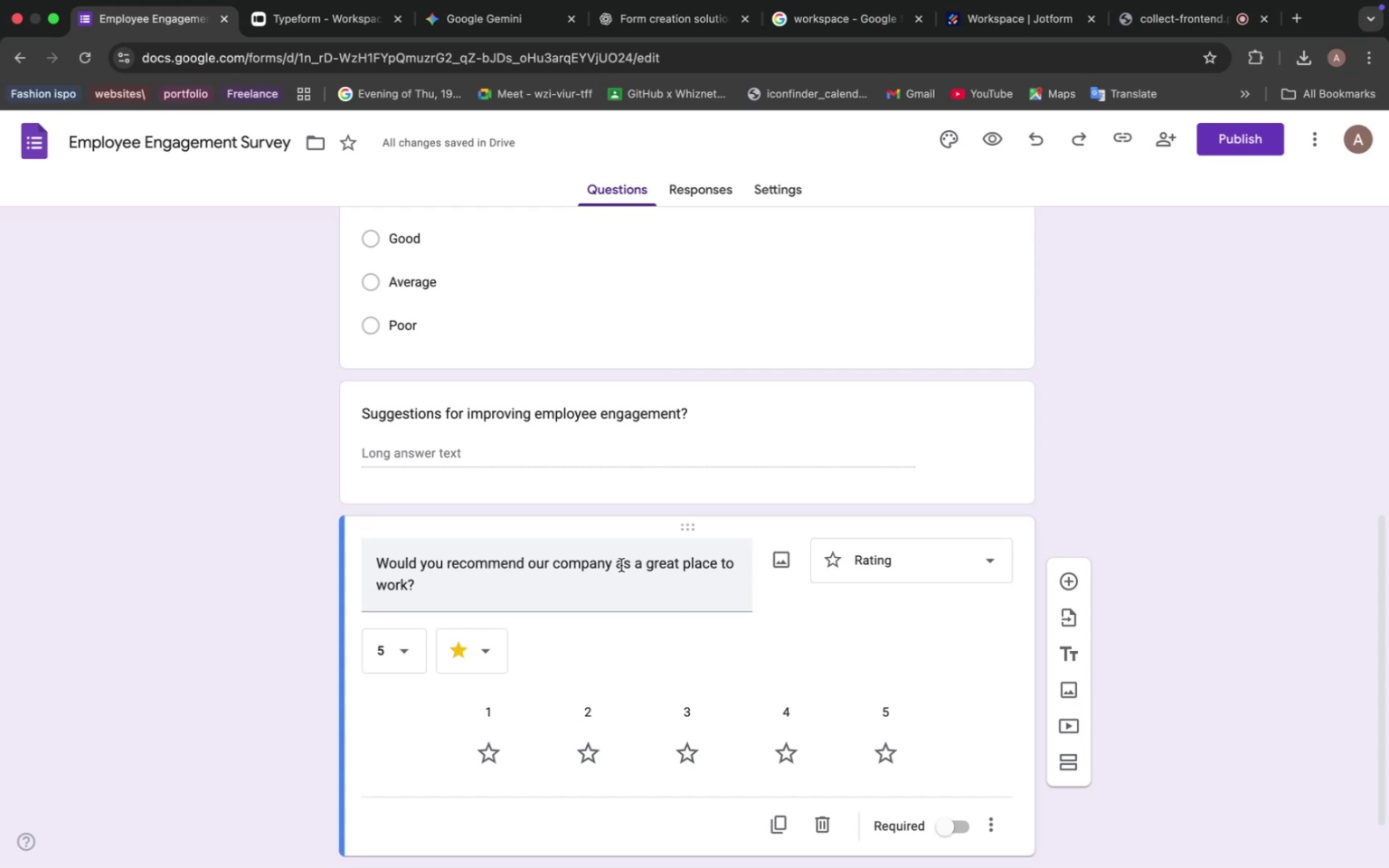 
wait(7.43)
 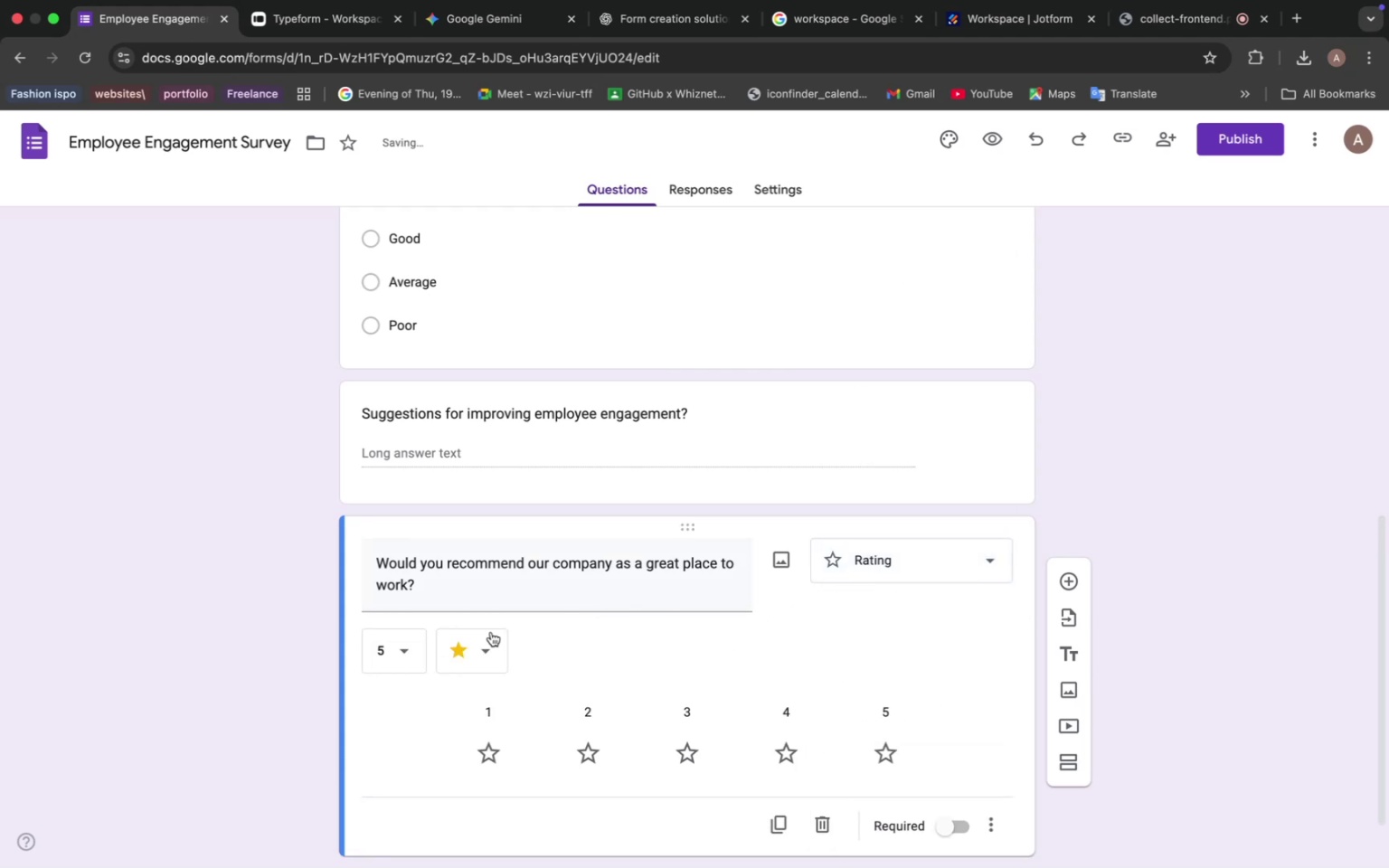 
scroll: coordinate [700, 601], scroll_direction: up, amount: 25.0
 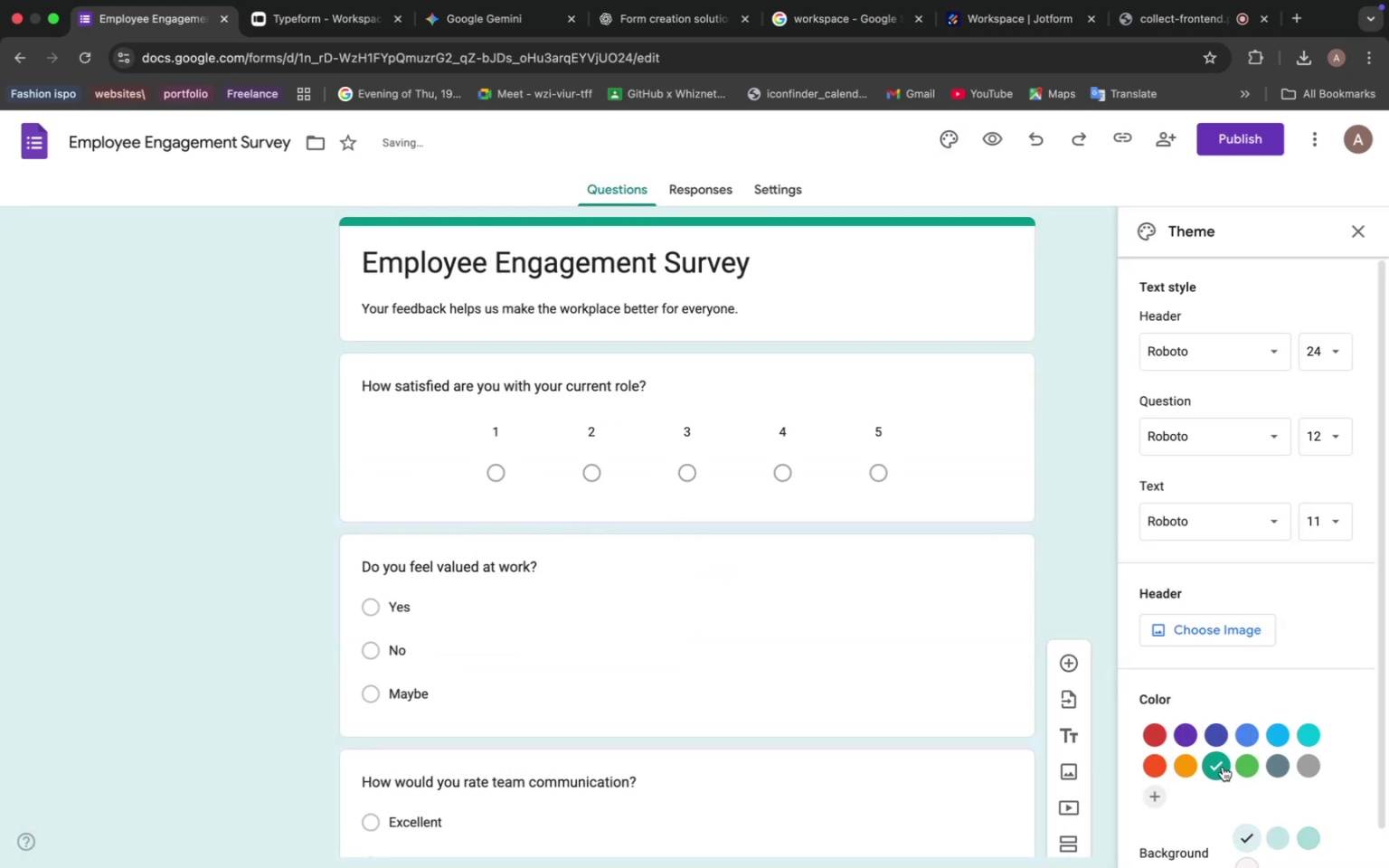 
wait(7.65)
 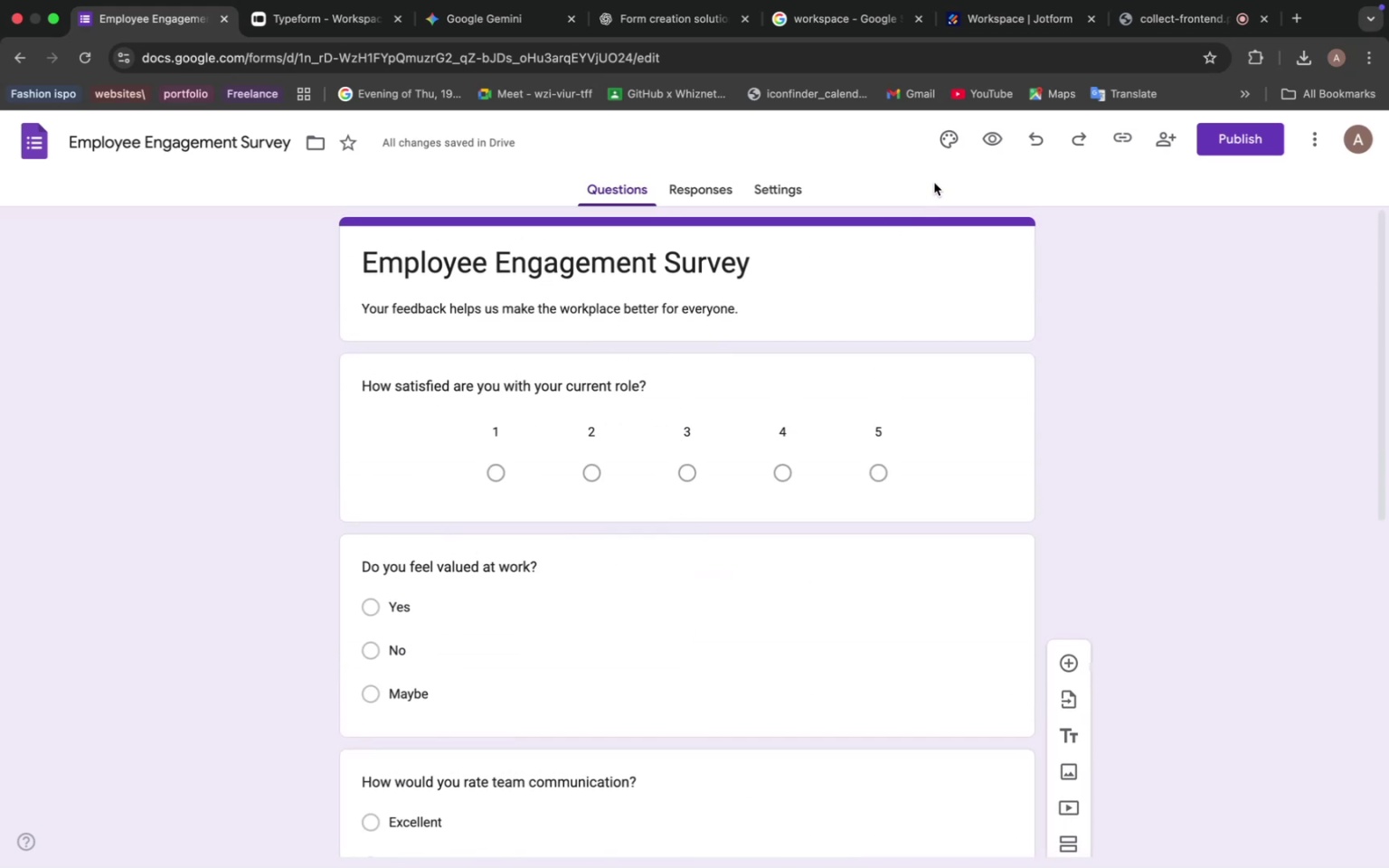 
left_click([1092, 405])
 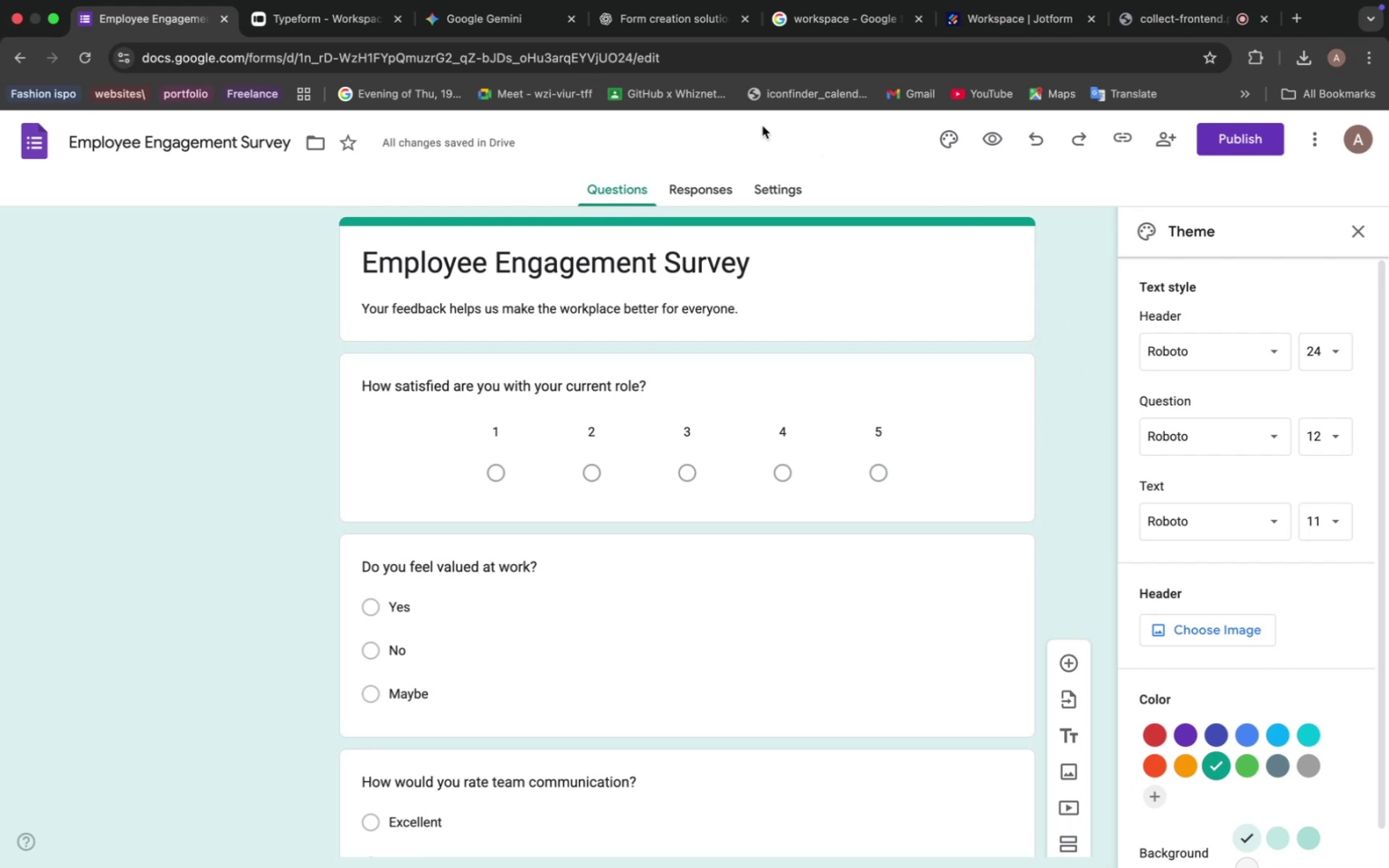 
wait(5.2)
 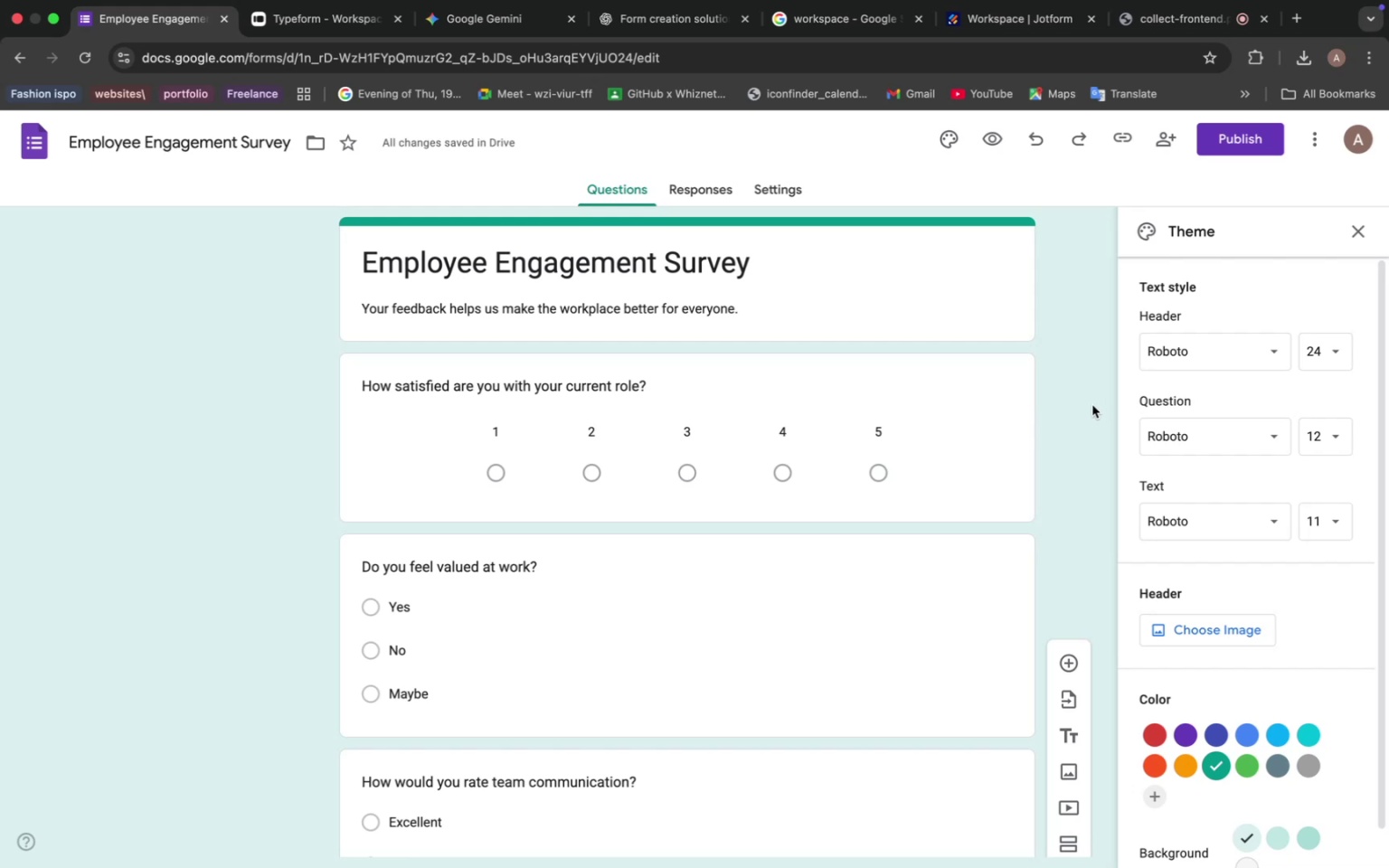 
left_click([1248, 148])
 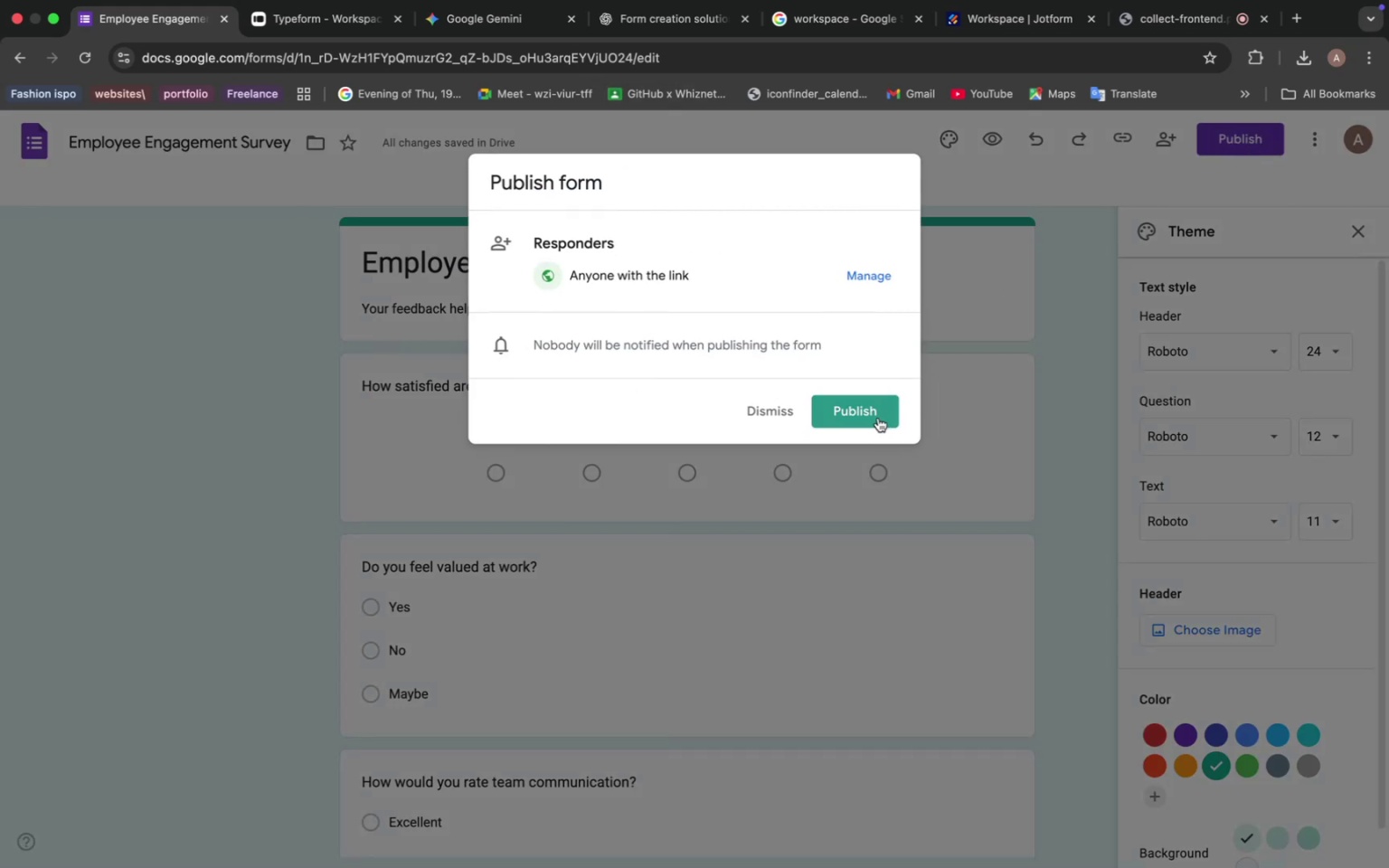 
left_click([872, 409])
 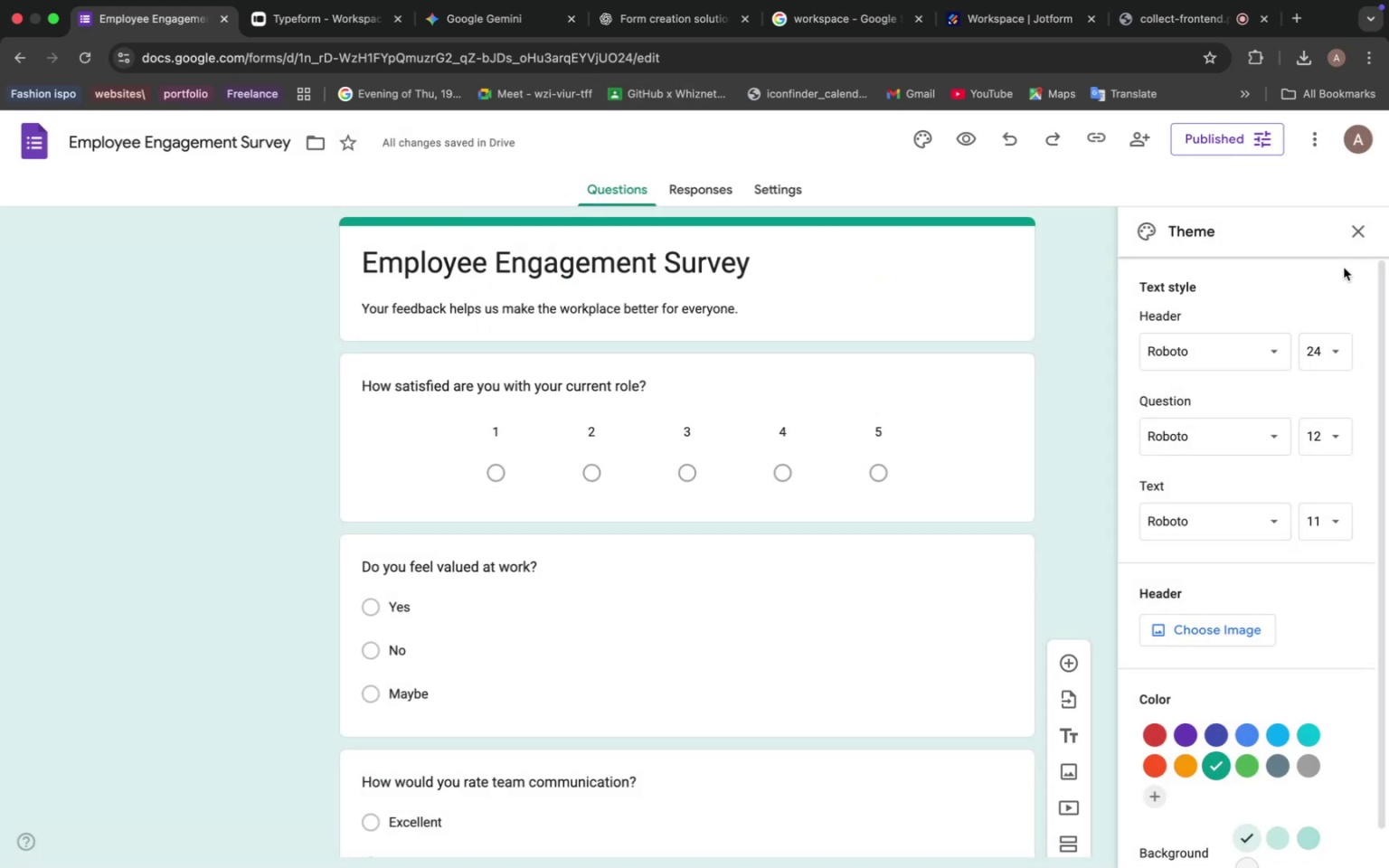 
left_click([1359, 233])
 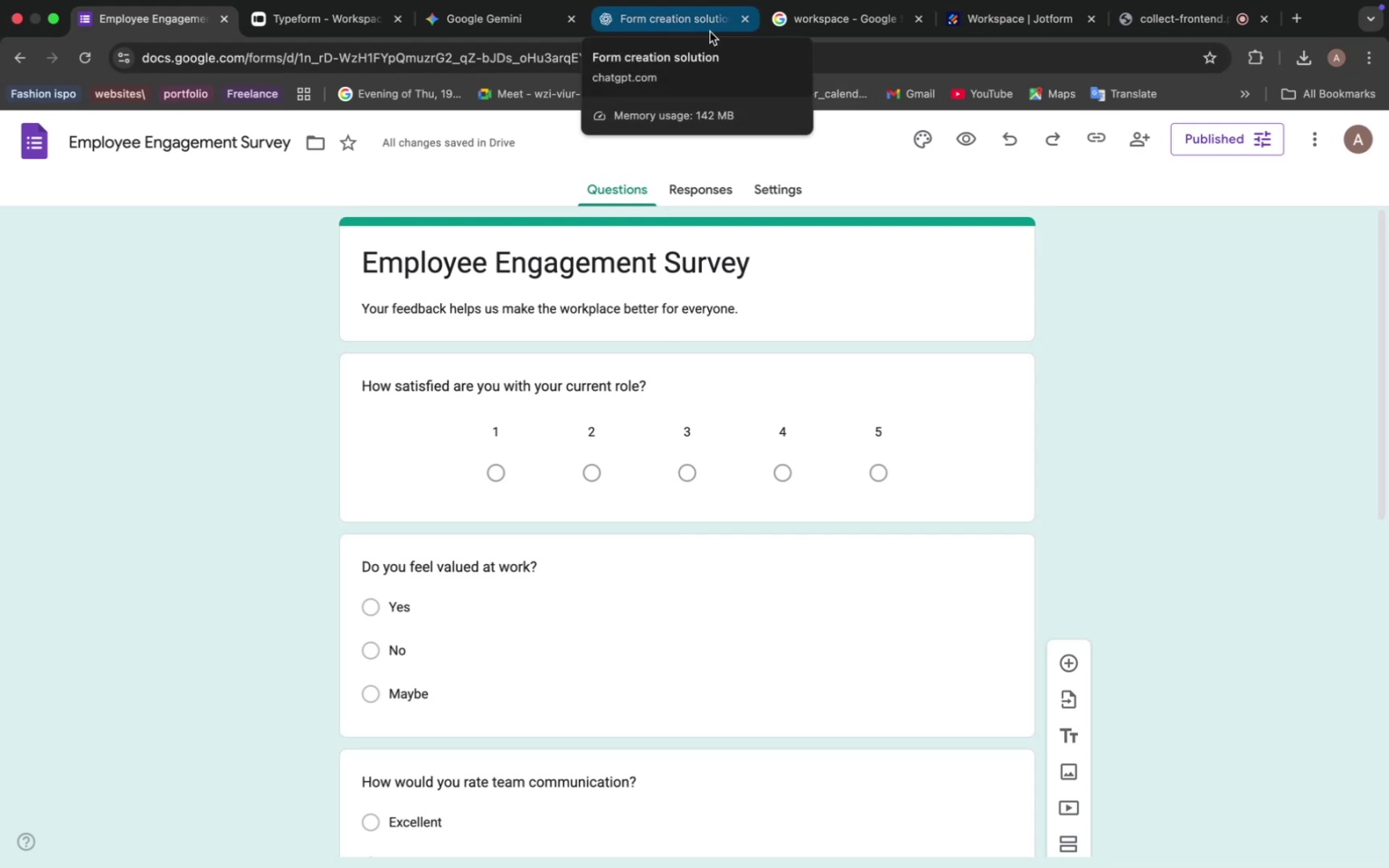 
left_click([1170, 31])
 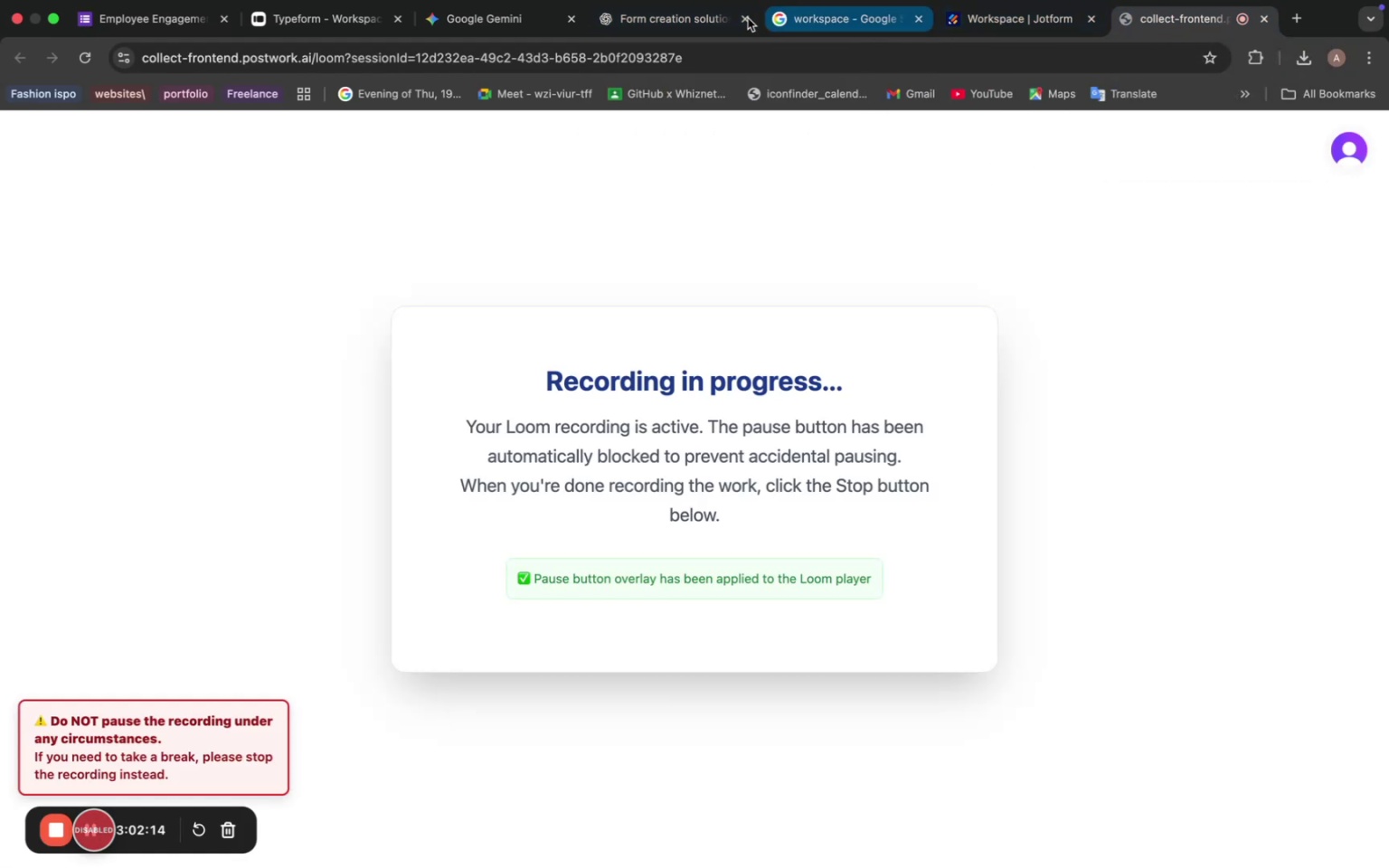 
mouse_move([501, 33])
 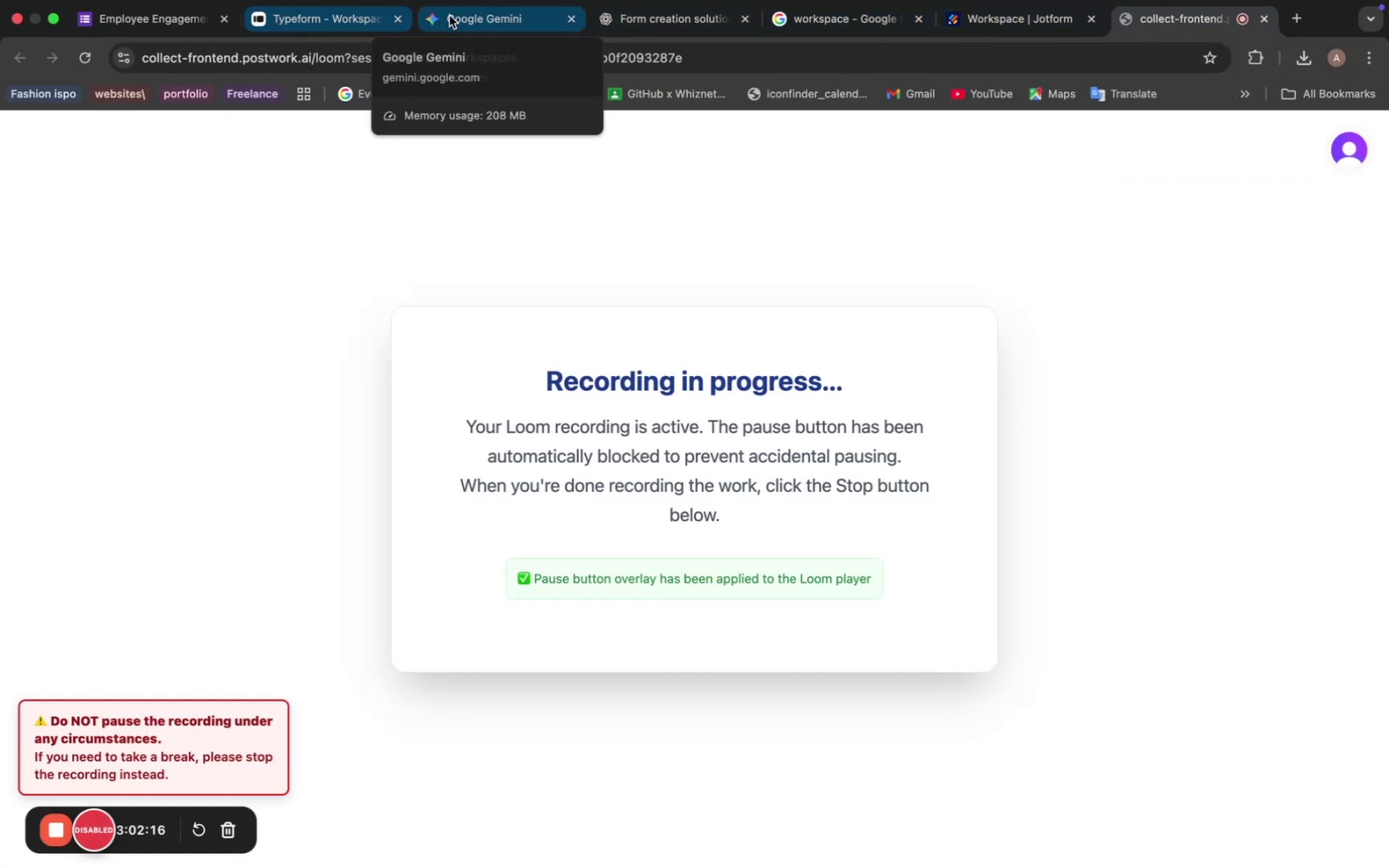 
left_click([460, 15])
 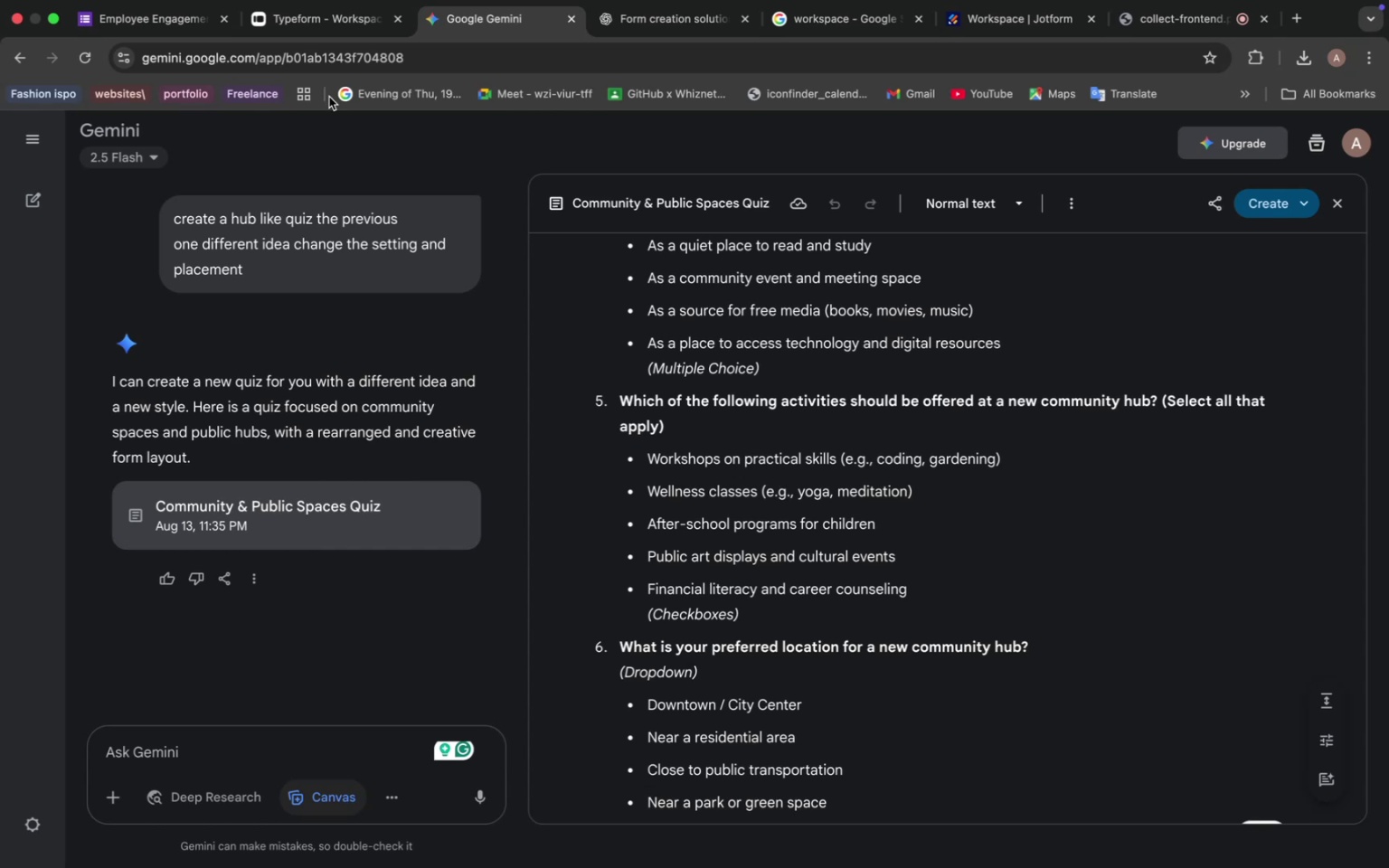 
left_click([124, 24])
 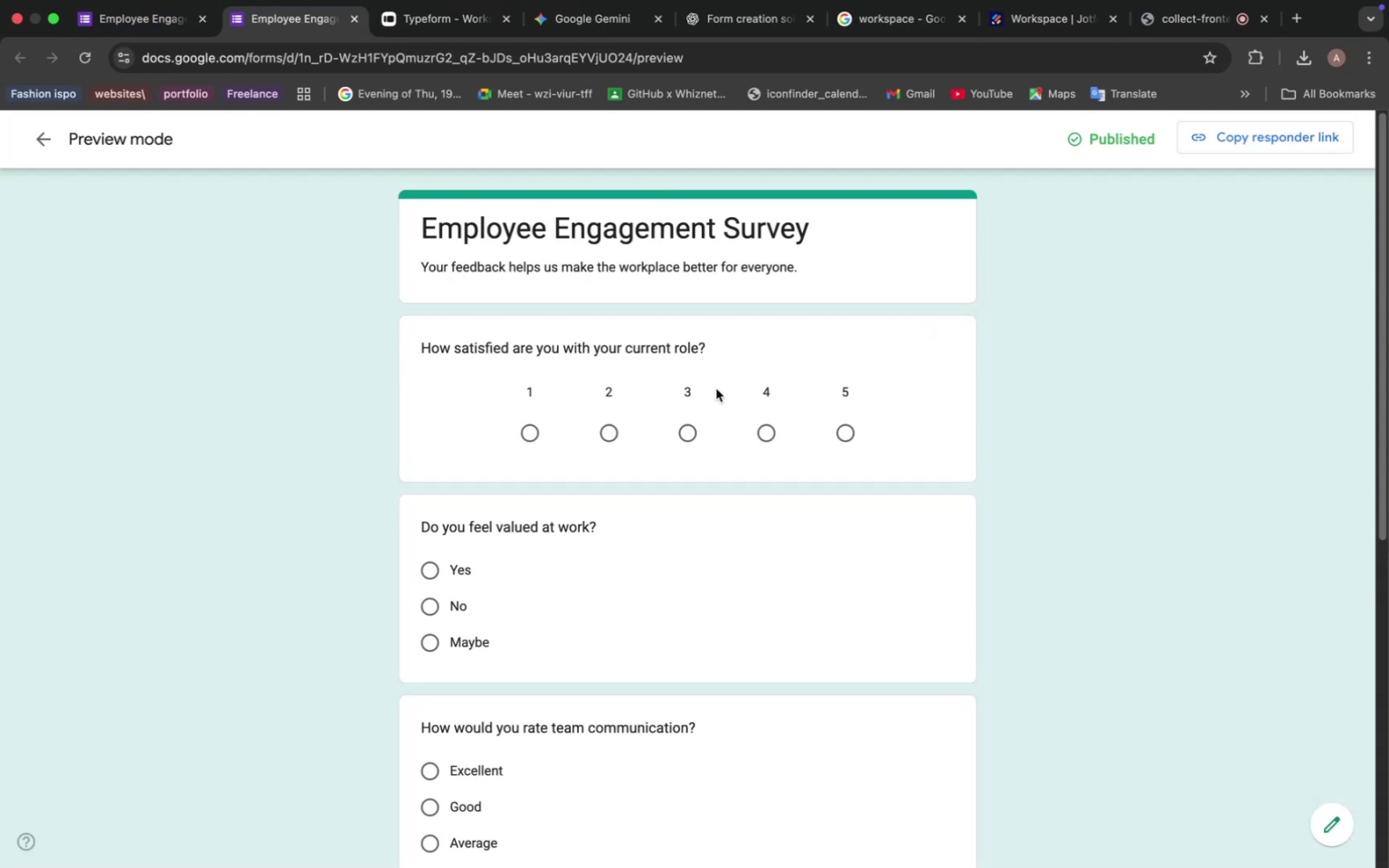 
left_click([693, 432])
 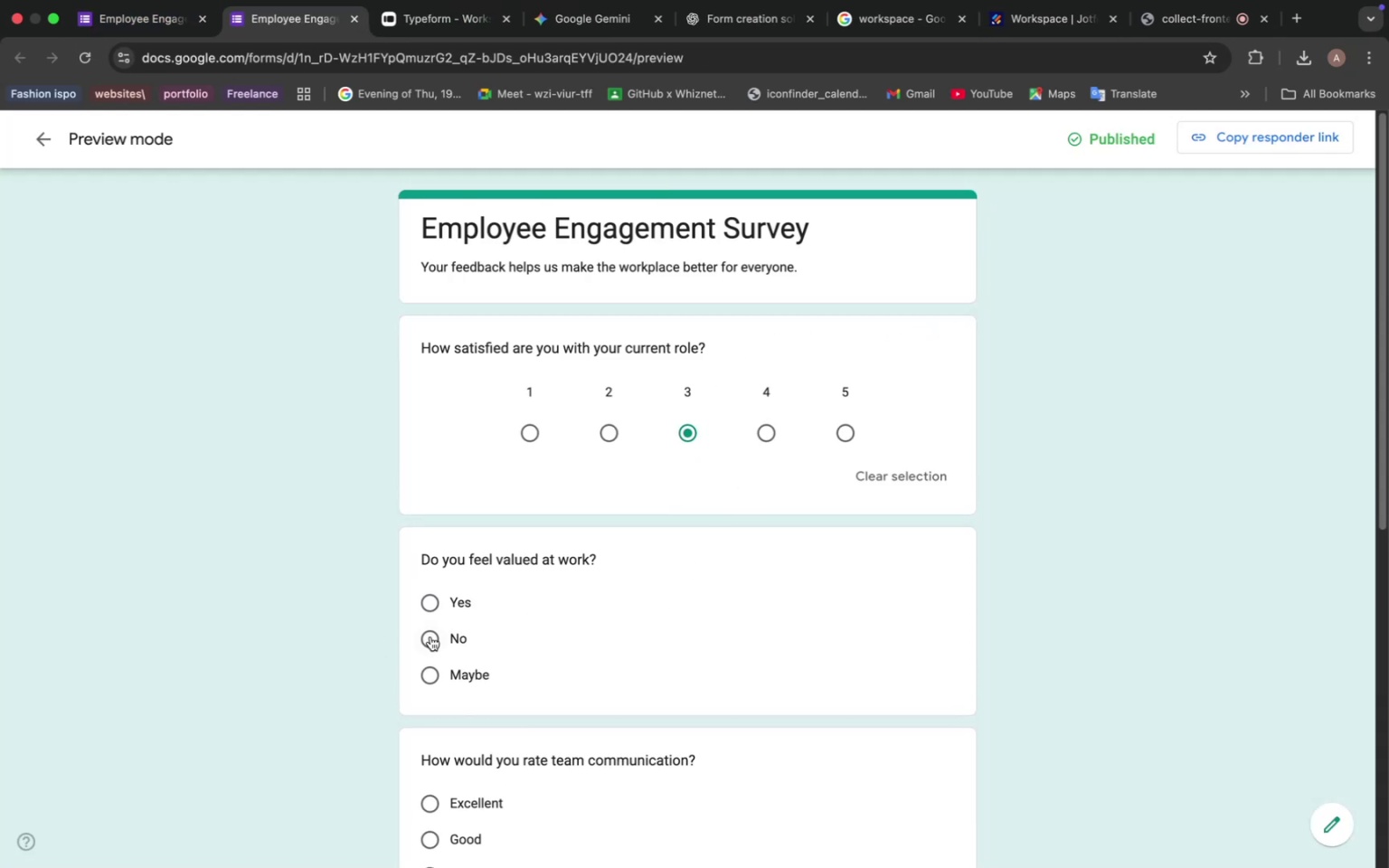 
left_click([432, 677])
 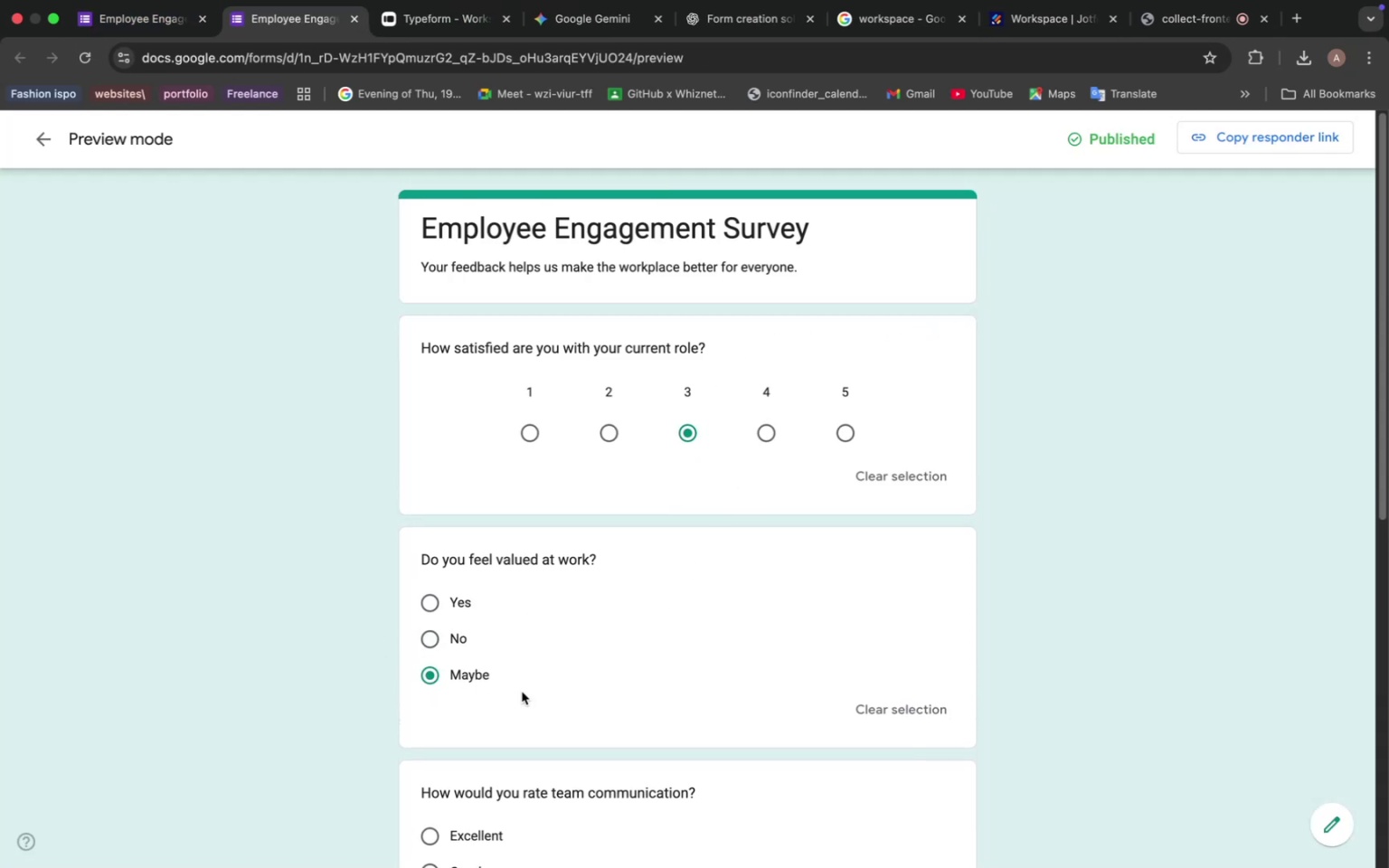 
scroll: coordinate [565, 673], scroll_direction: down, amount: 9.0
 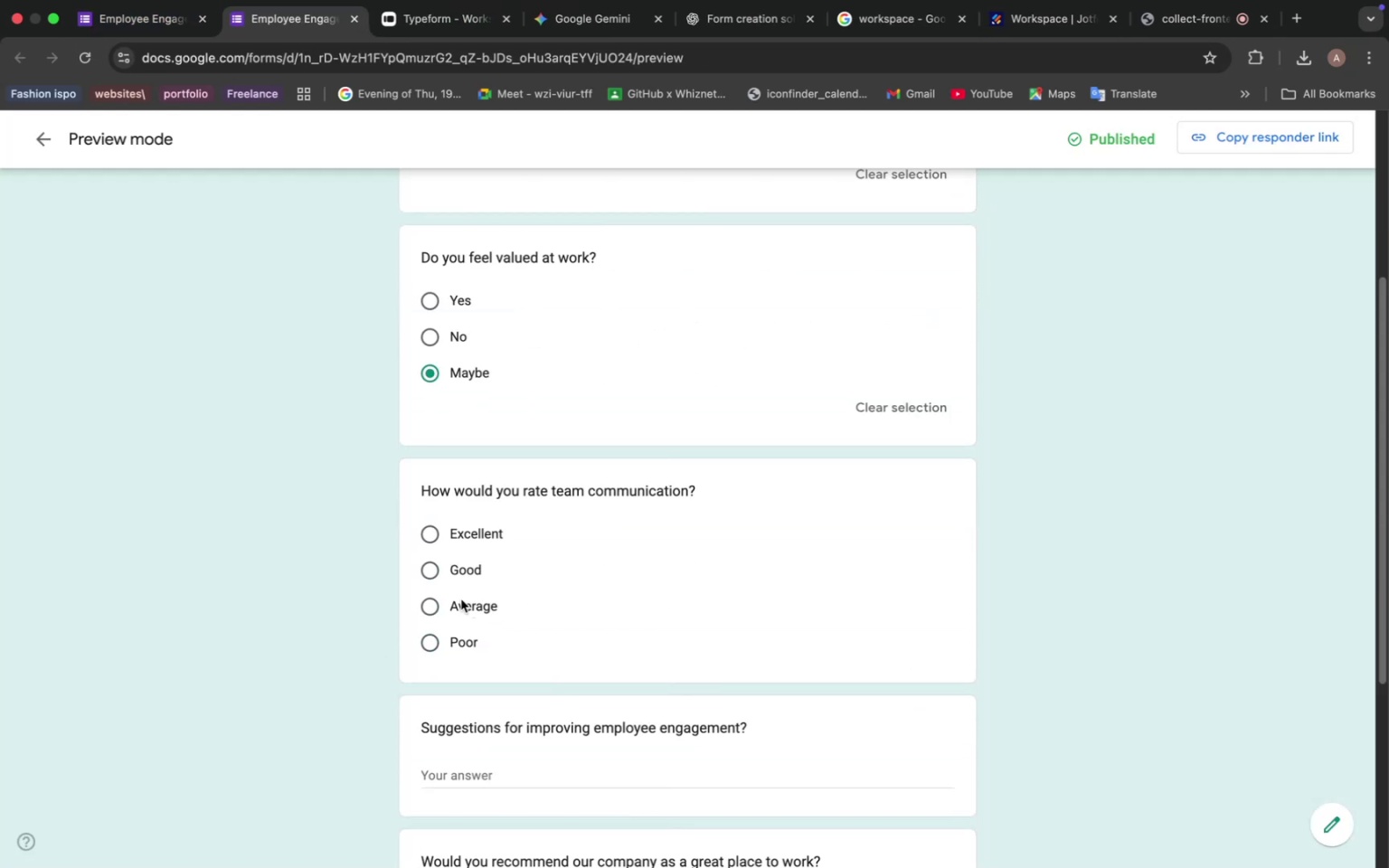 
left_click([460, 599])
 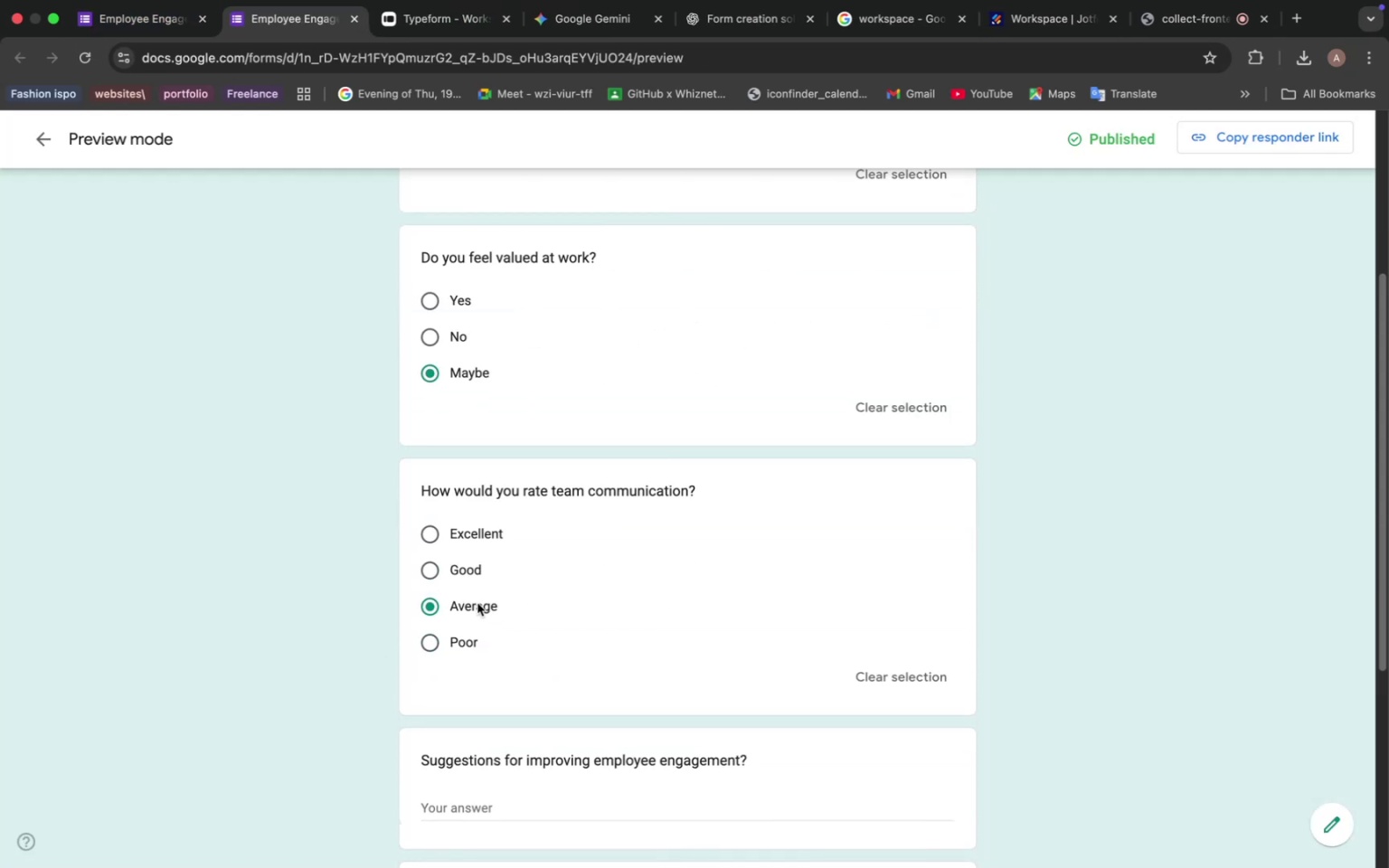 
scroll: coordinate [523, 608], scroll_direction: down, amount: 9.0
 